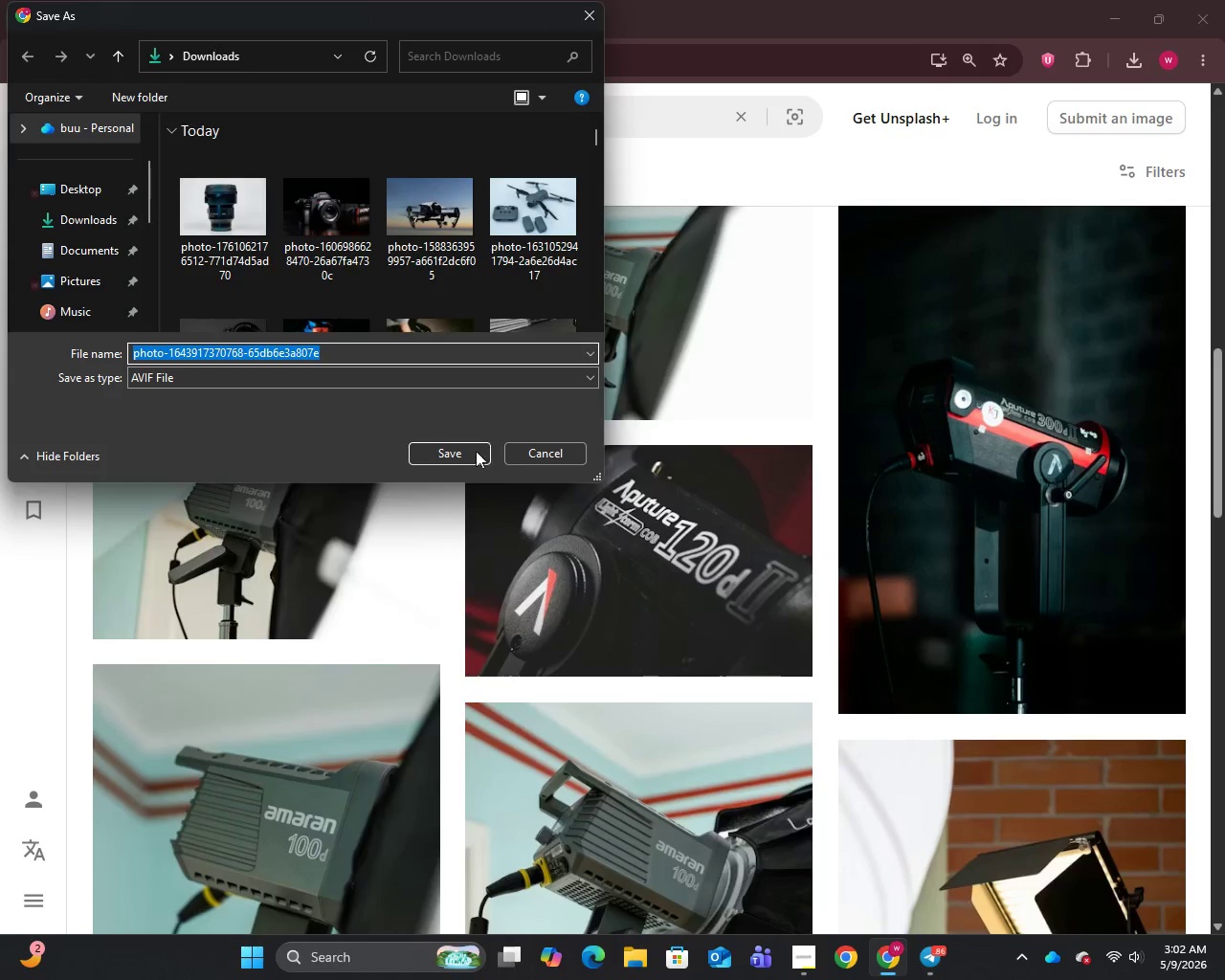 
left_click([465, 451])
 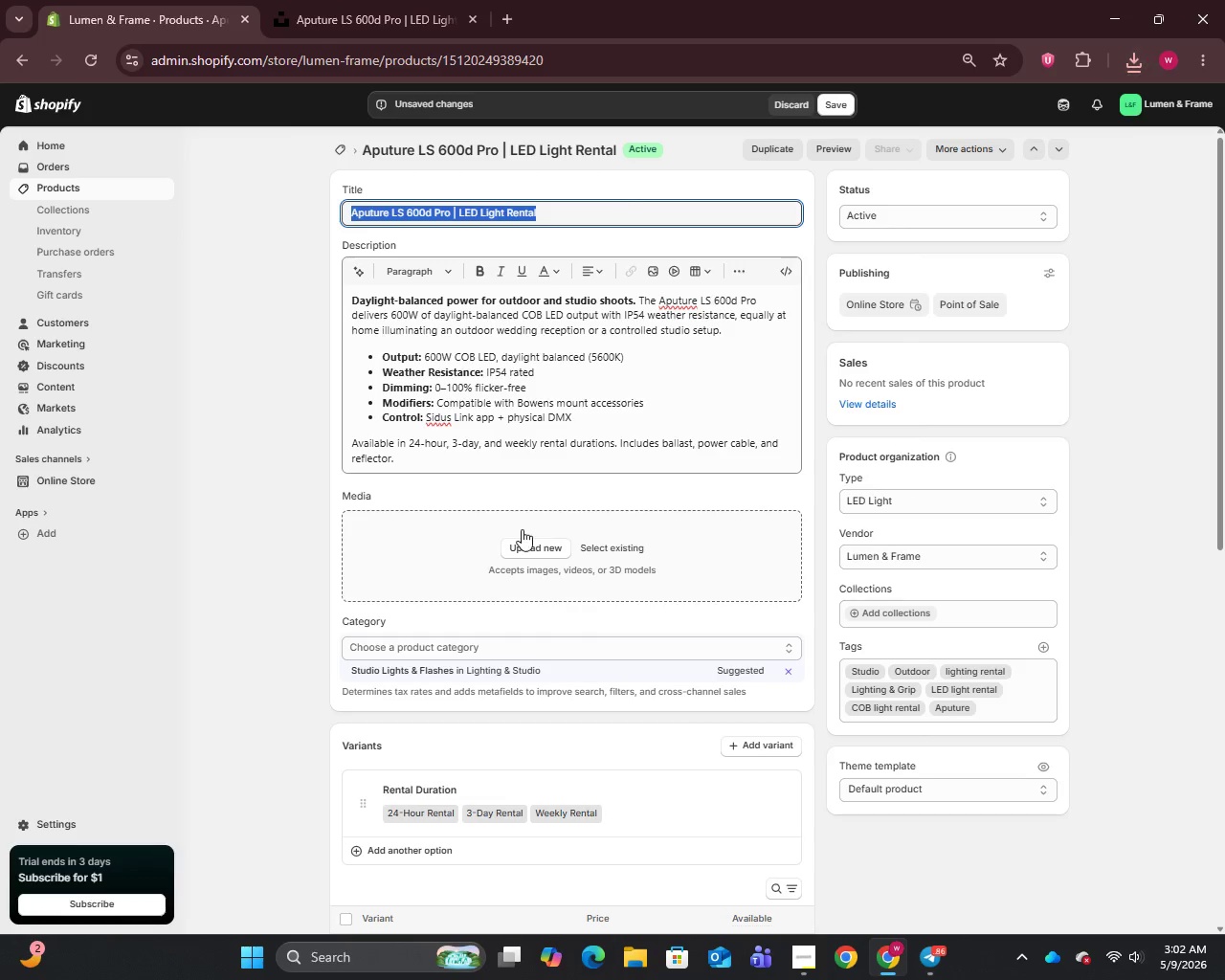 
left_click([536, 552])
 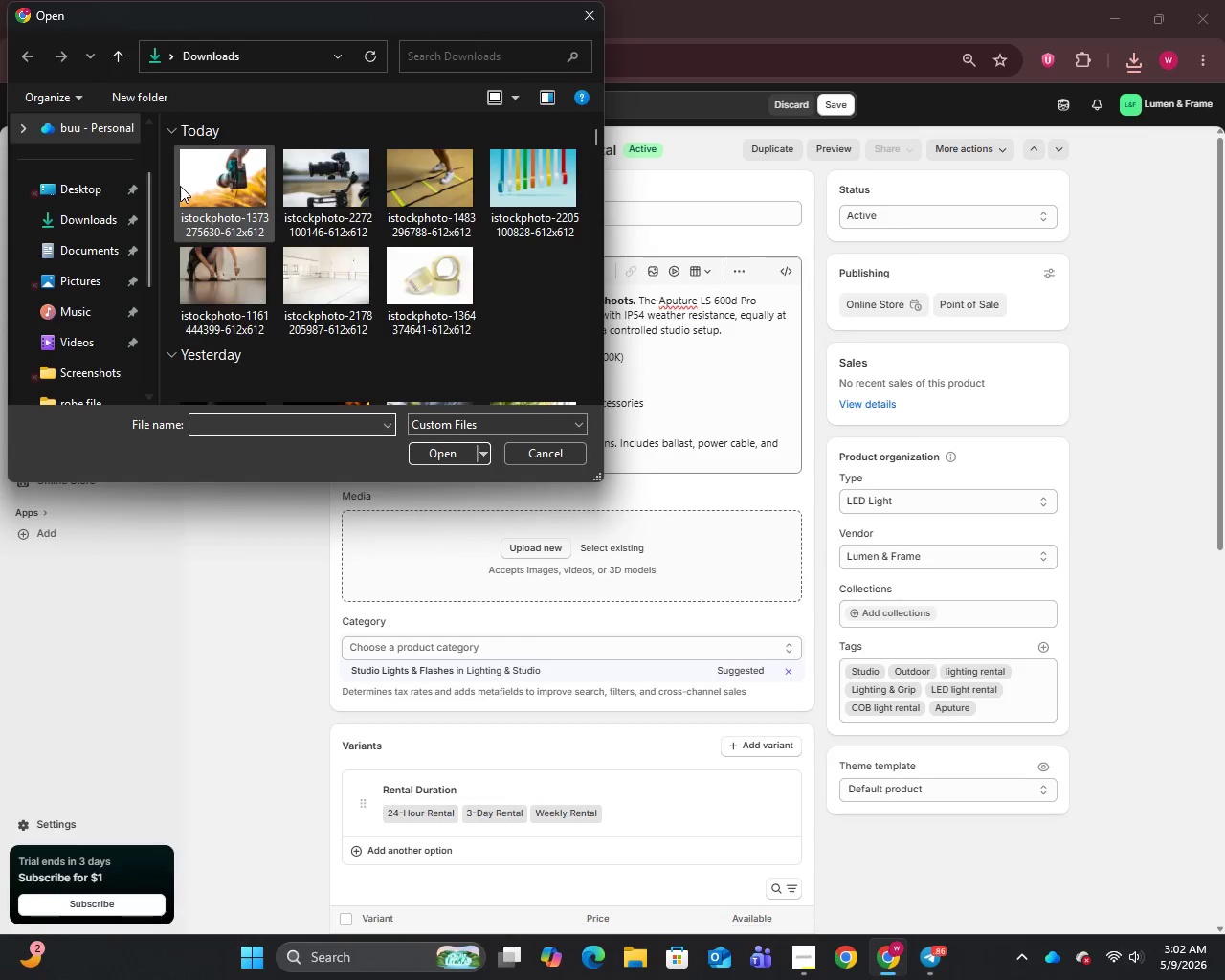 
left_click([190, 197])
 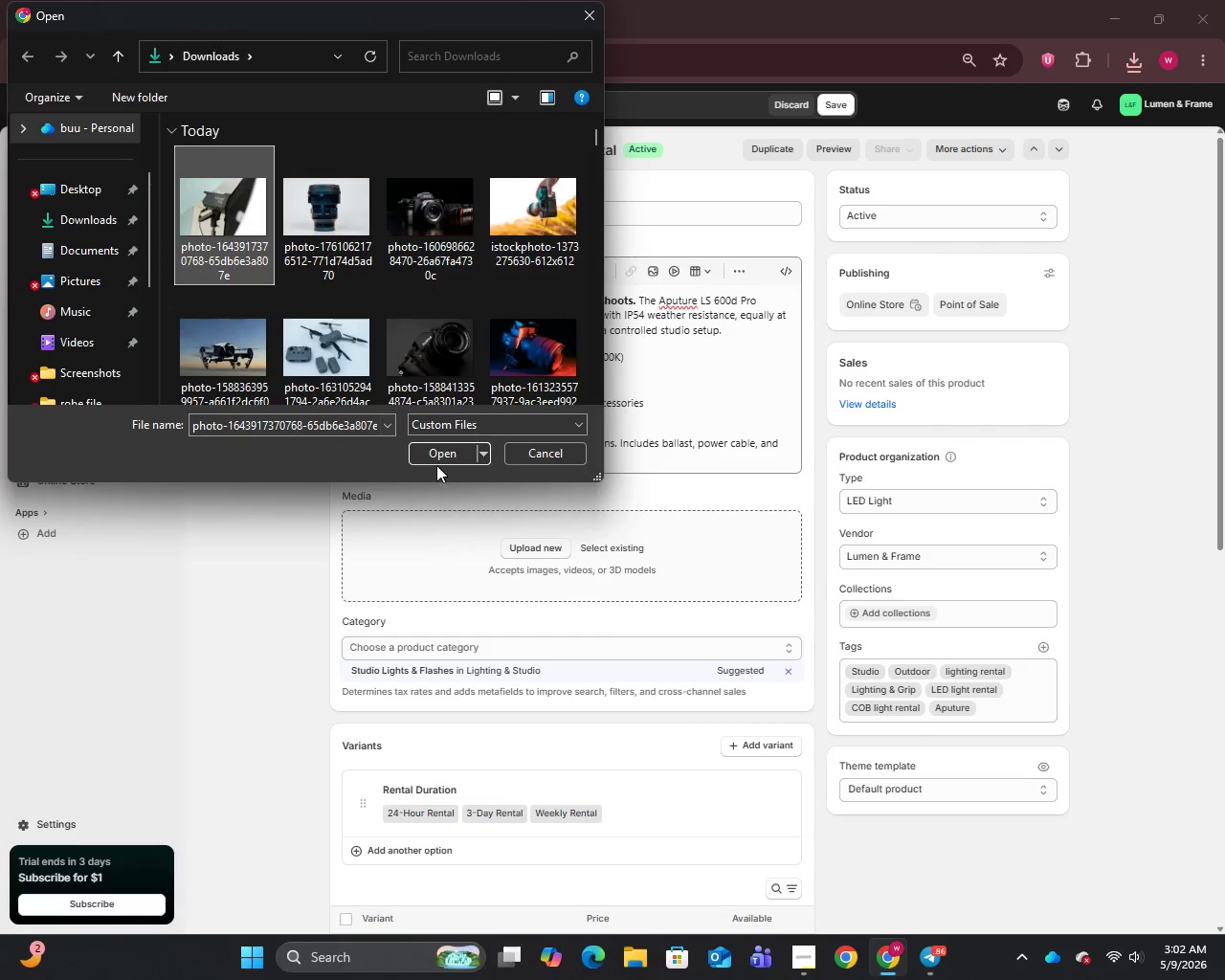 
left_click([444, 454])
 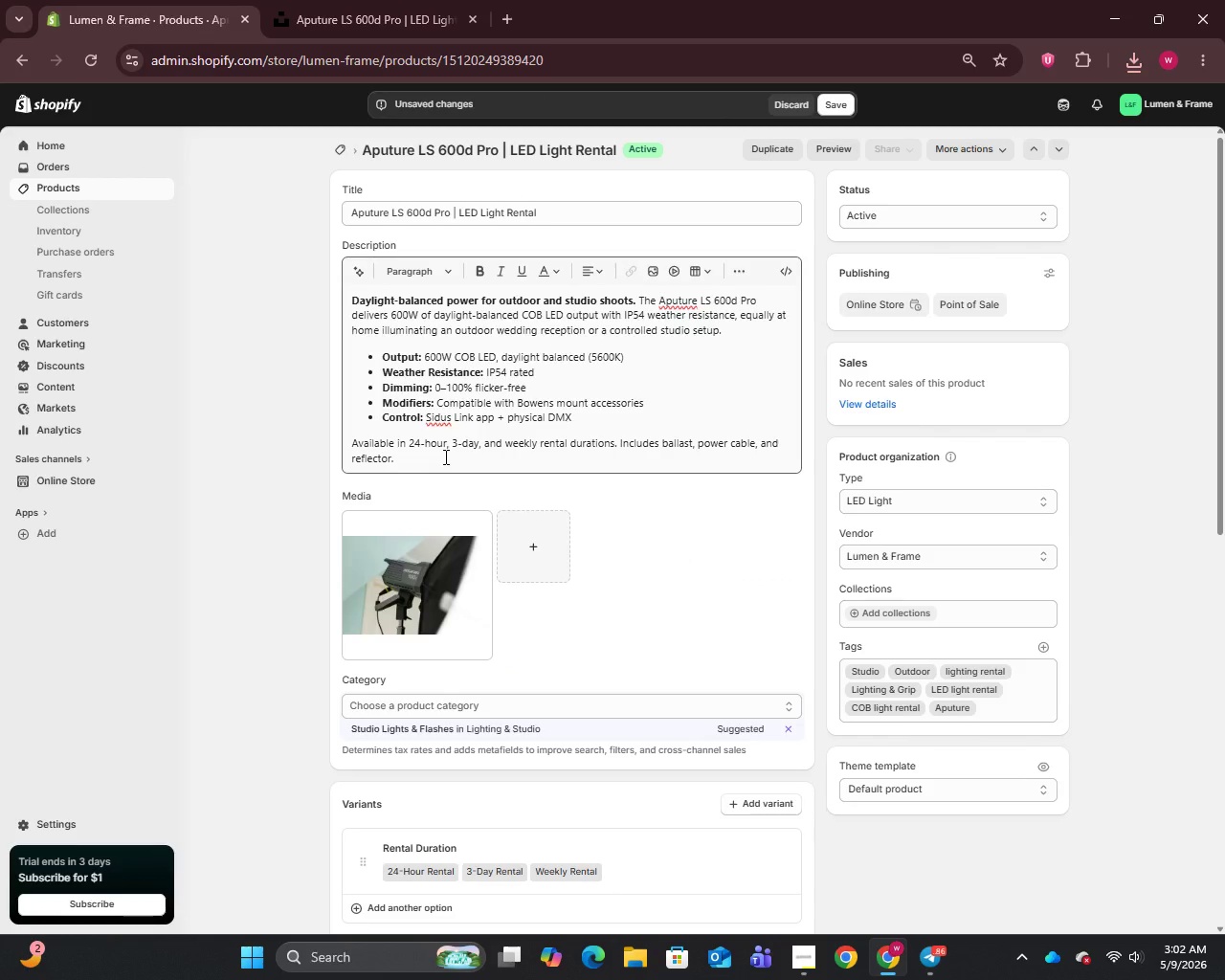 
wait(12.59)
 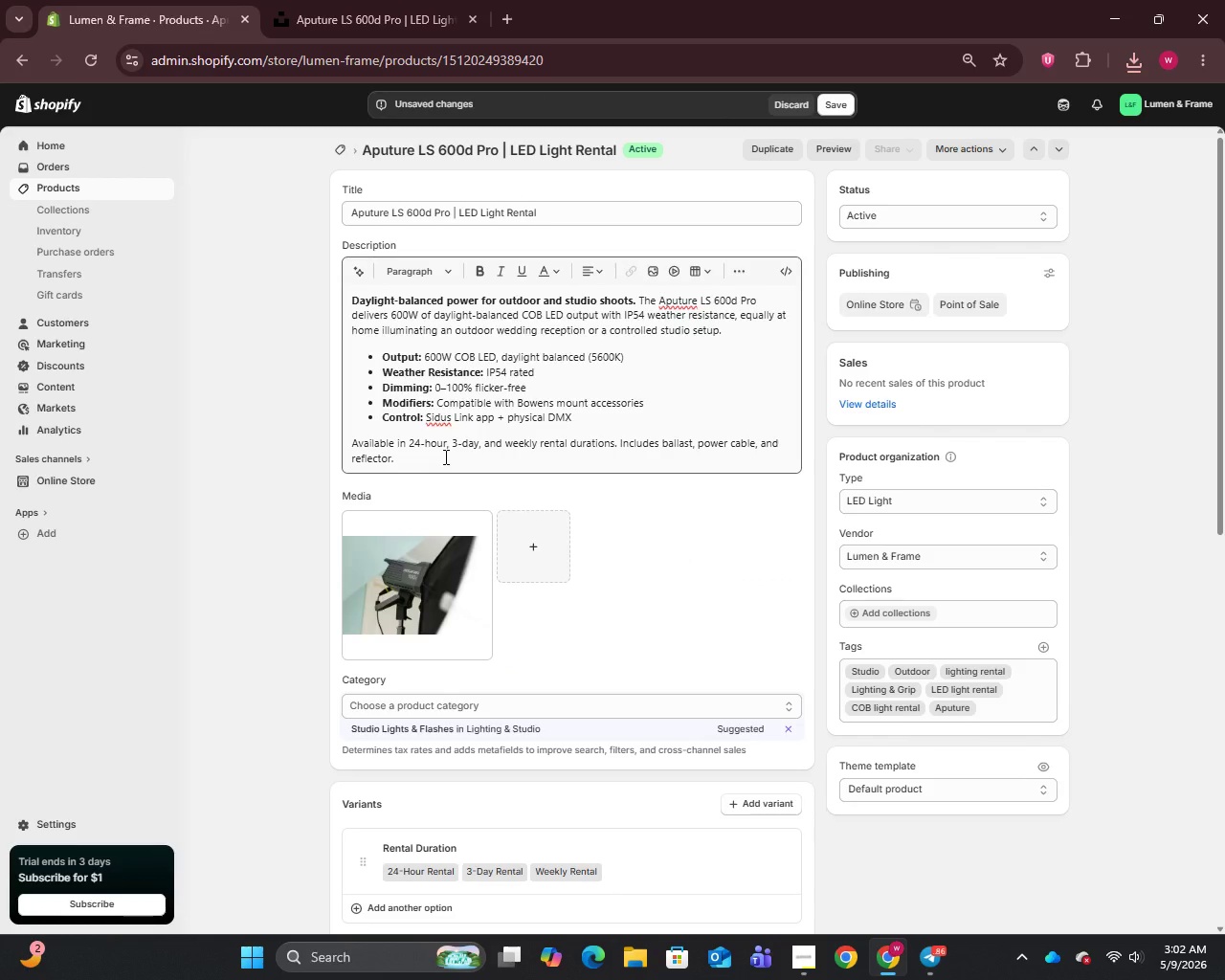 
left_click([399, 593])
 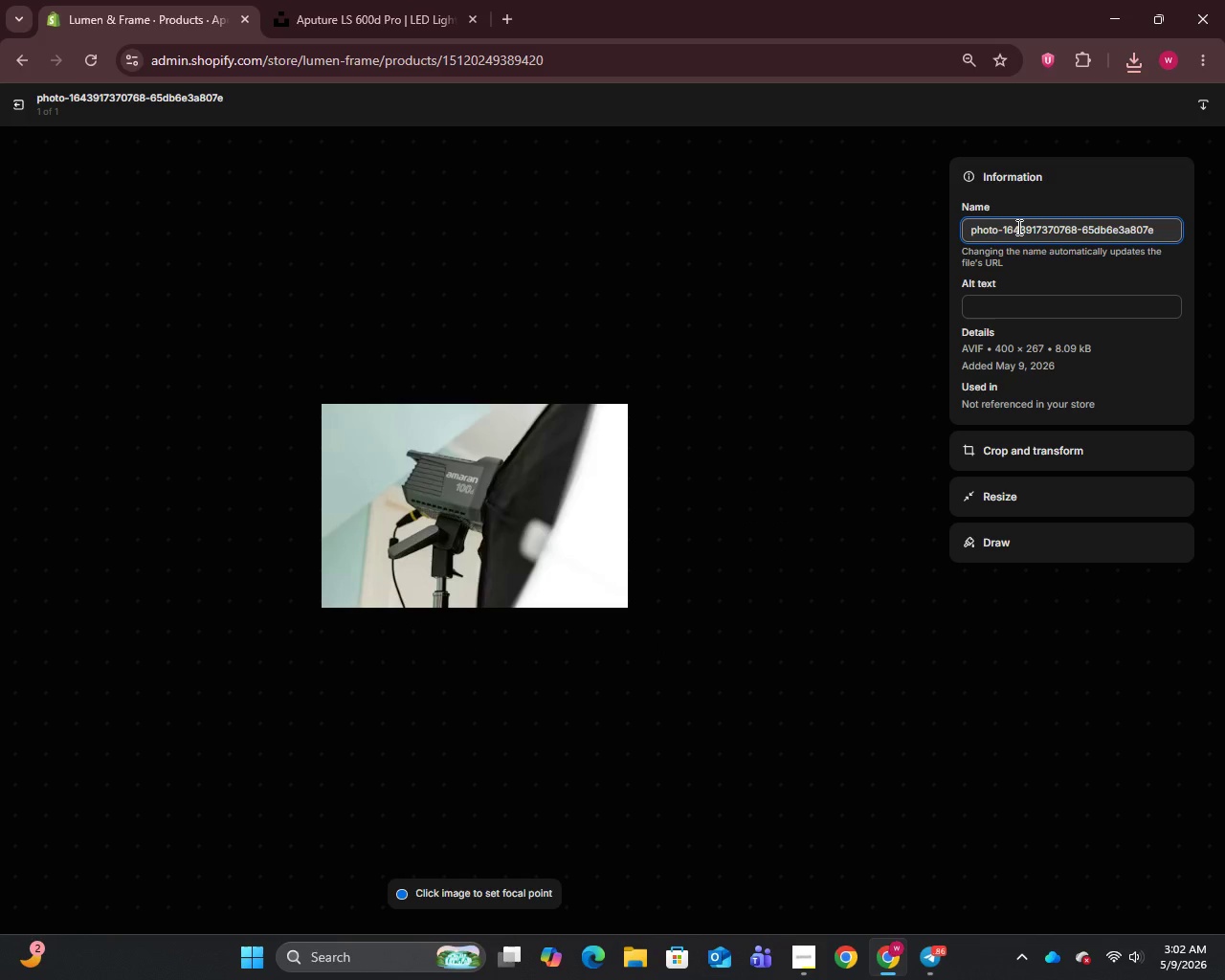 
wait(6.25)
 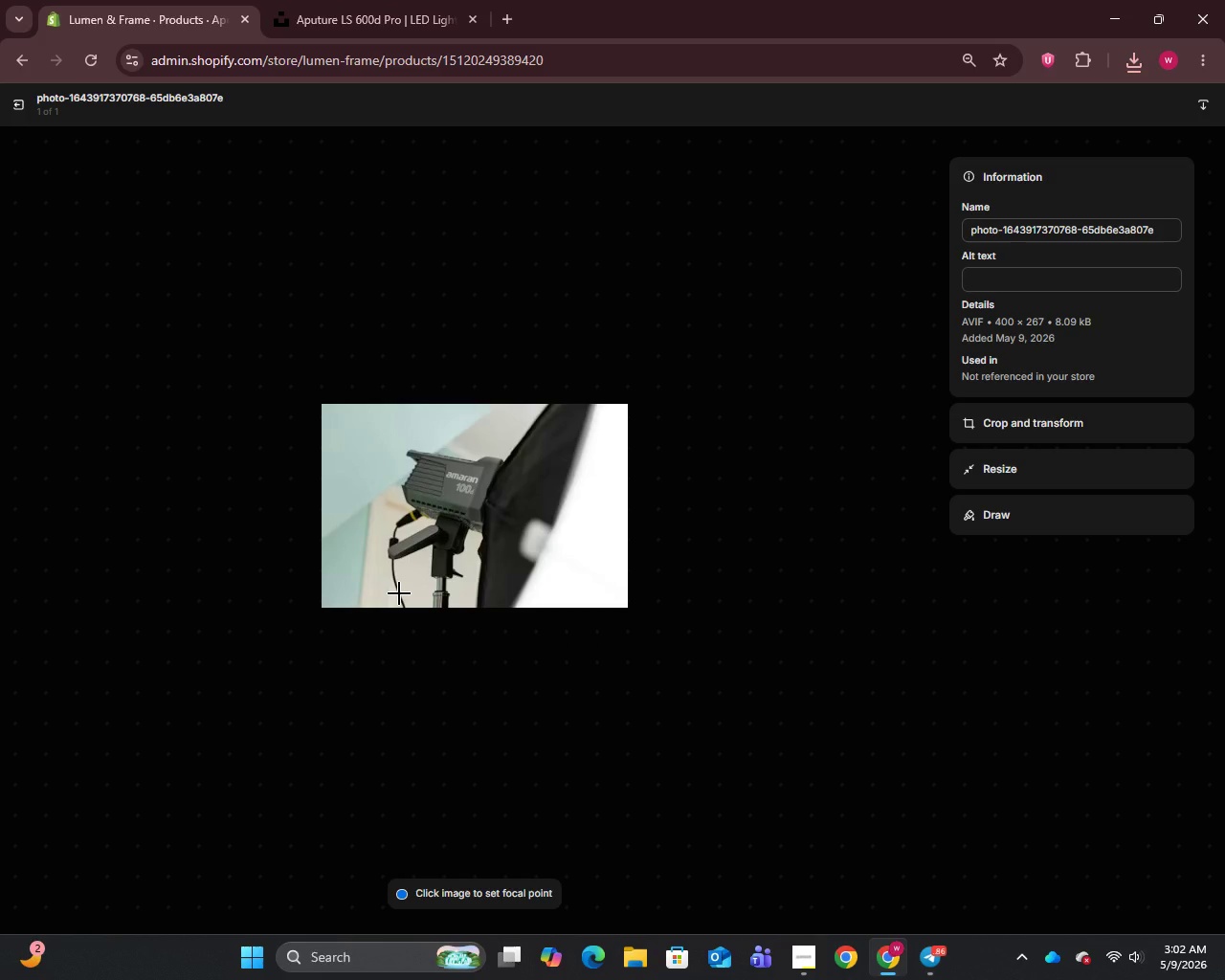 
key(Control+A)
 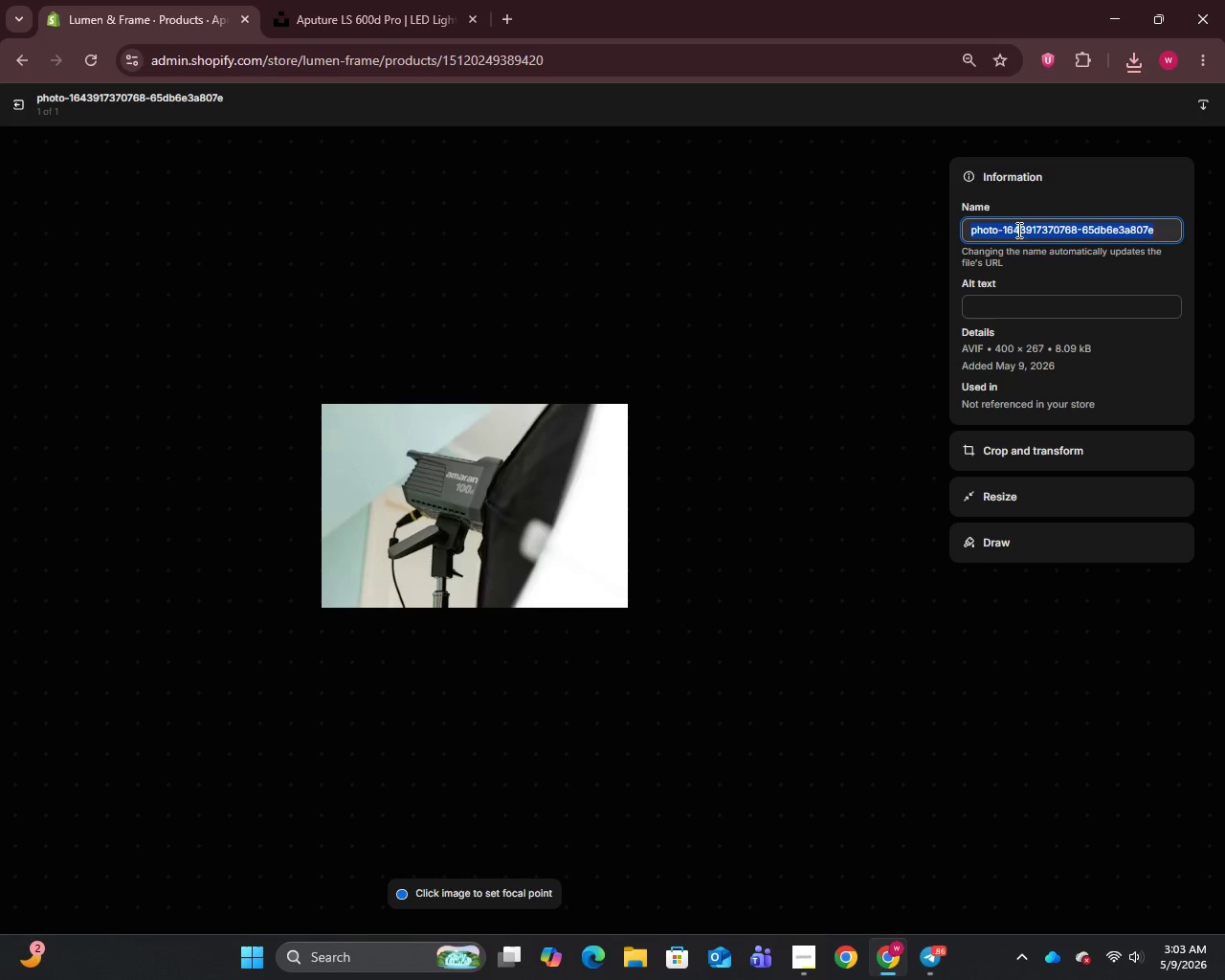 
key(Control+V)
 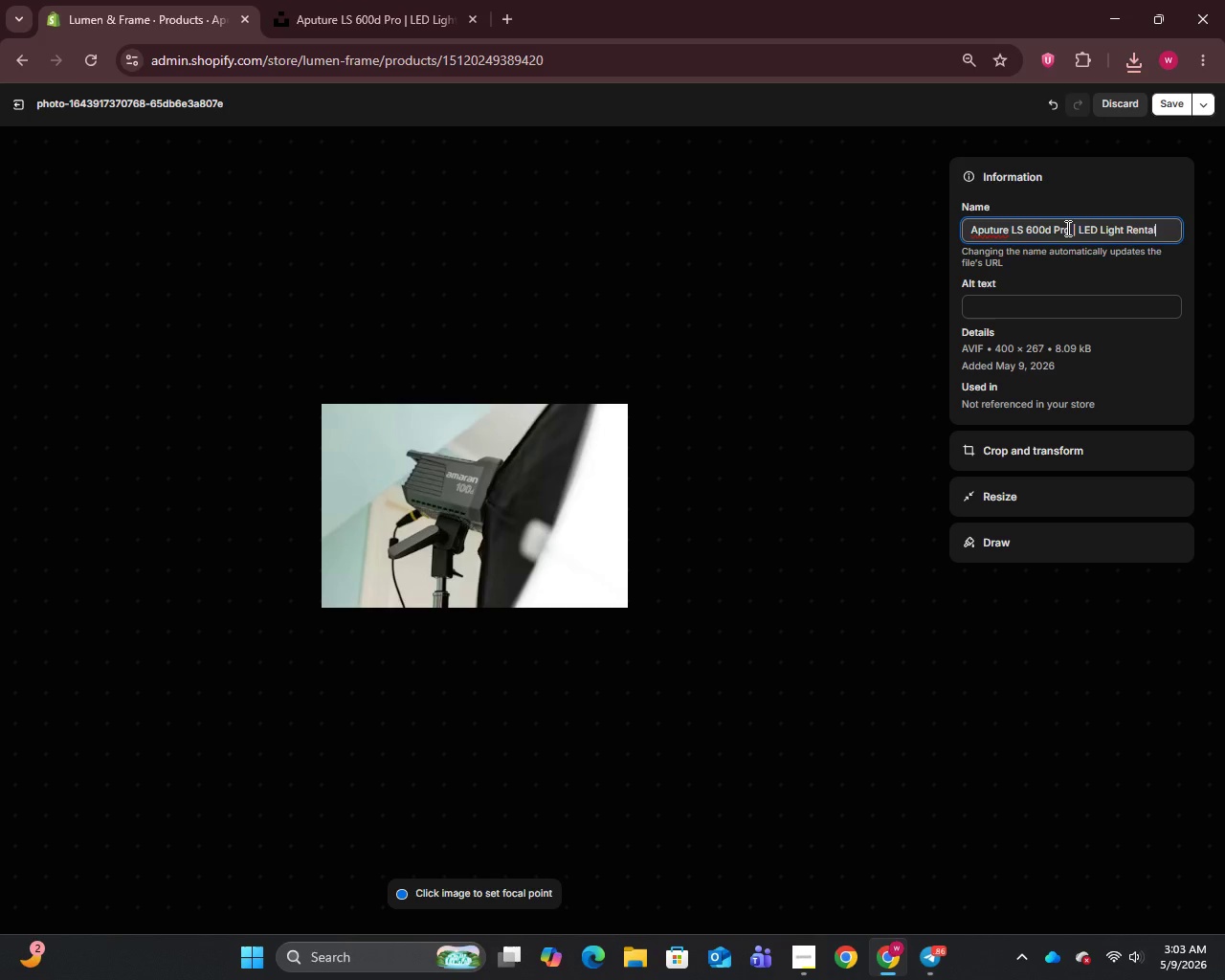 
left_click_drag(start_coordinate=[1071, 228], to_coordinate=[1224, 238])
 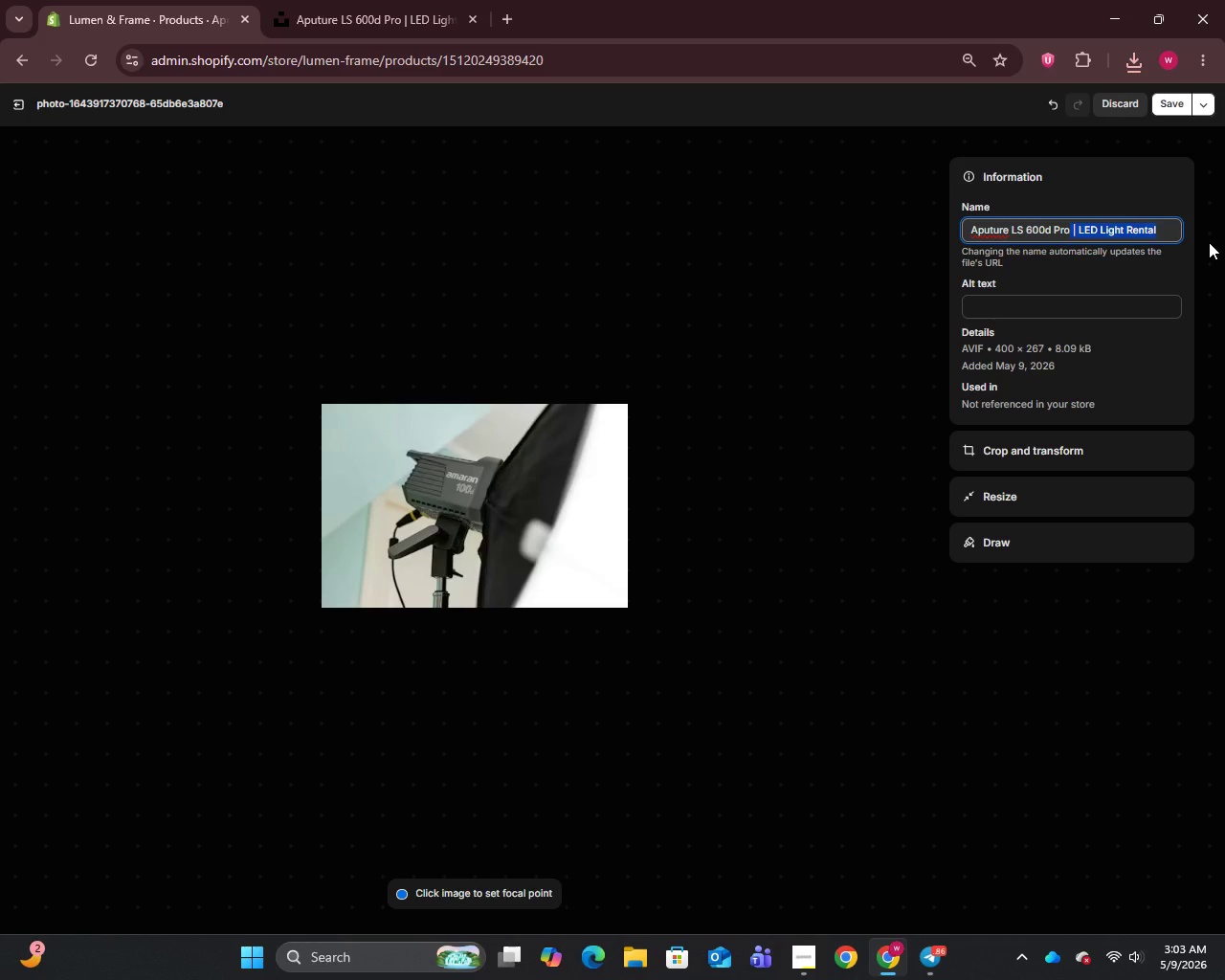 
key(Backspace)
 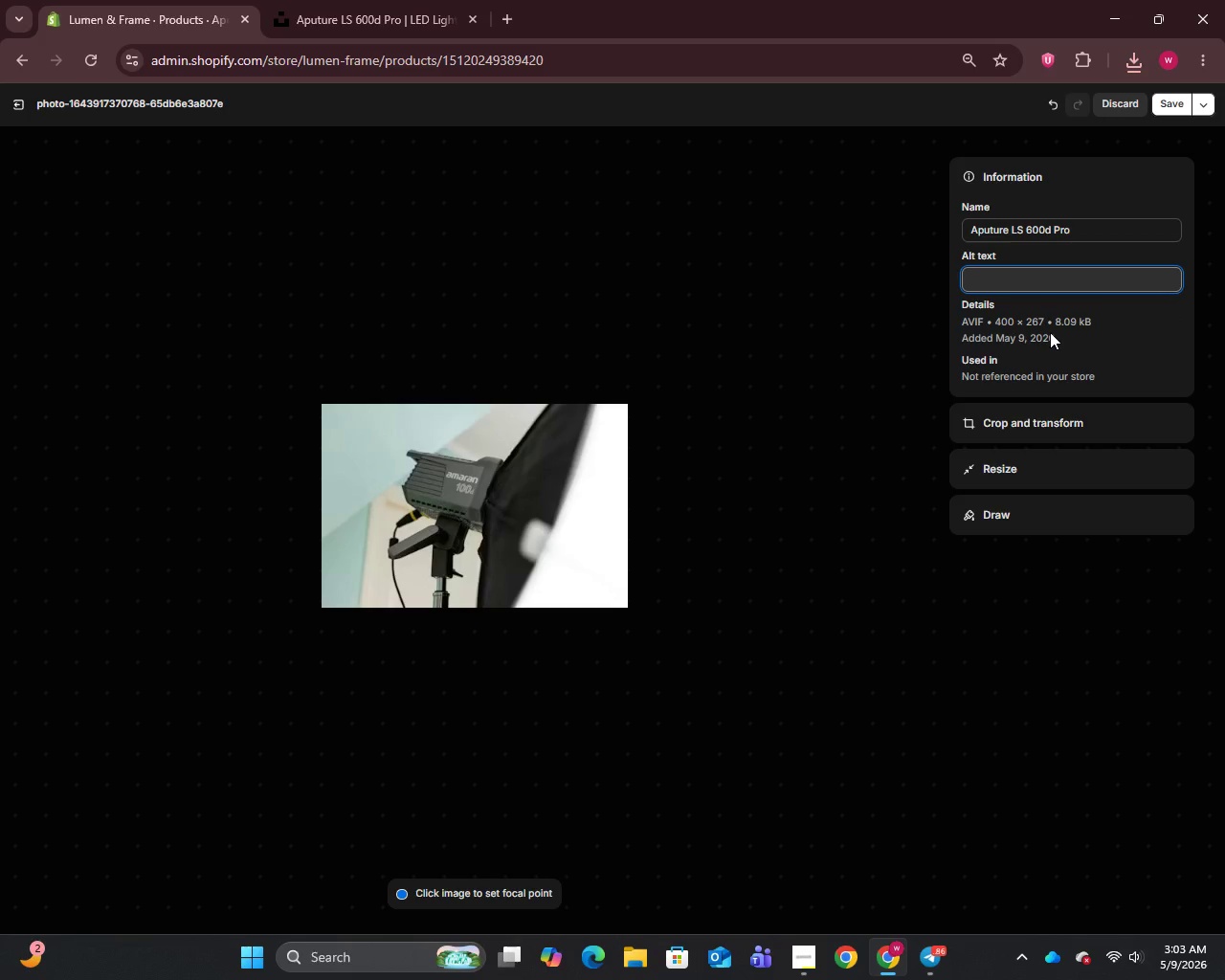 
wait(5.55)
 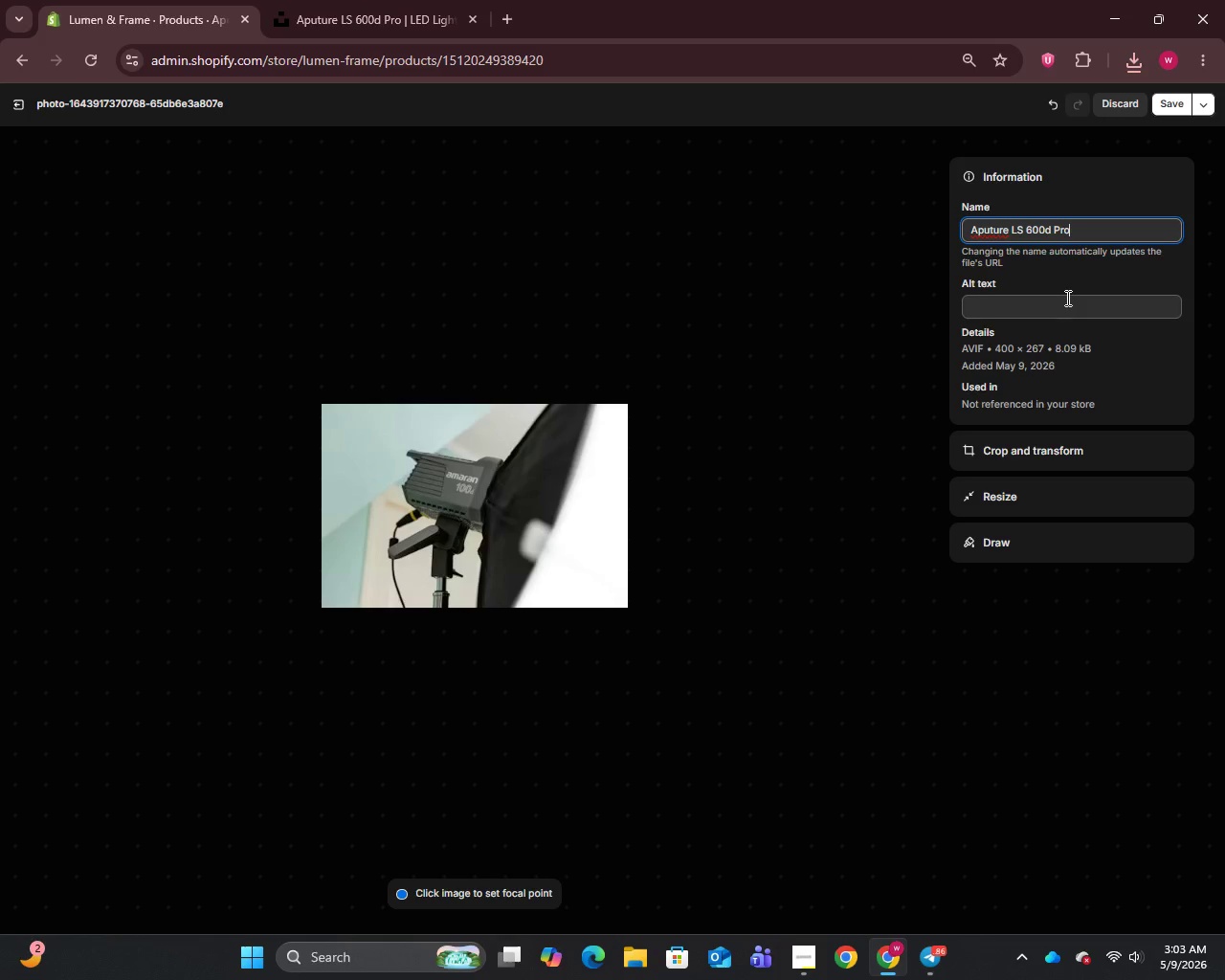 
type(Aputure LS 600d Pro 600W COB LED daylight light with IP54 weather )
key(Backspace)
type(-resistant housing - available for rental at Lumen & Frame)
 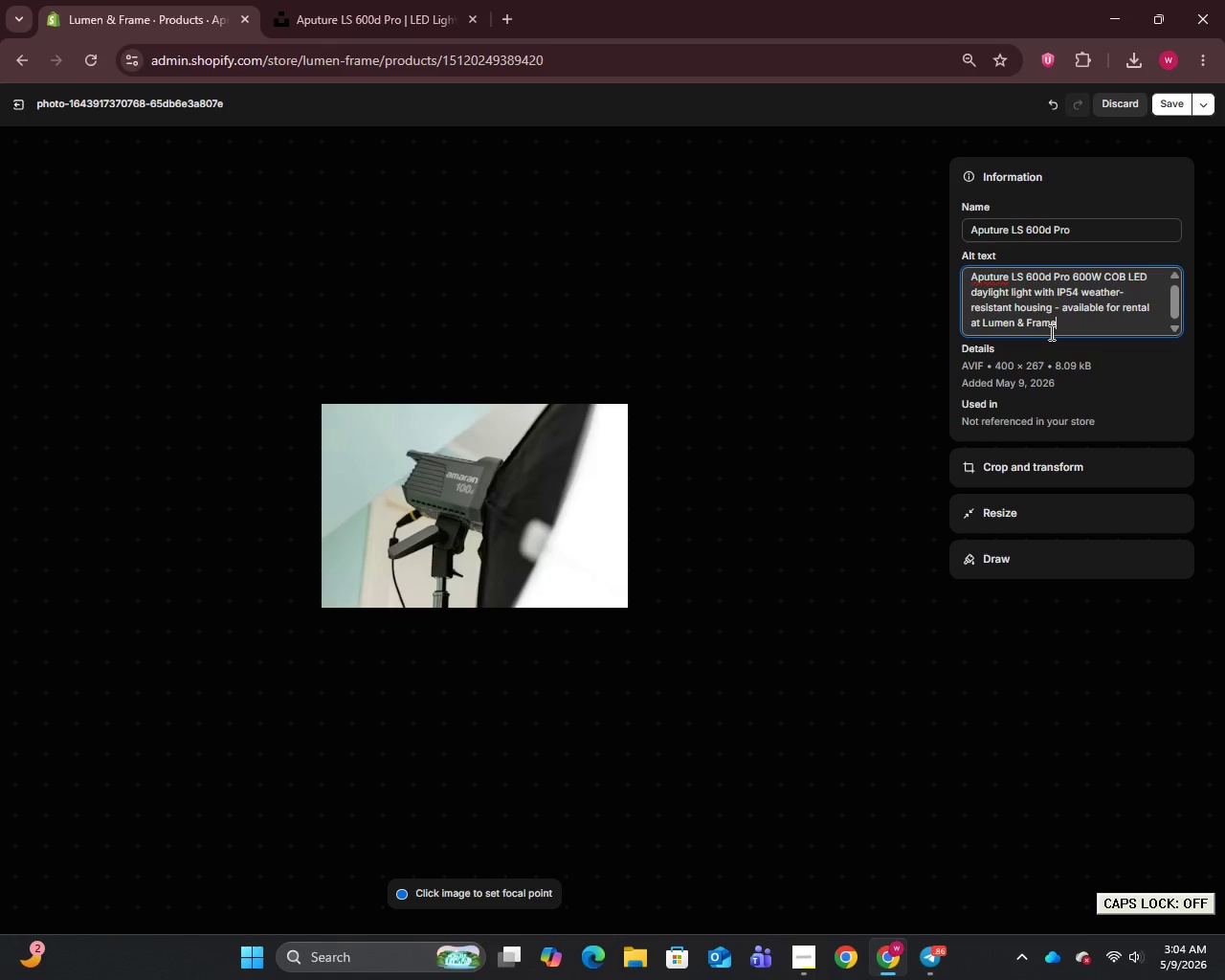 
wait(16.05)
 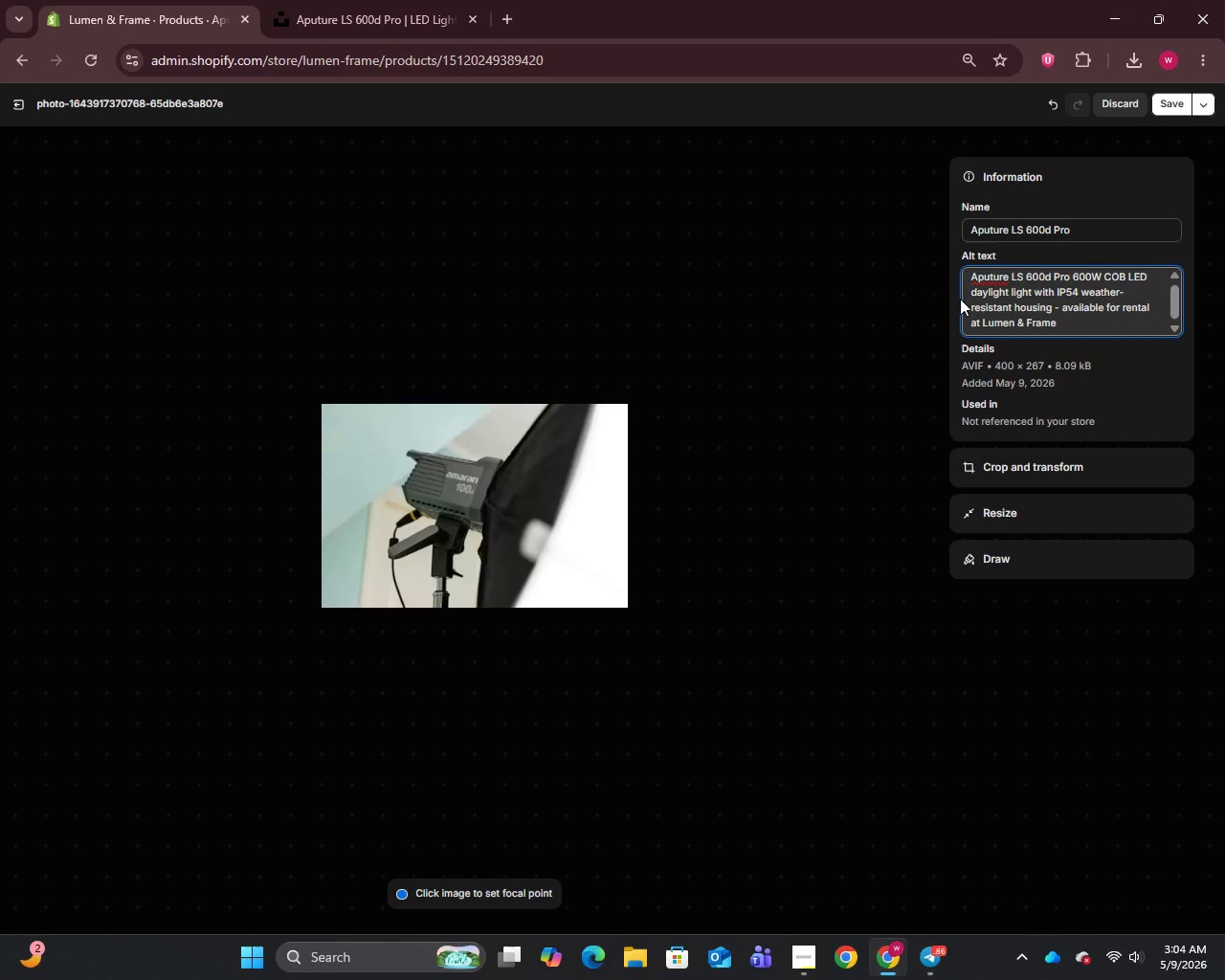 
left_click([1014, 241])
 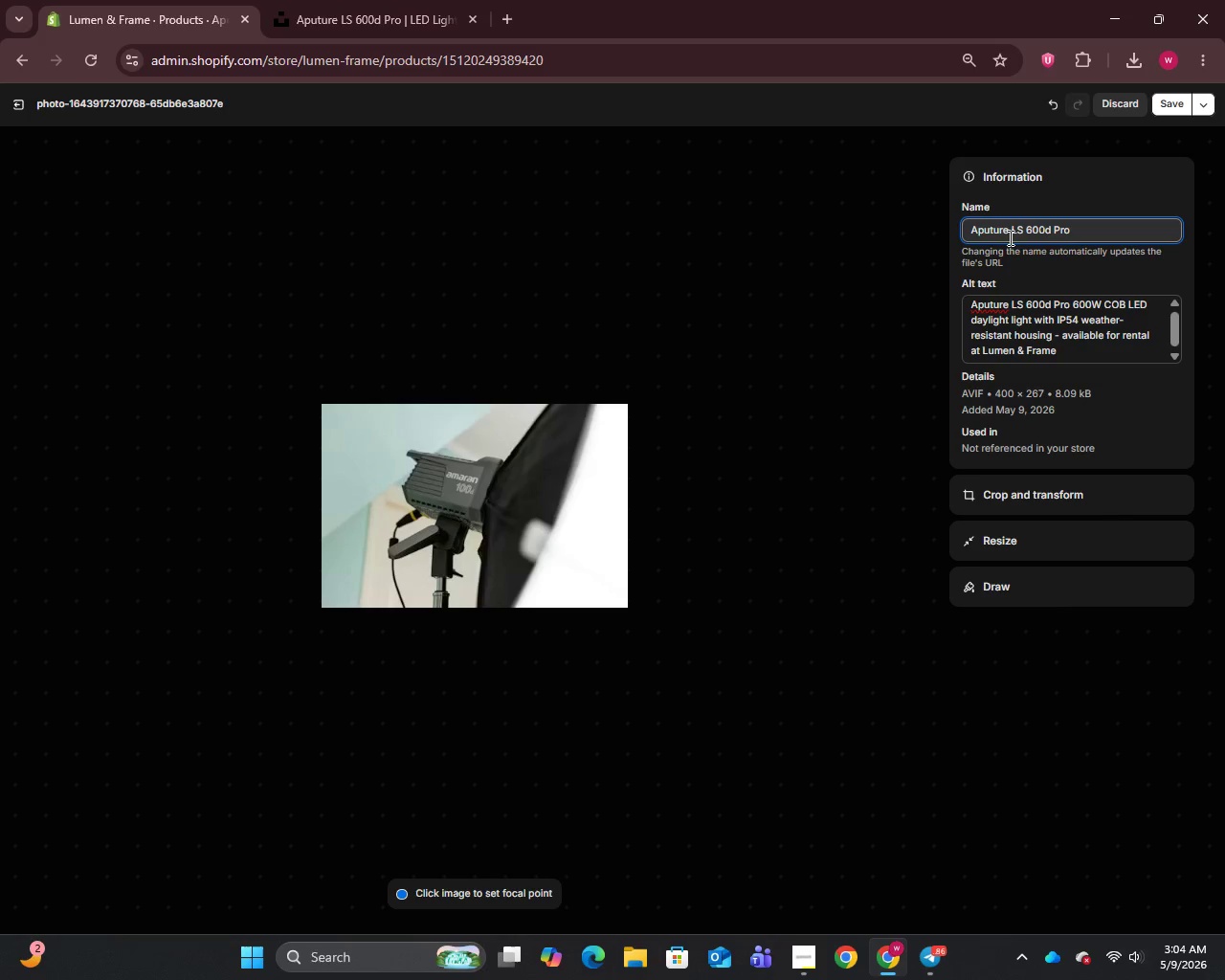 
left_click([1009, 234])
 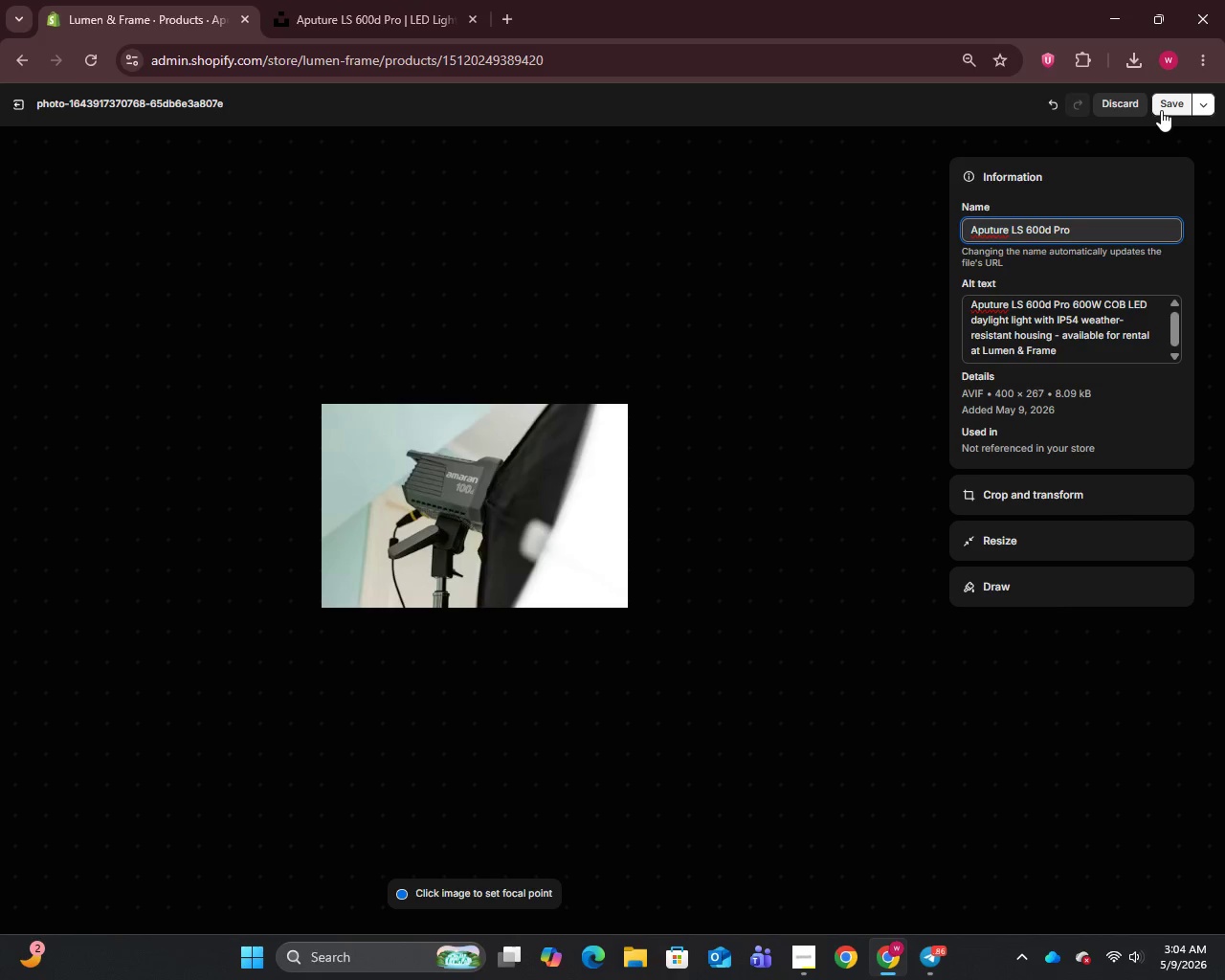 
left_click([1161, 110])
 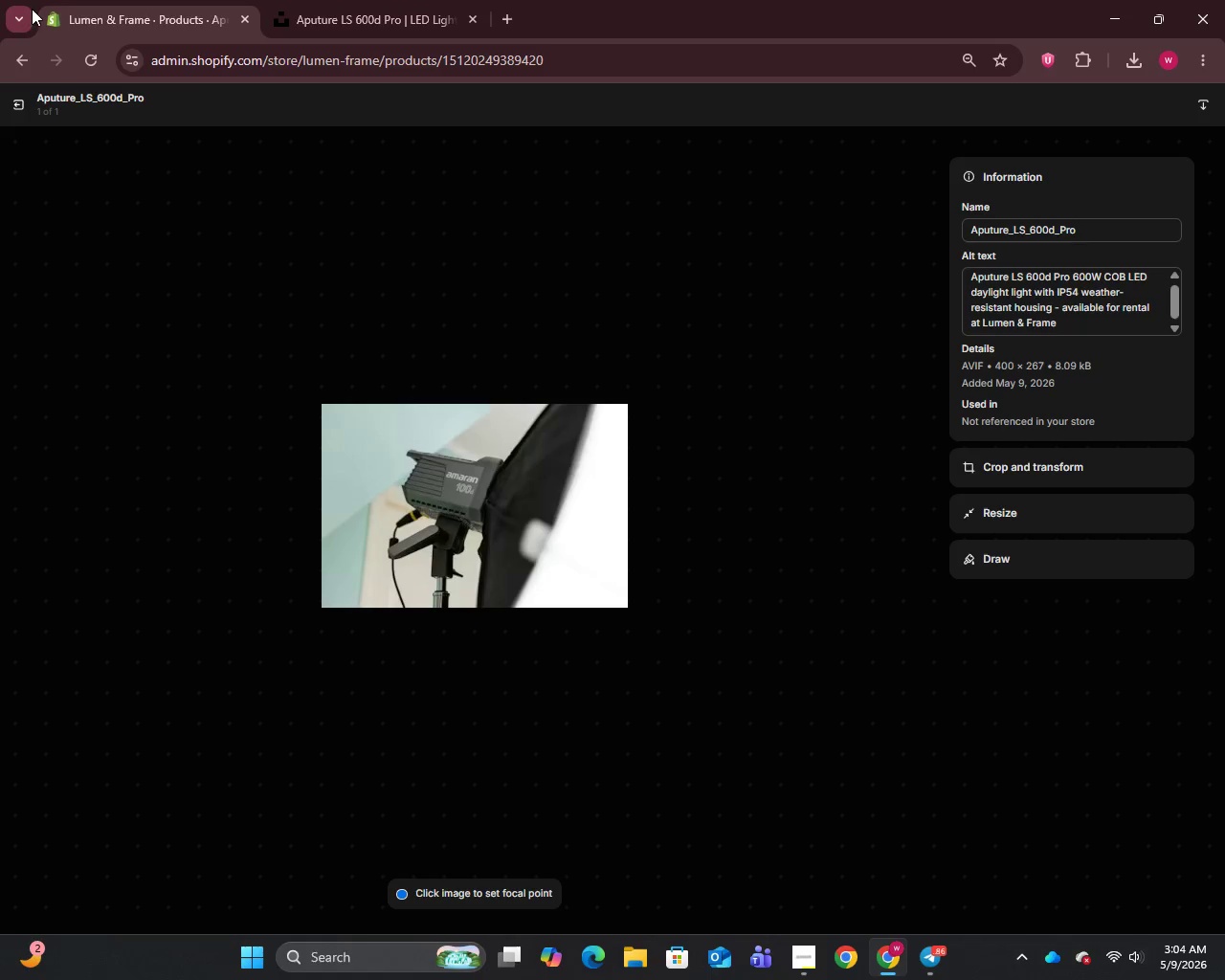 
left_click([12, 109])
 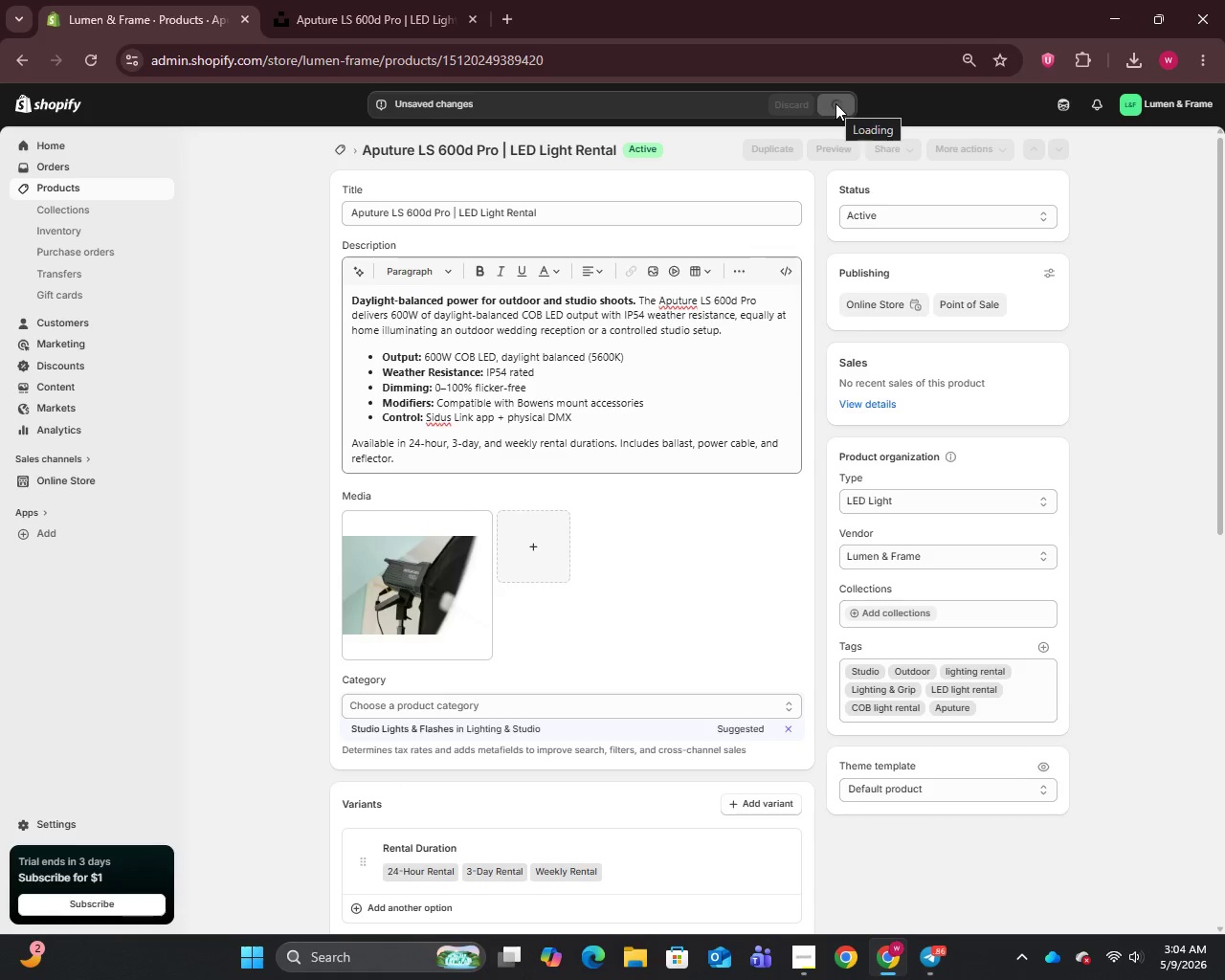 
wait(9.41)
 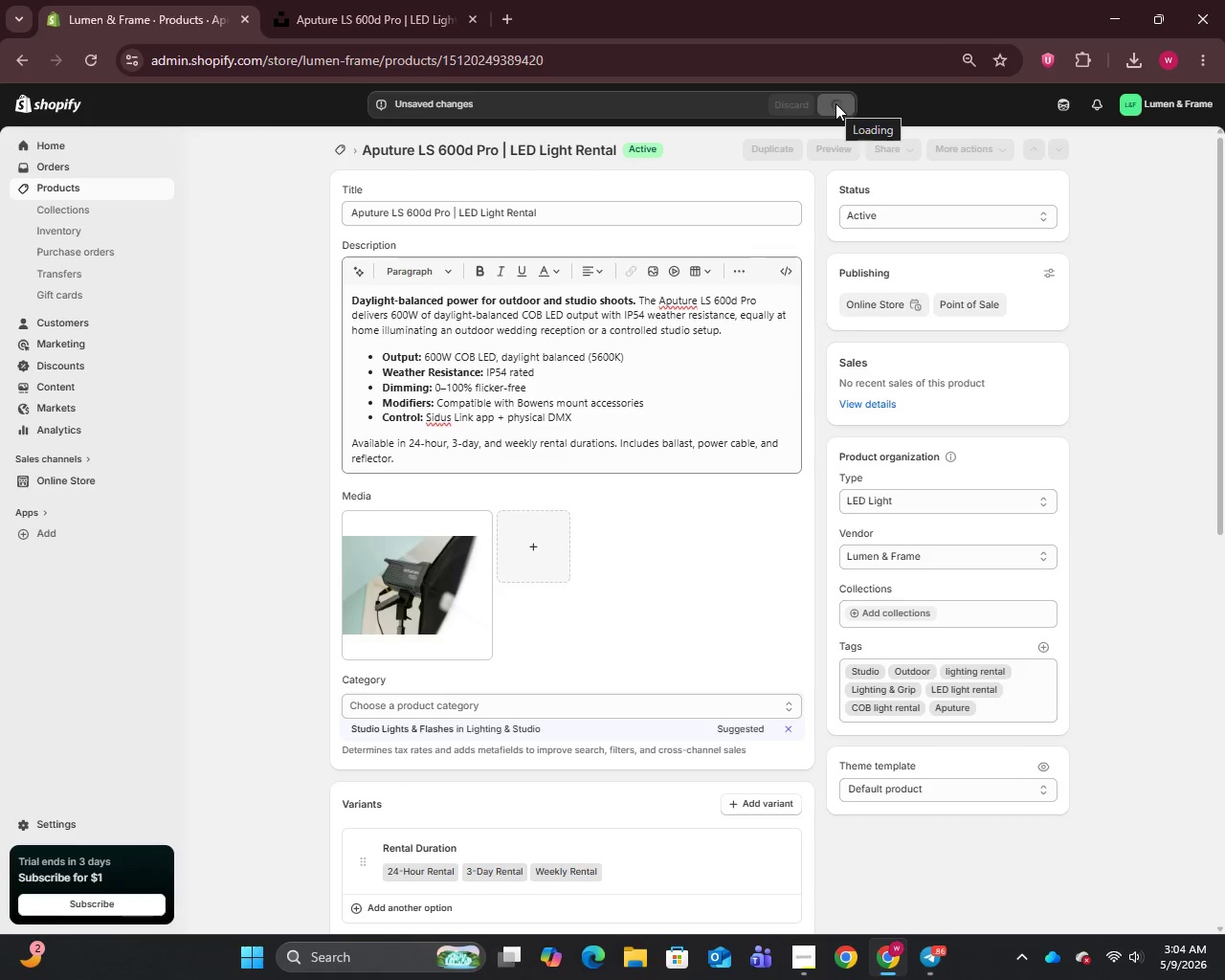 
left_click_drag(start_coordinate=[878, 134], to_coordinate=[868, 139])
 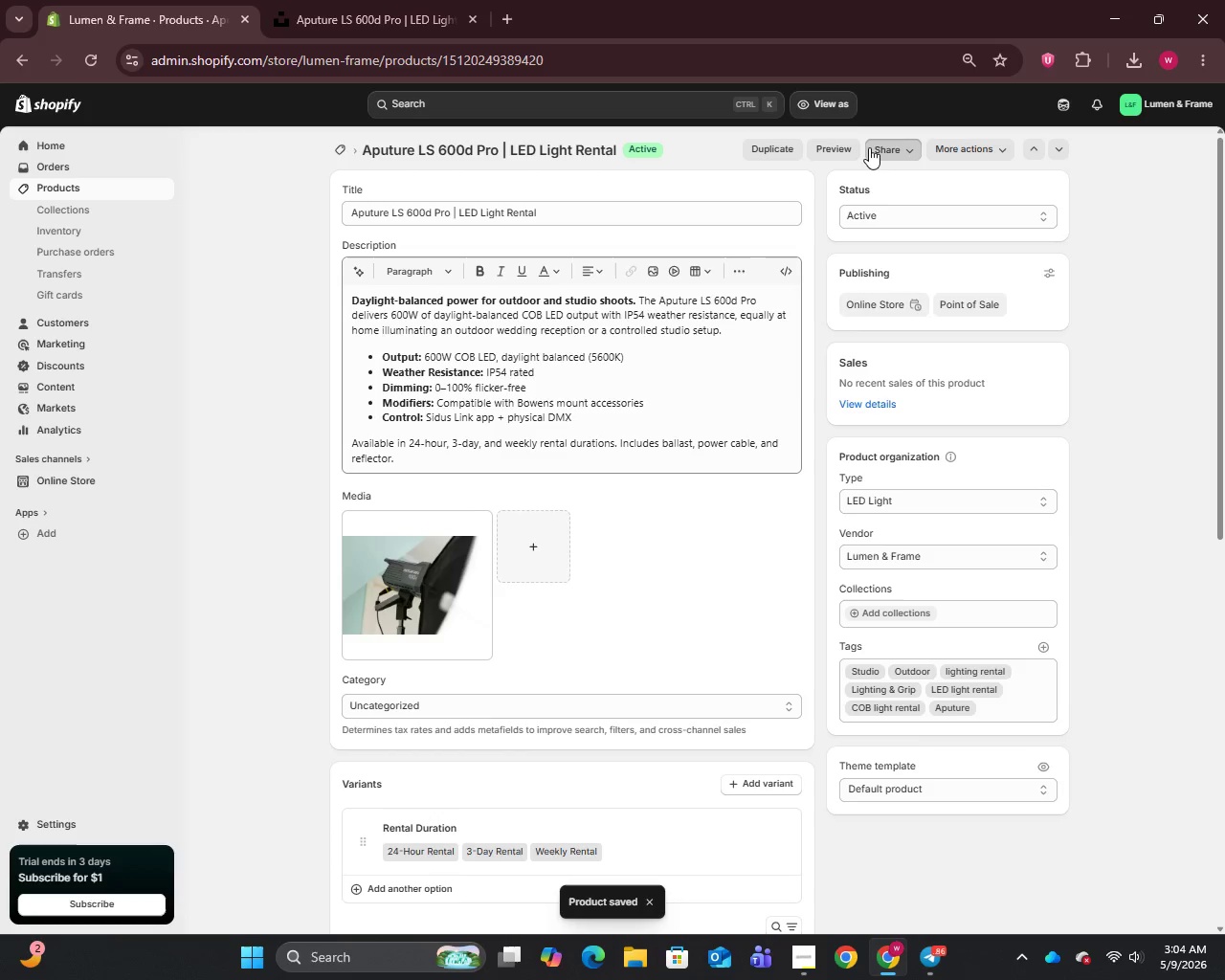 
left_click_drag(start_coordinate=[867, 143], to_coordinate=[883, 232])
 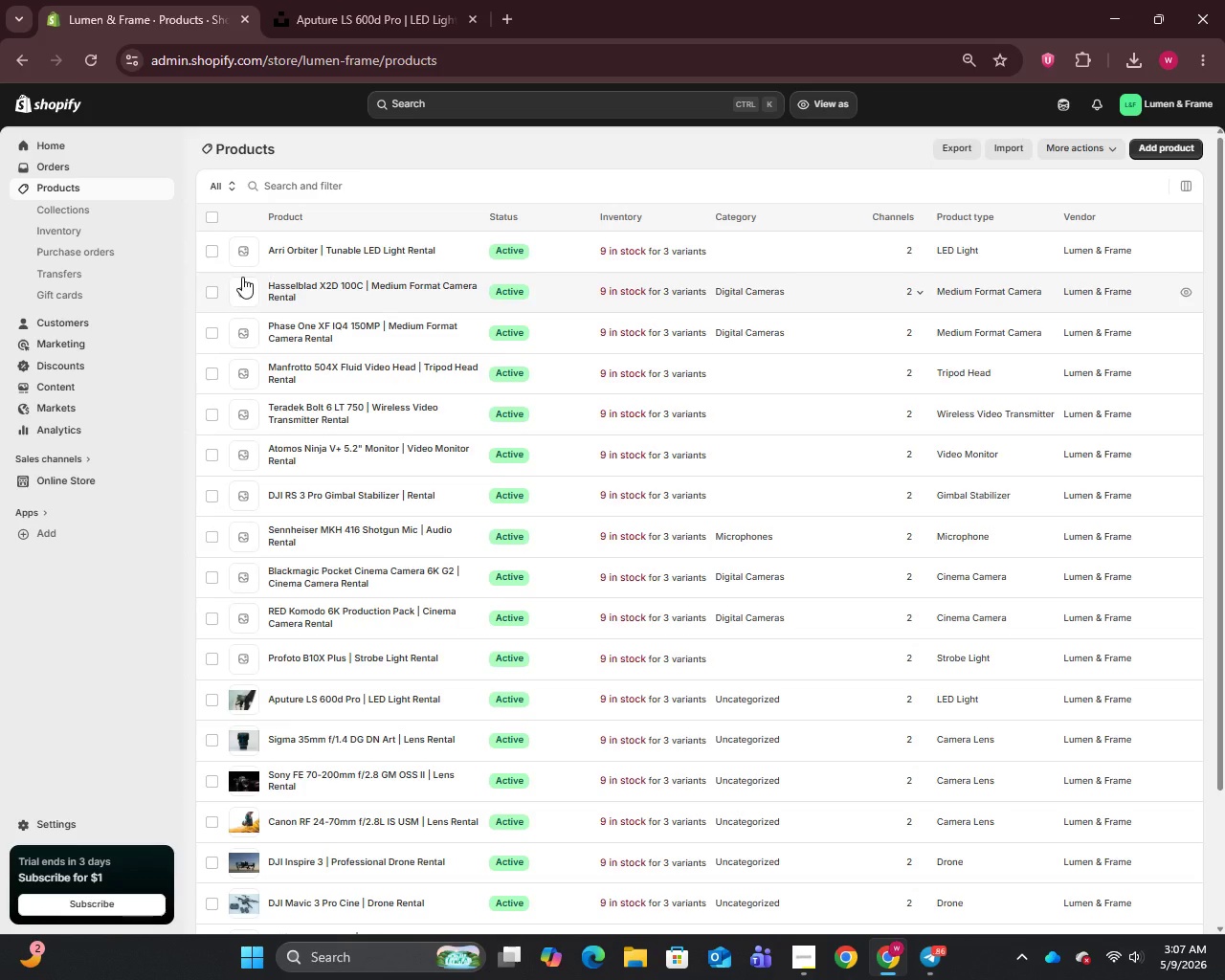 
wait(65.86)
 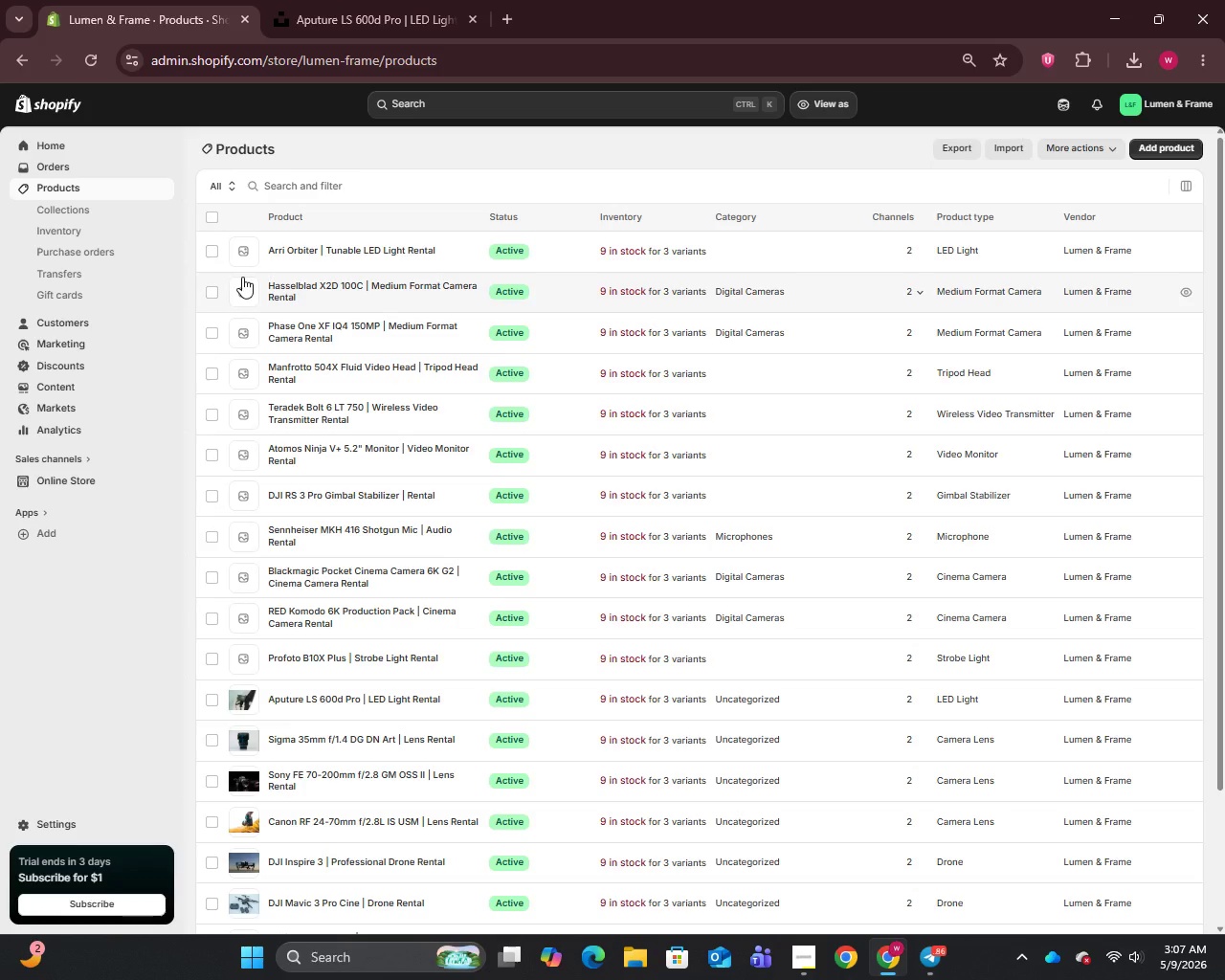 
left_click([317, 653])
 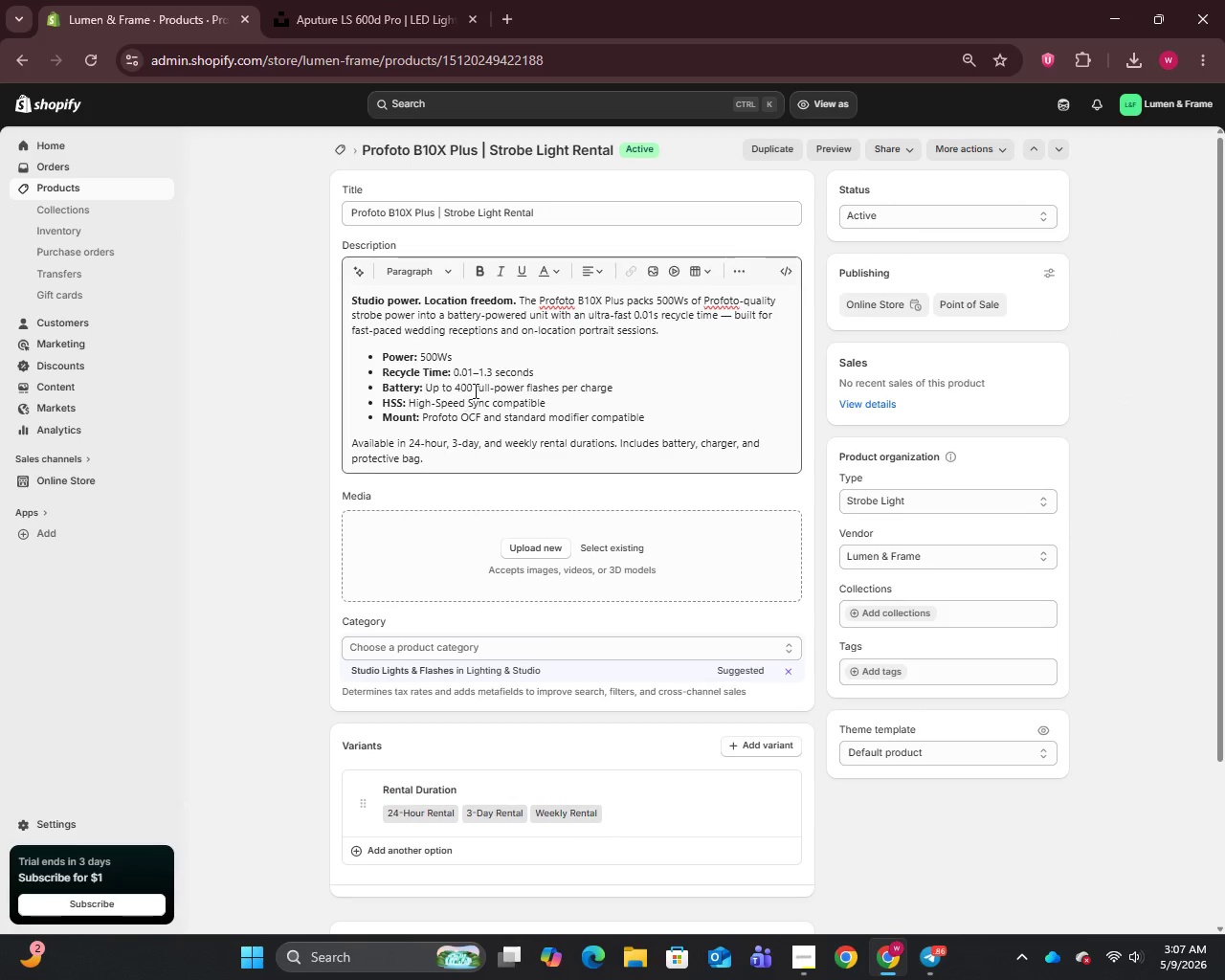 
wait(8.02)
 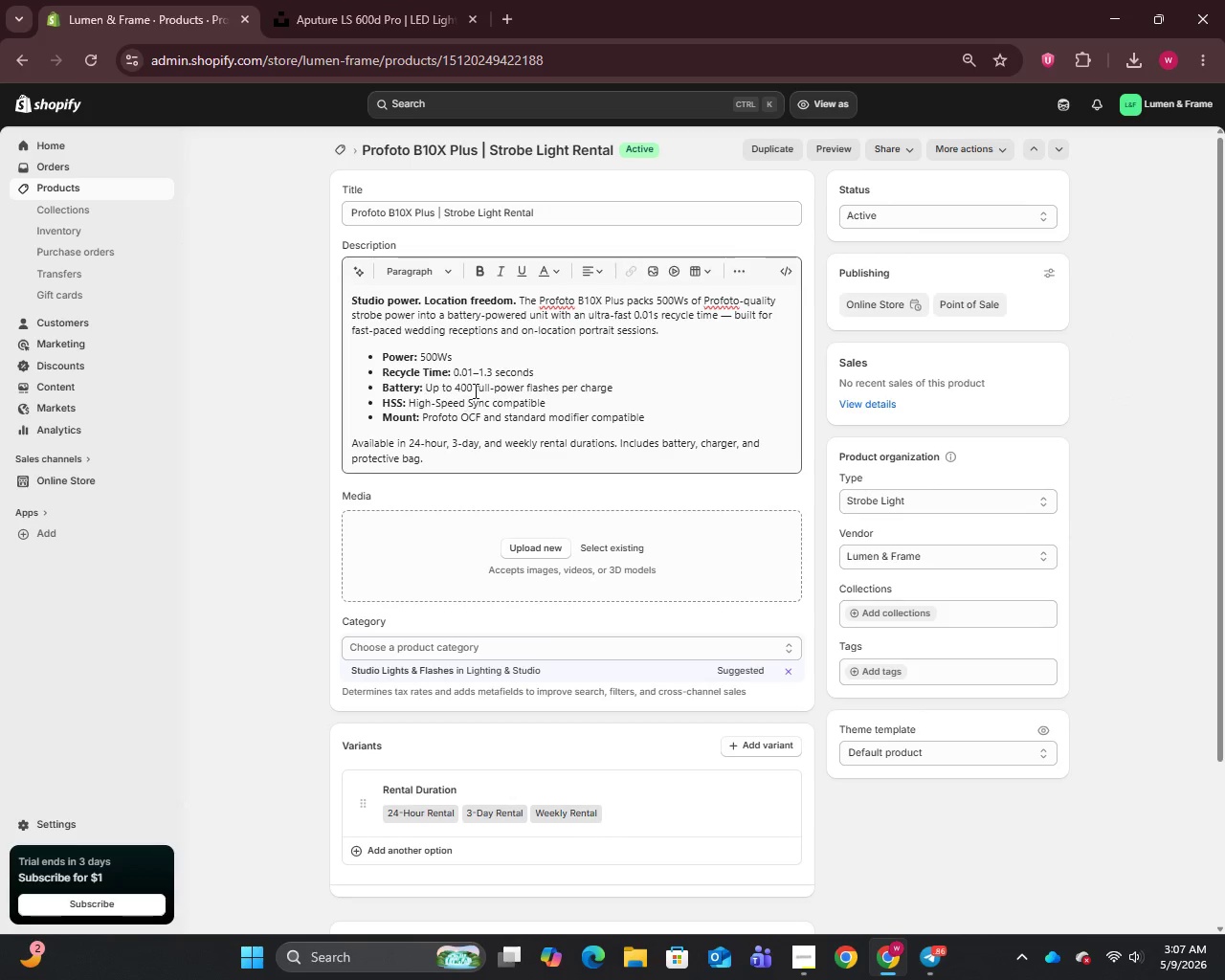 
left_click([730, 315])
 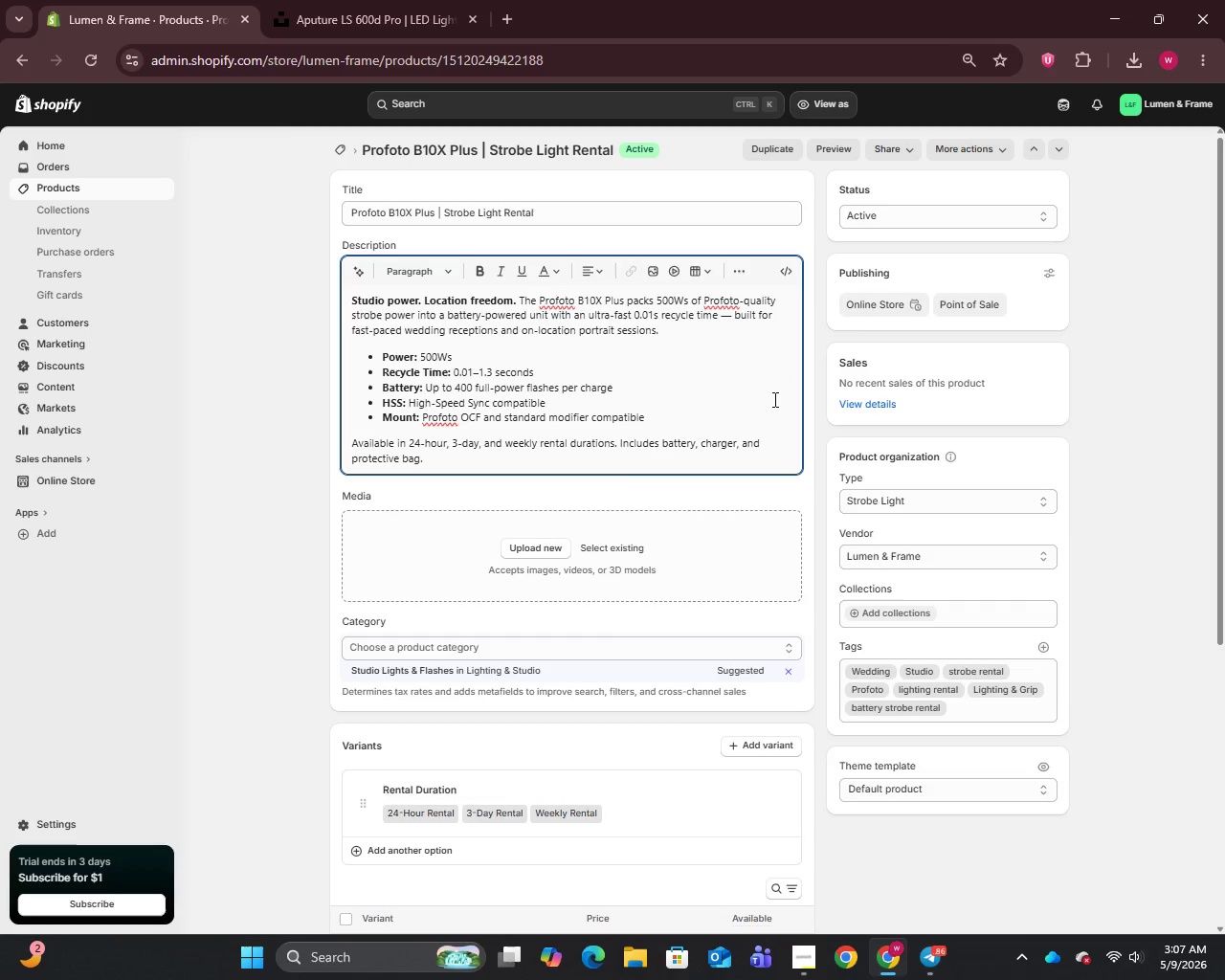 
key(Backspace)
 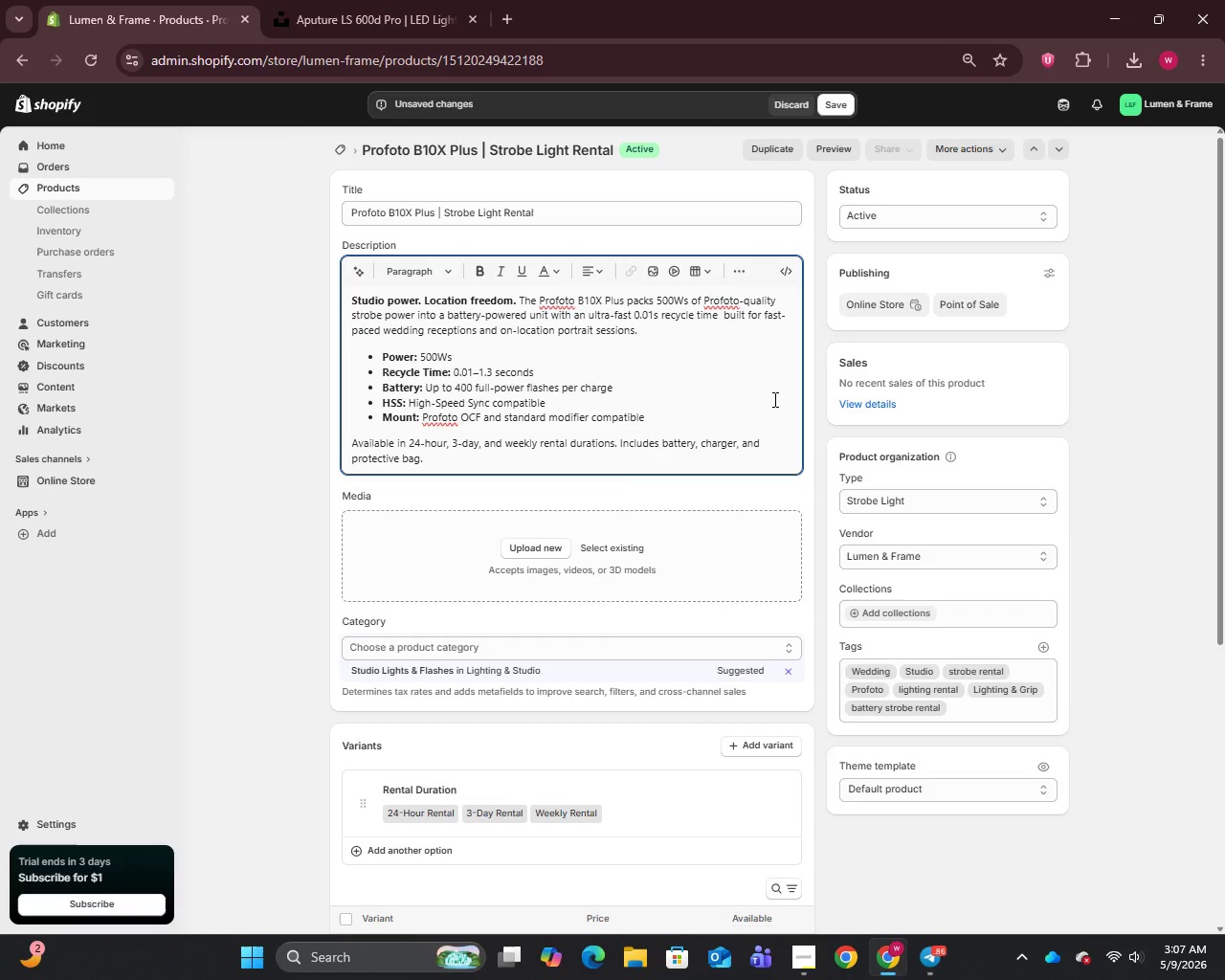 
key(Backspace)
 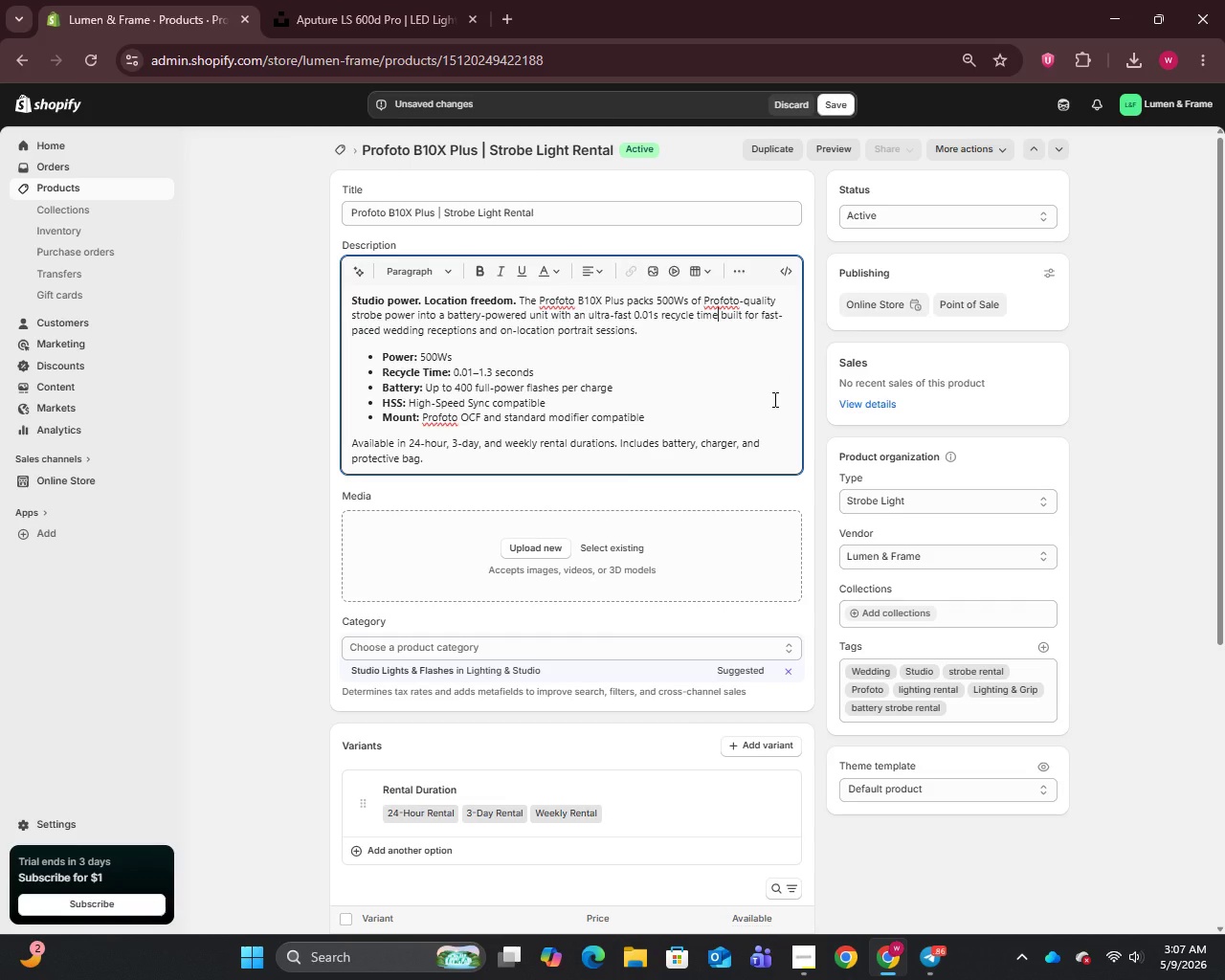 
key(Comma)
 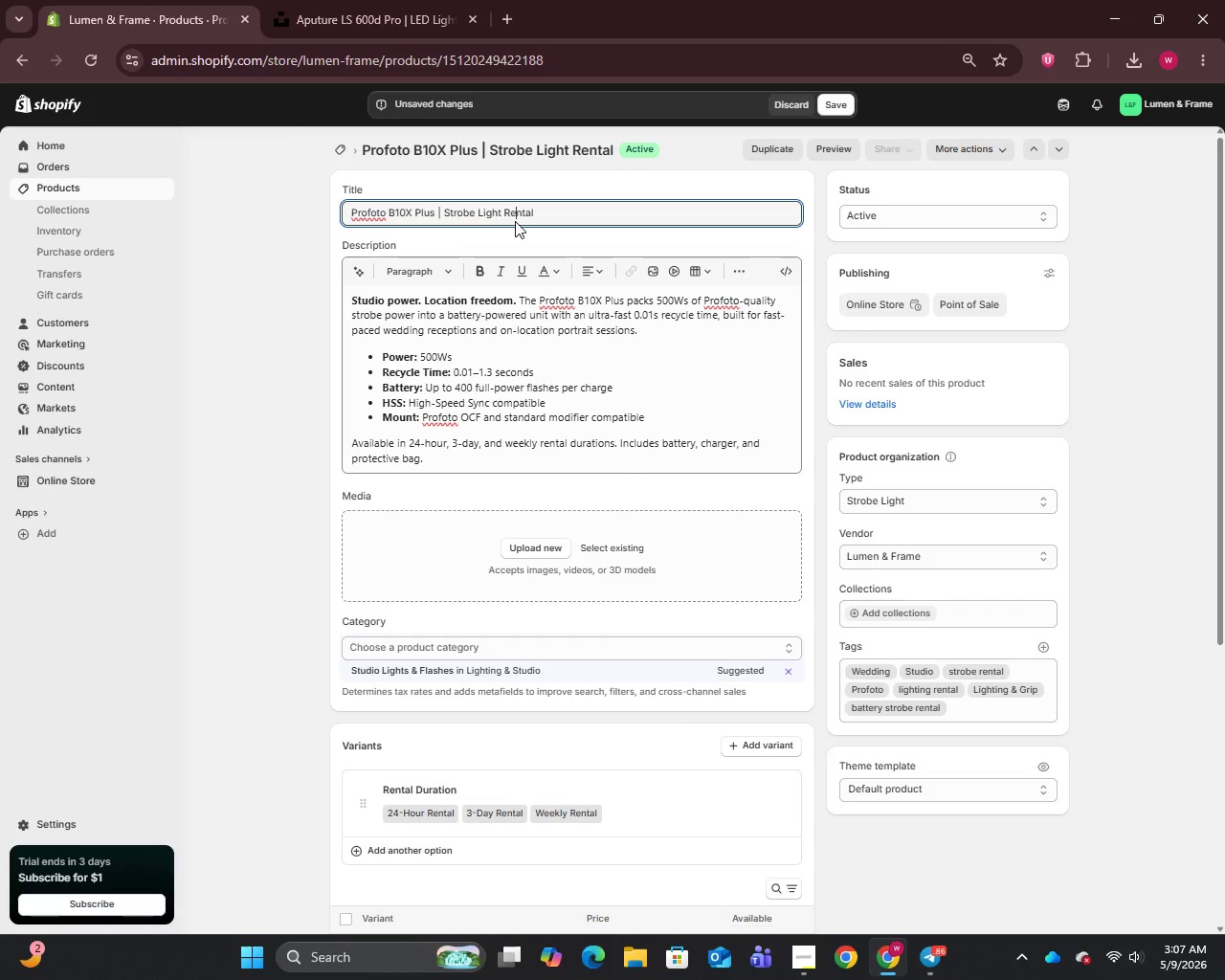 
wait(6.64)
 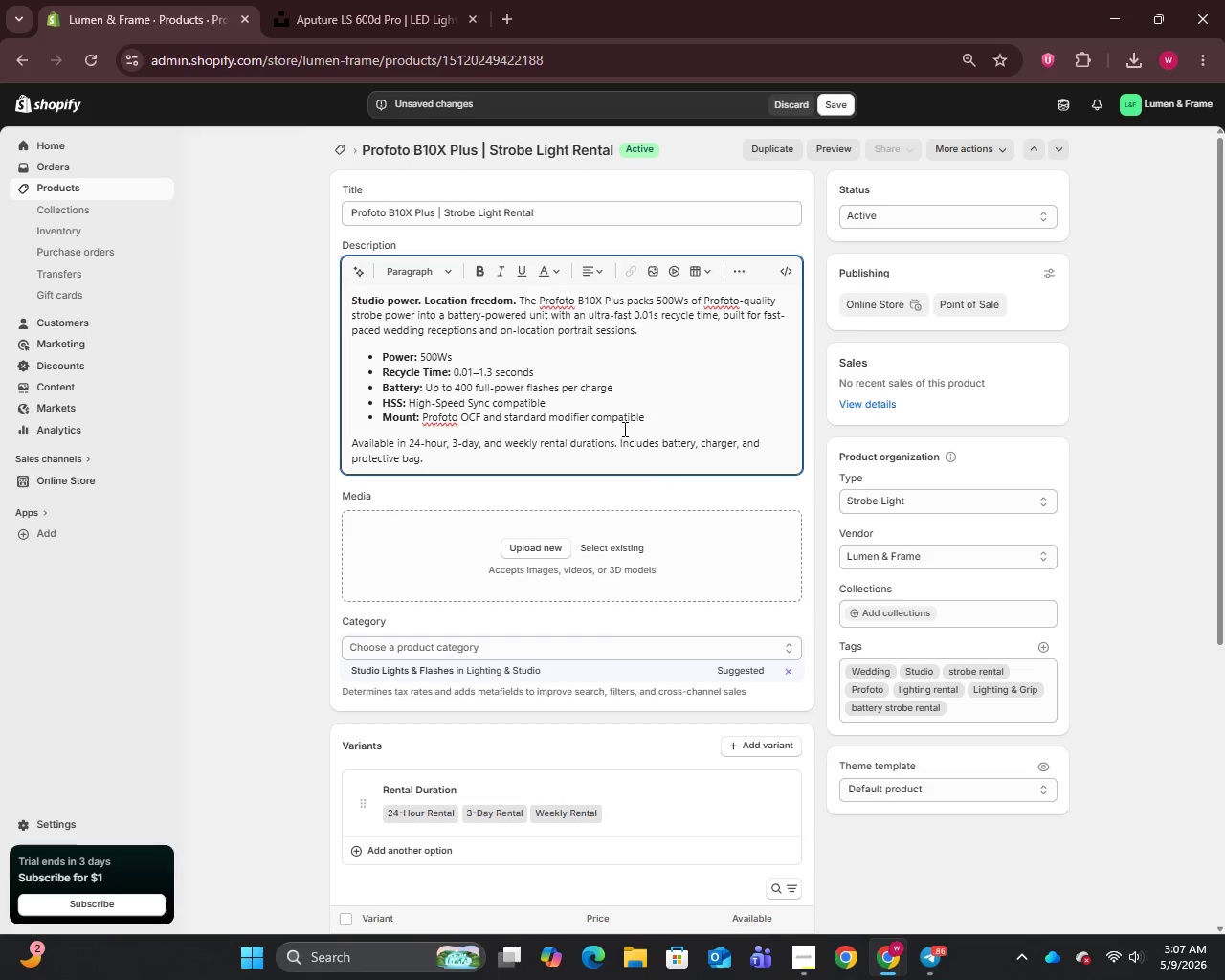 
key(Control+A)
 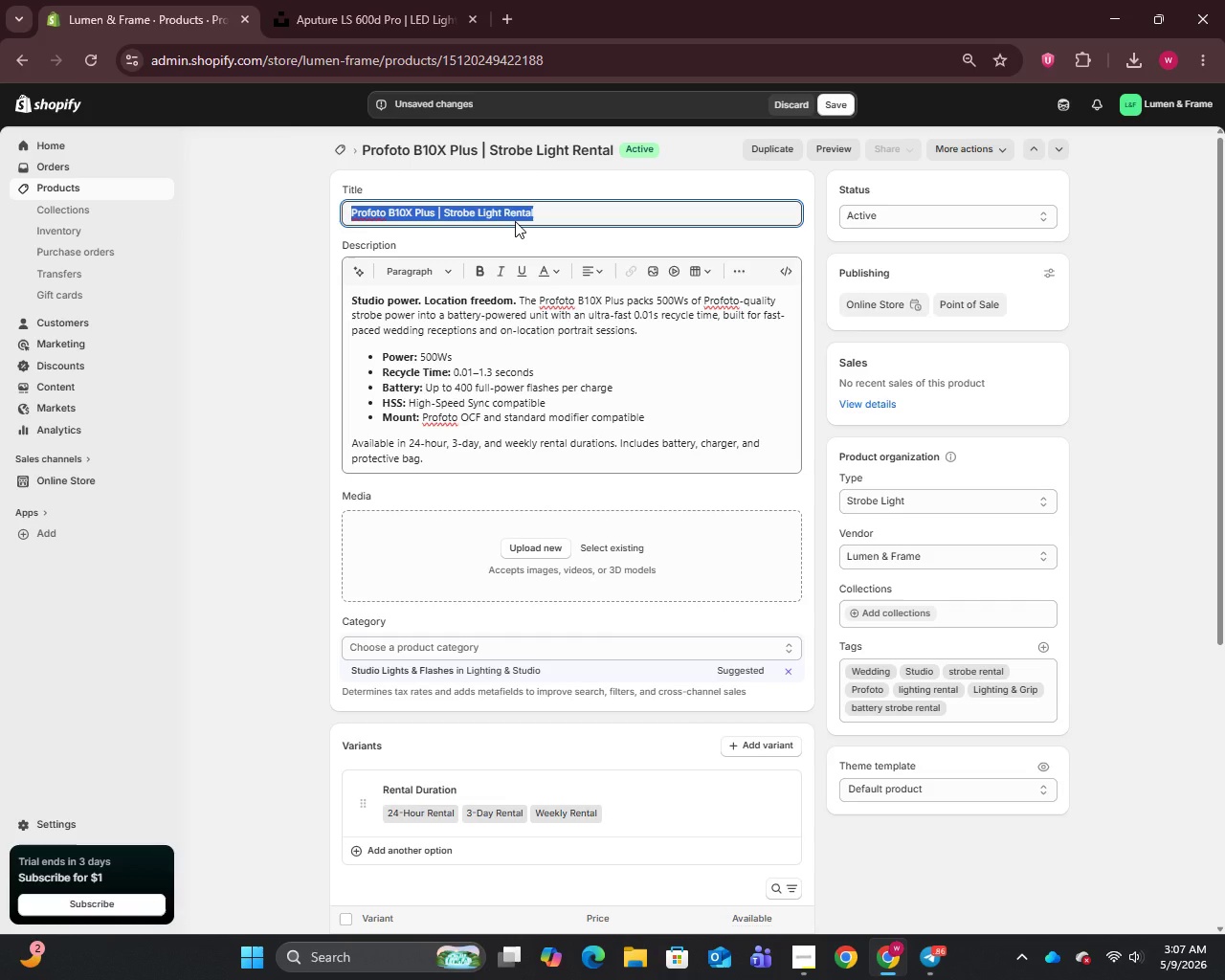 
key(Control+C)
 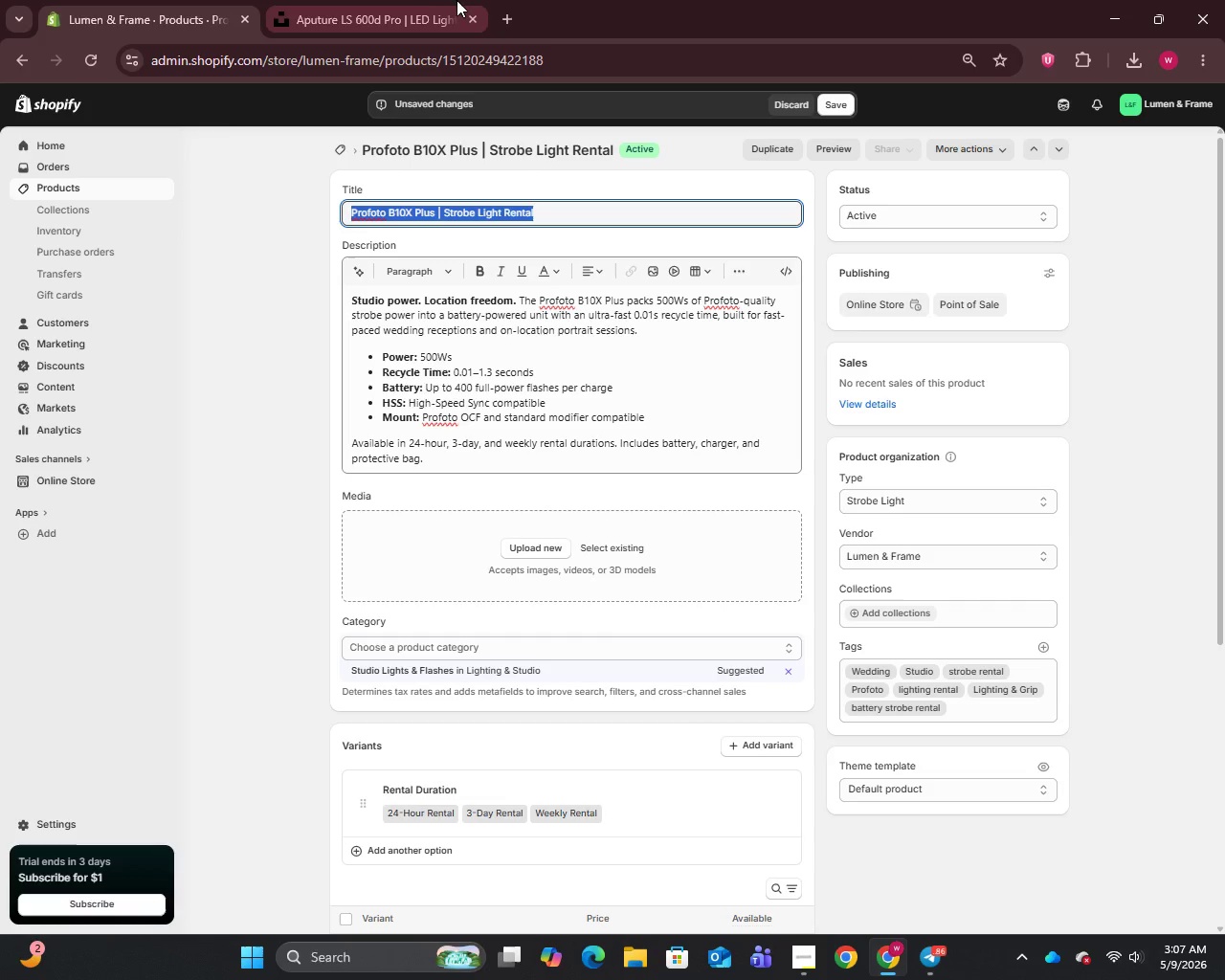 
left_click([371, 0])
 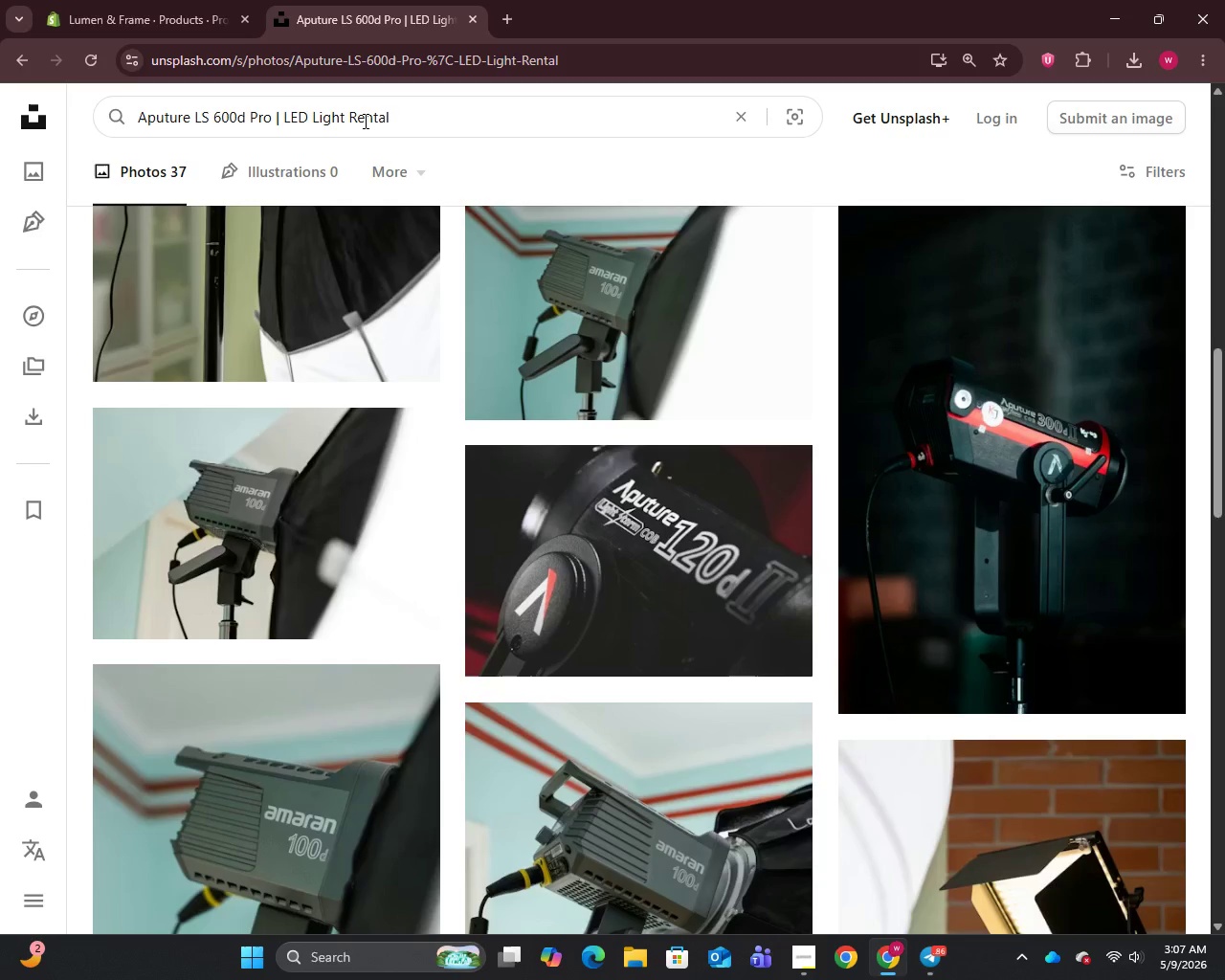 
key(Control+A)
 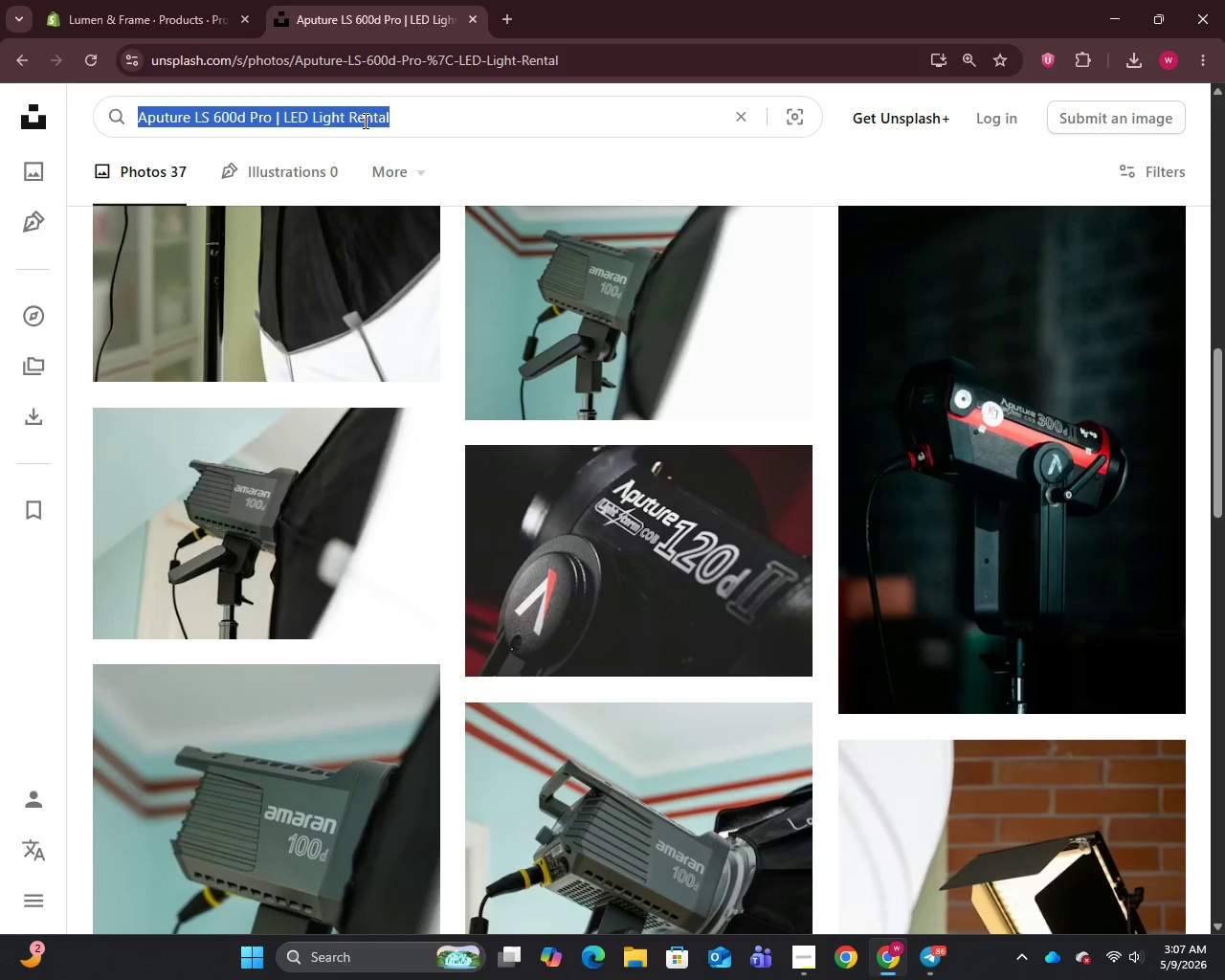 
key(Control+V)
 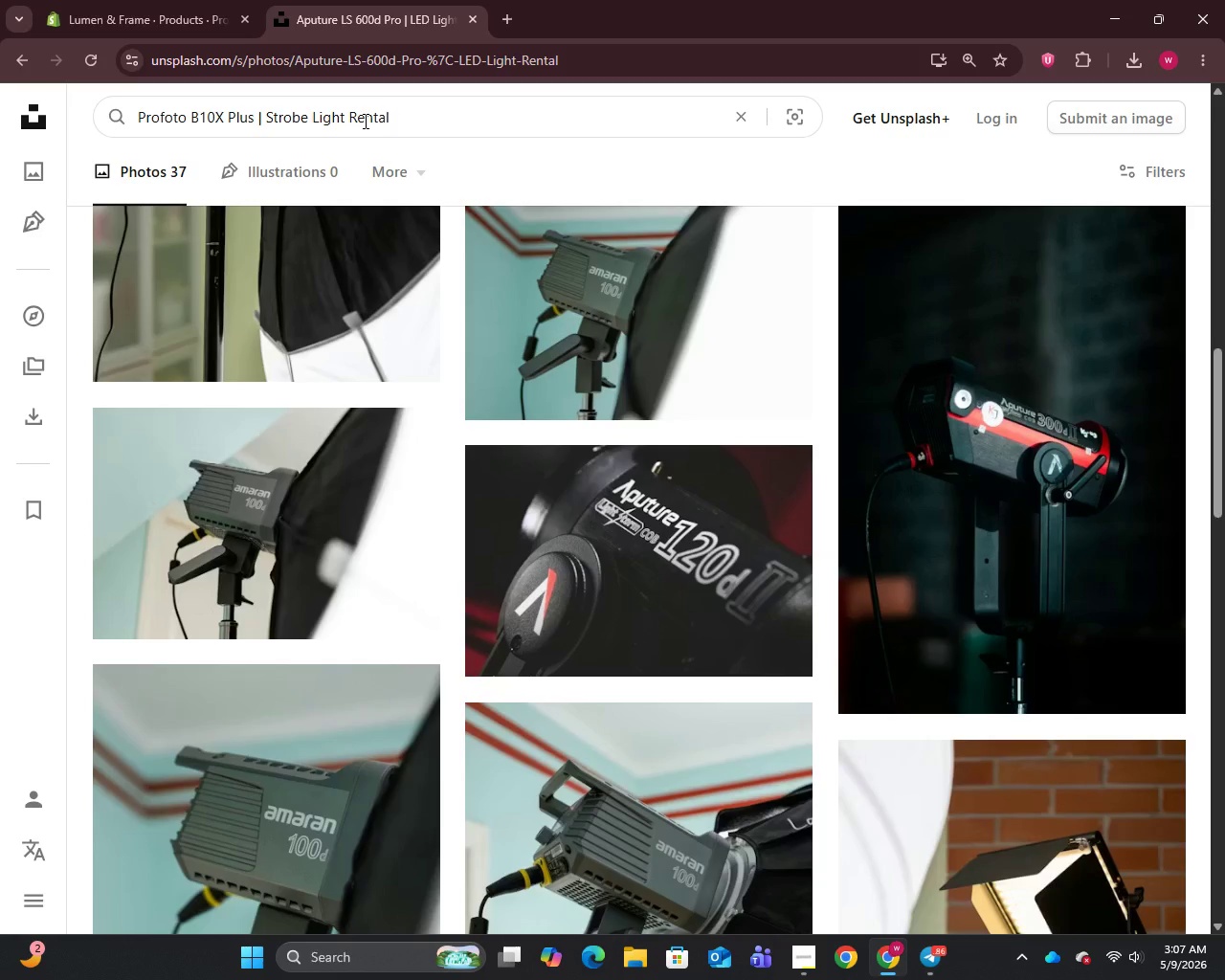 
key(Enter)
 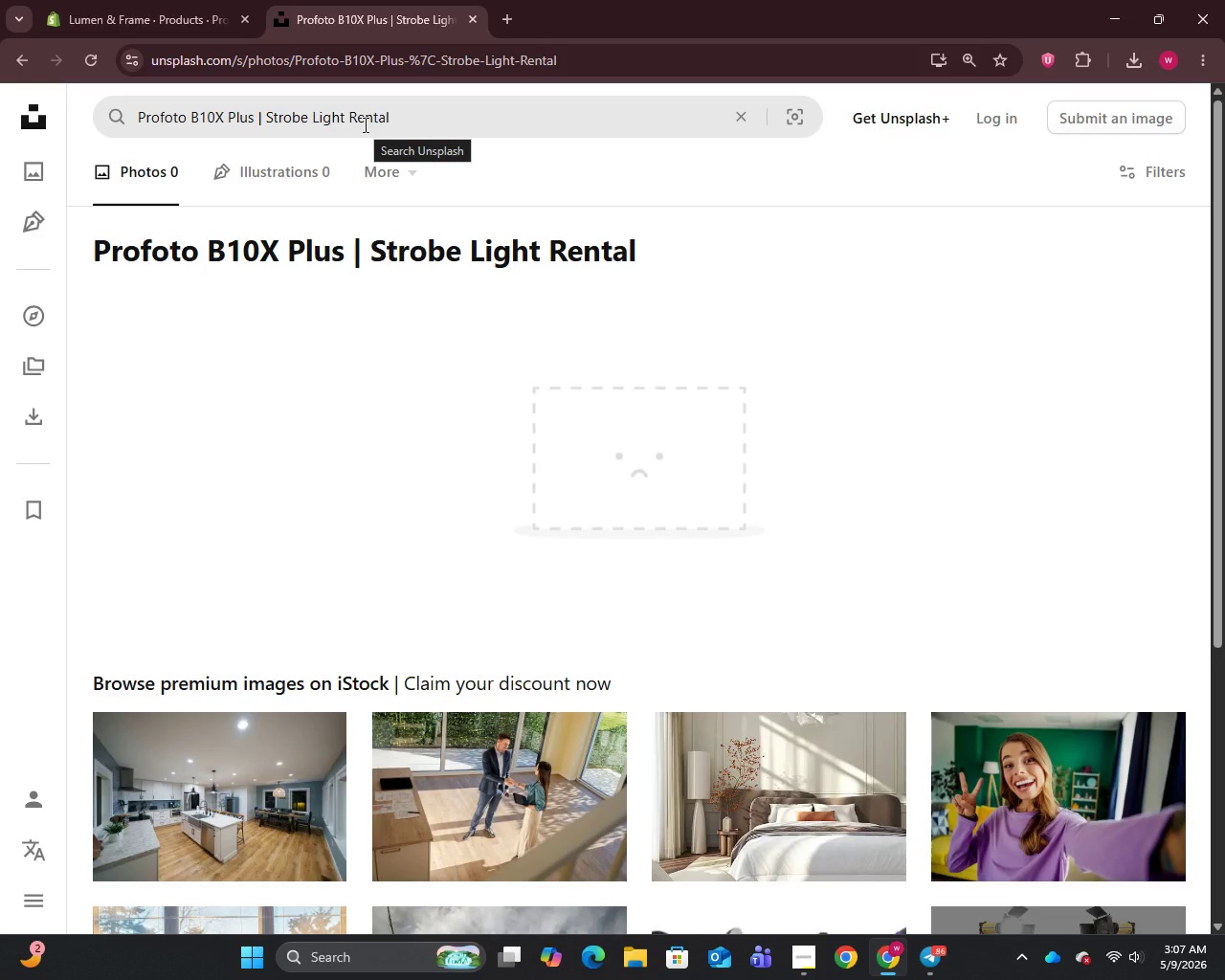 
wait(7.22)
 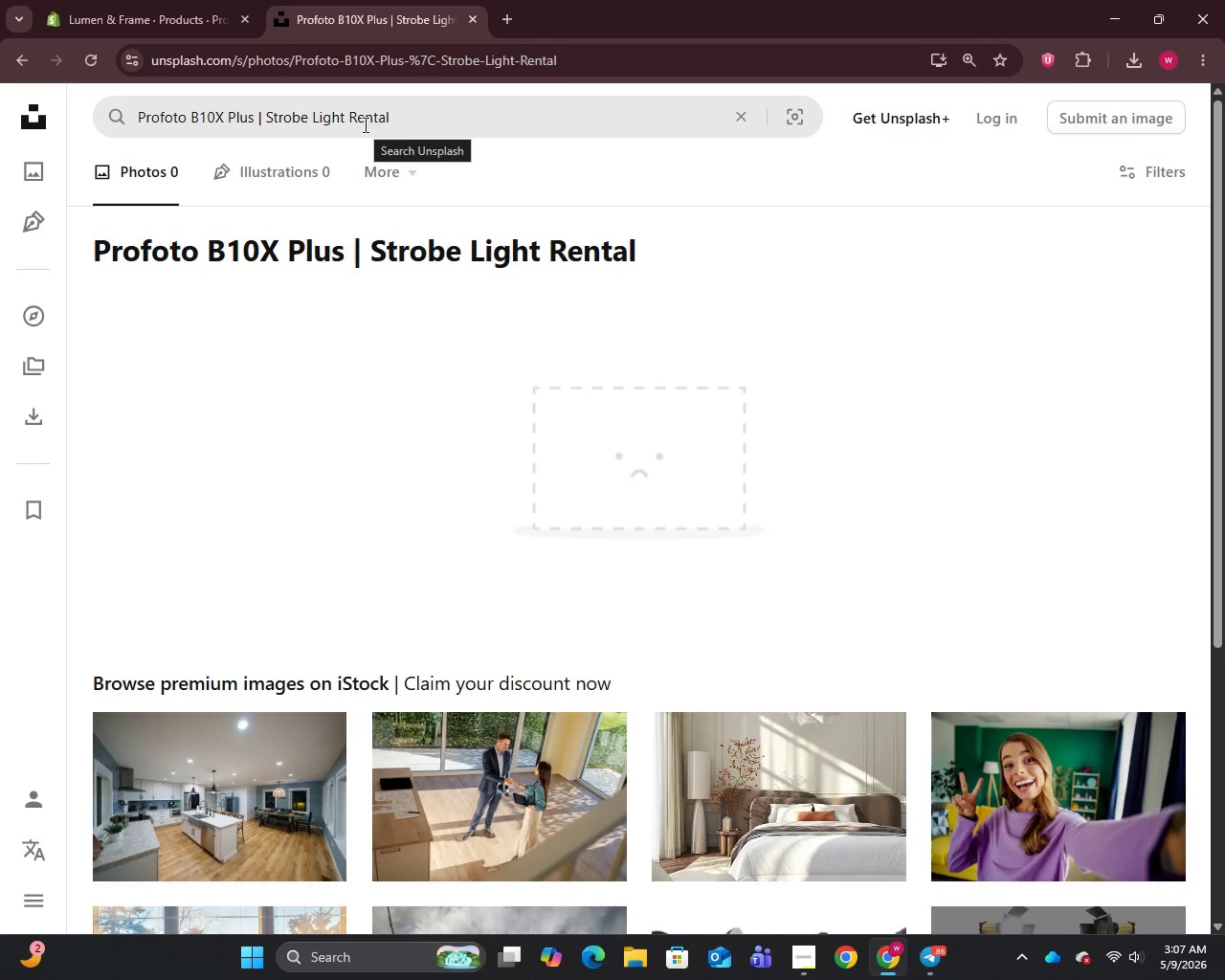 
scroll: coordinate [377, 511], scroll_direction: down, amount: 4.0
 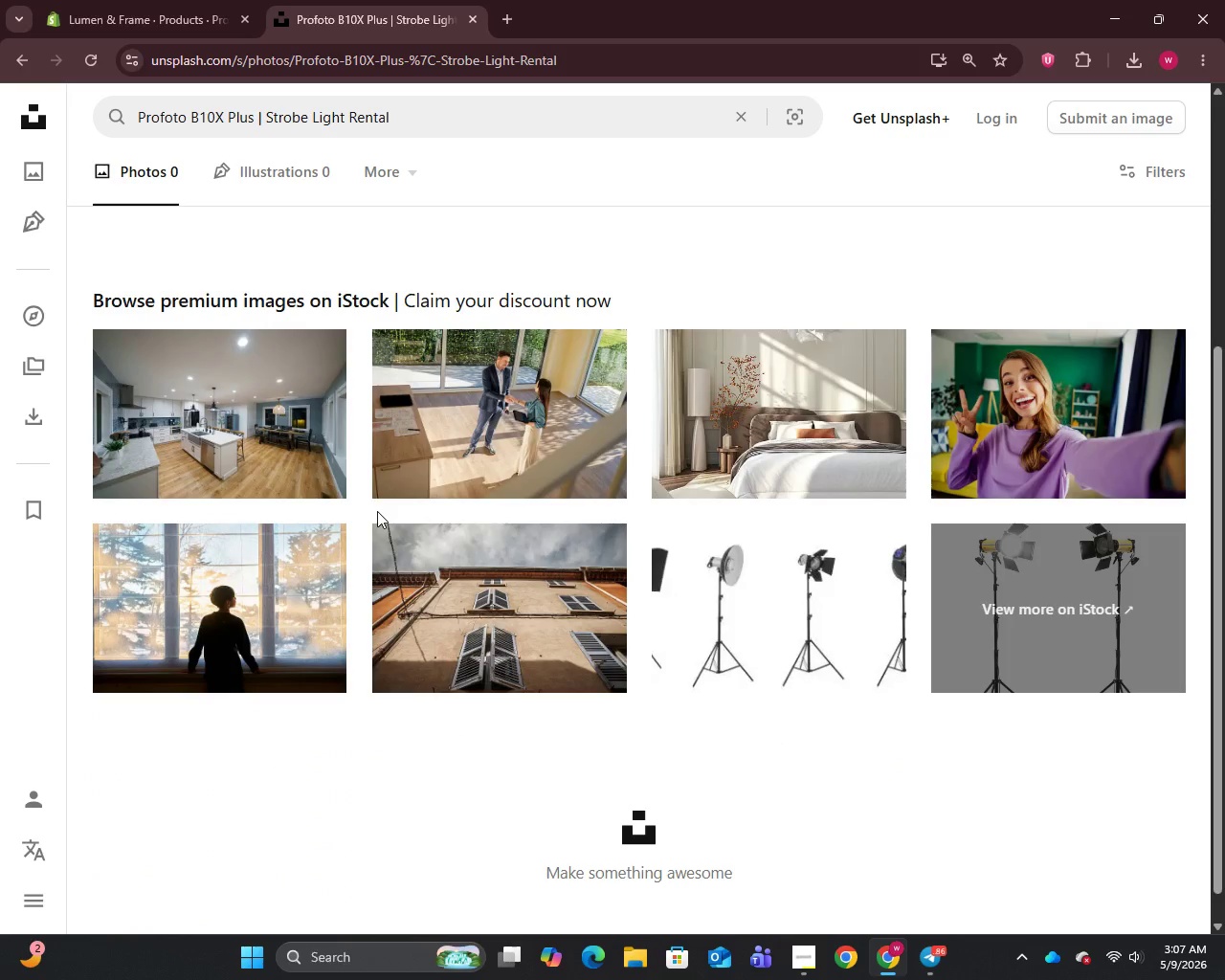 
mouse_move([510, 565])
 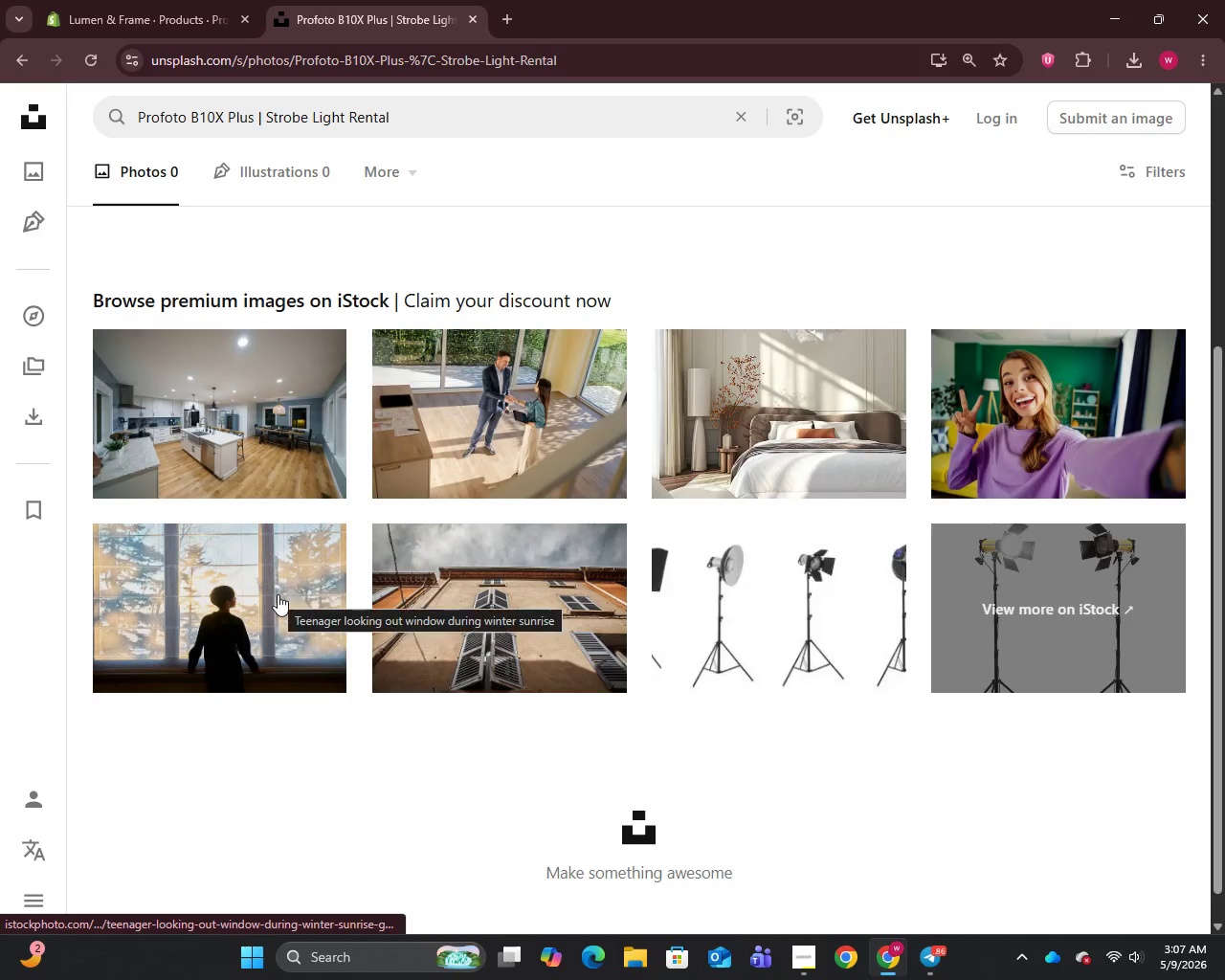 
right_click([266, 565])
 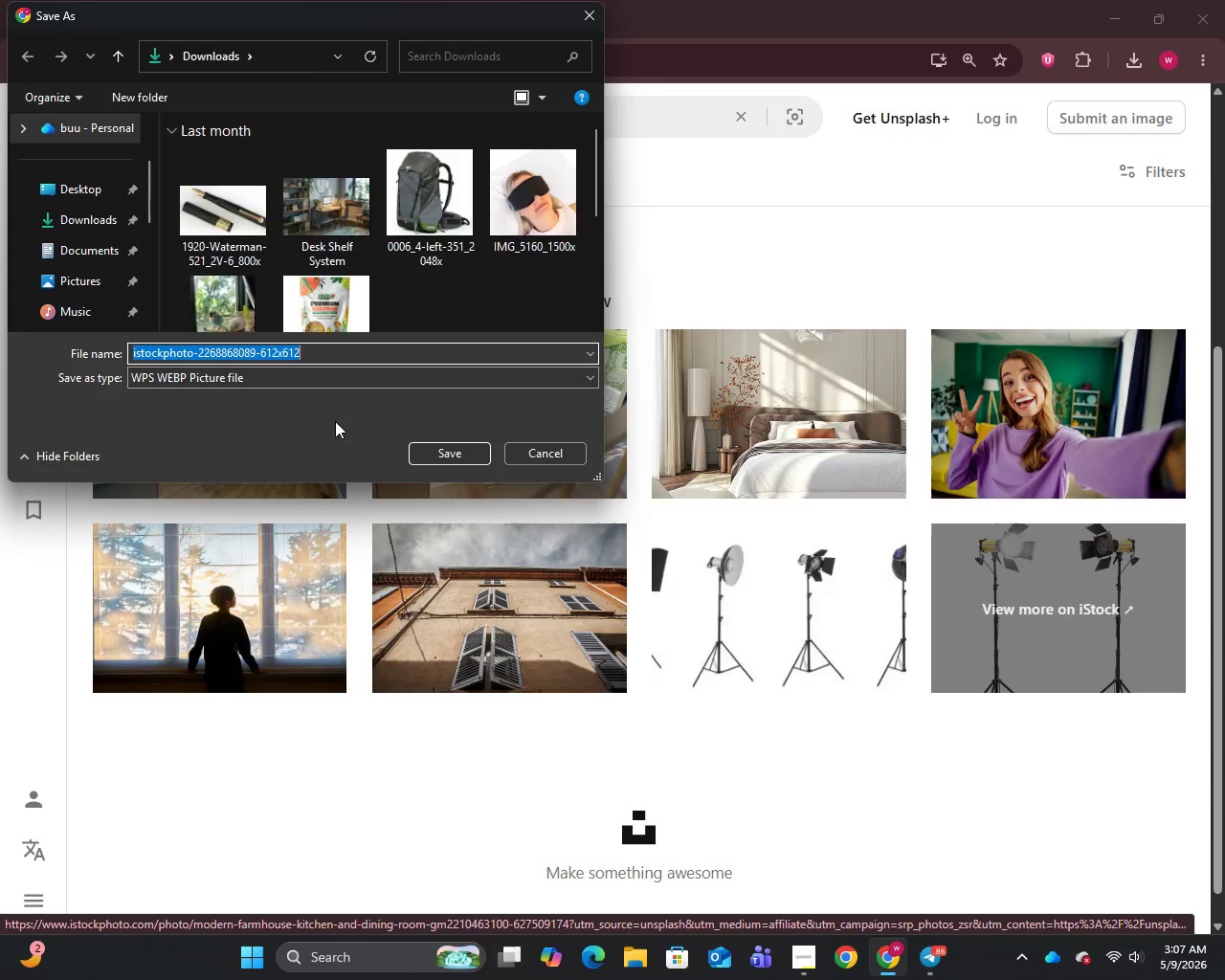 
left_click([449, 456])
 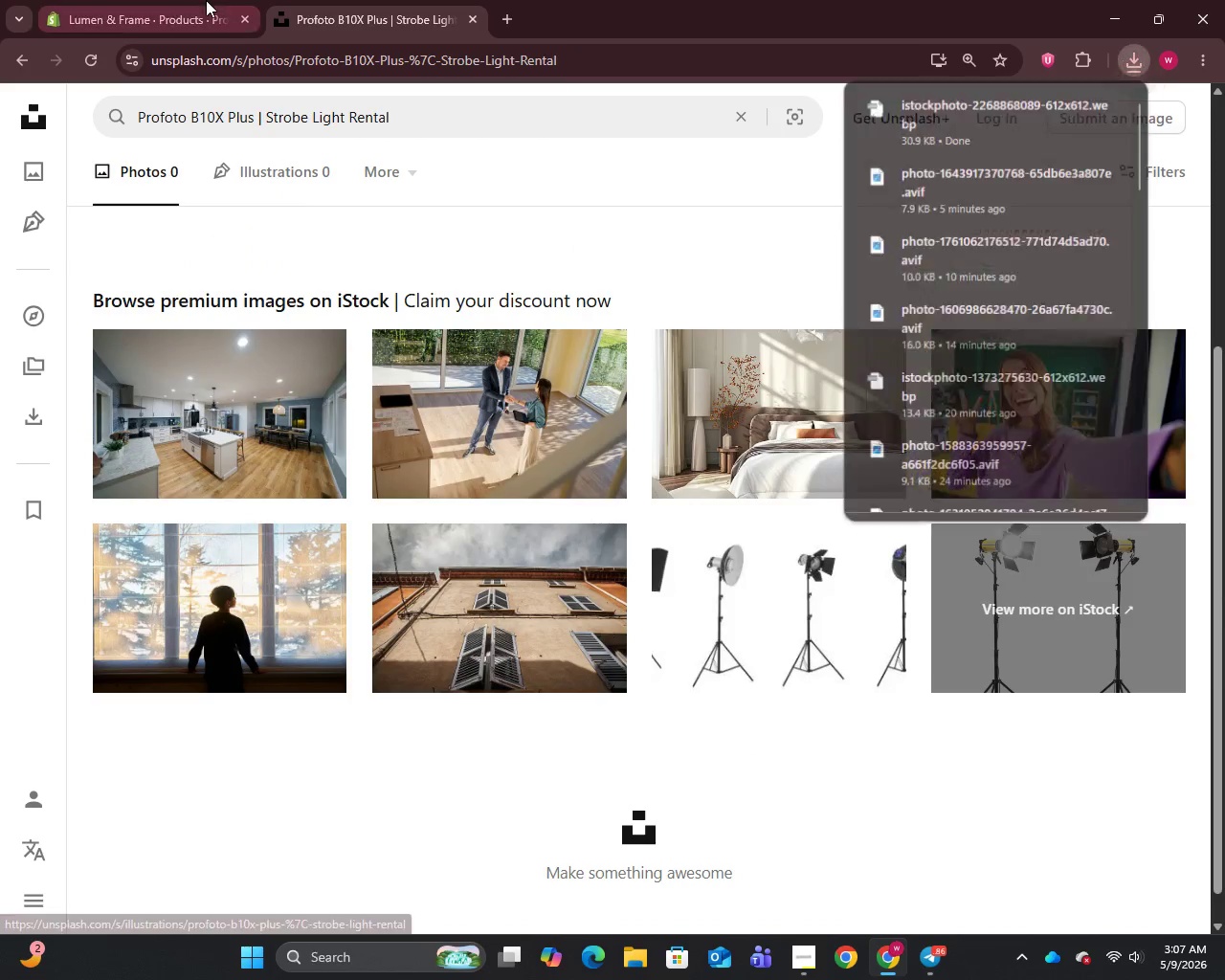 
left_click([186, 0])
 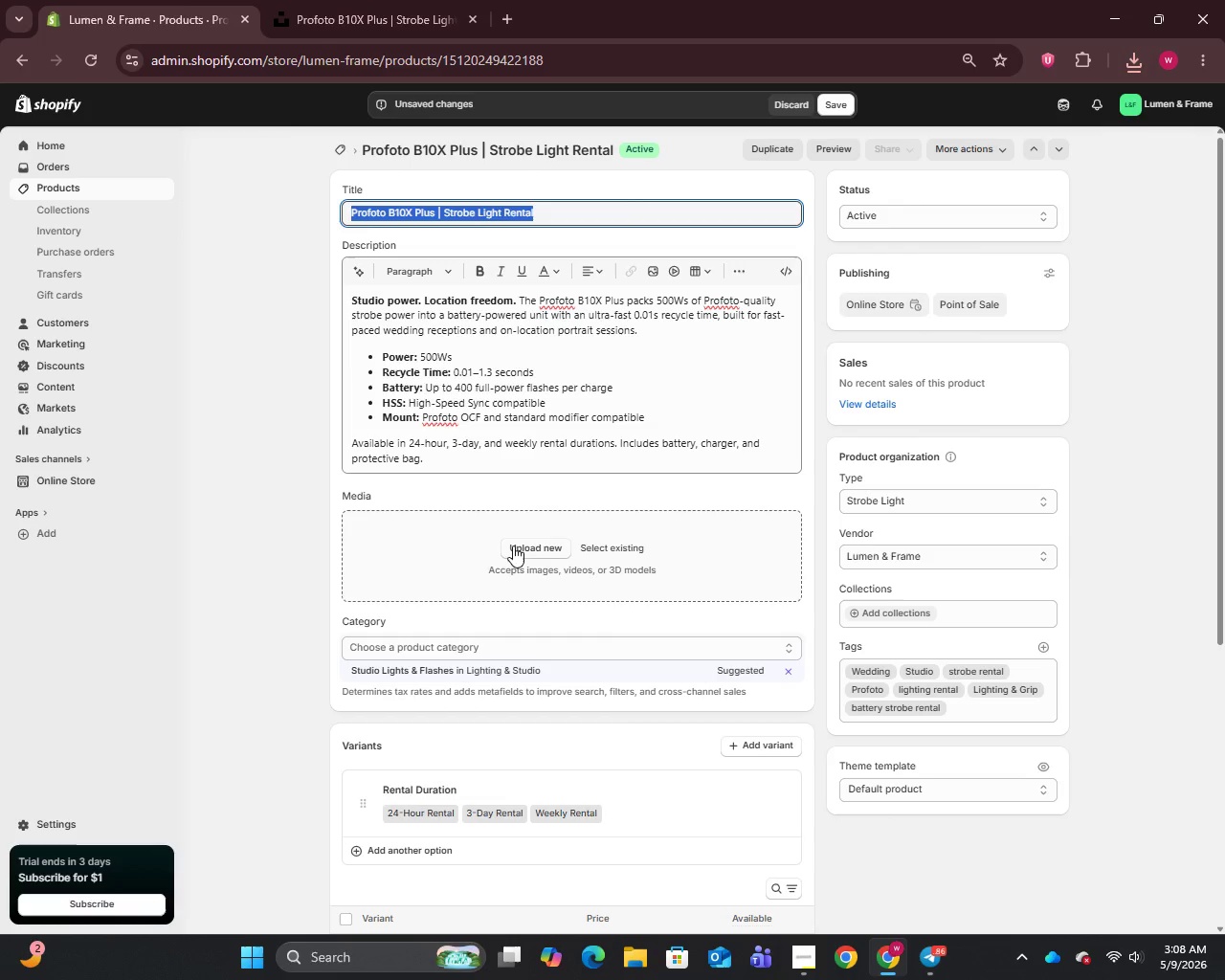 
left_click([520, 550])
 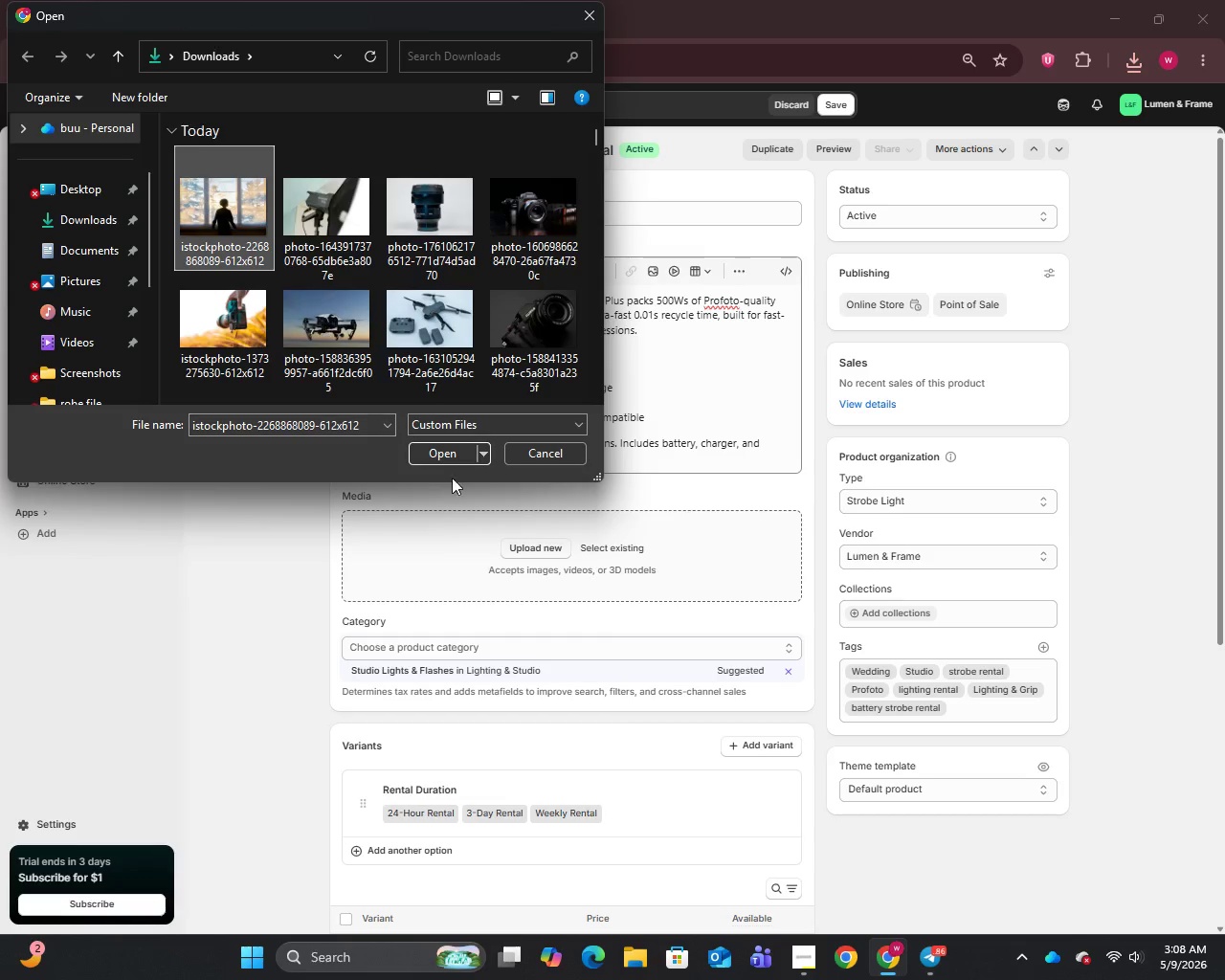 
left_click([441, 454])
 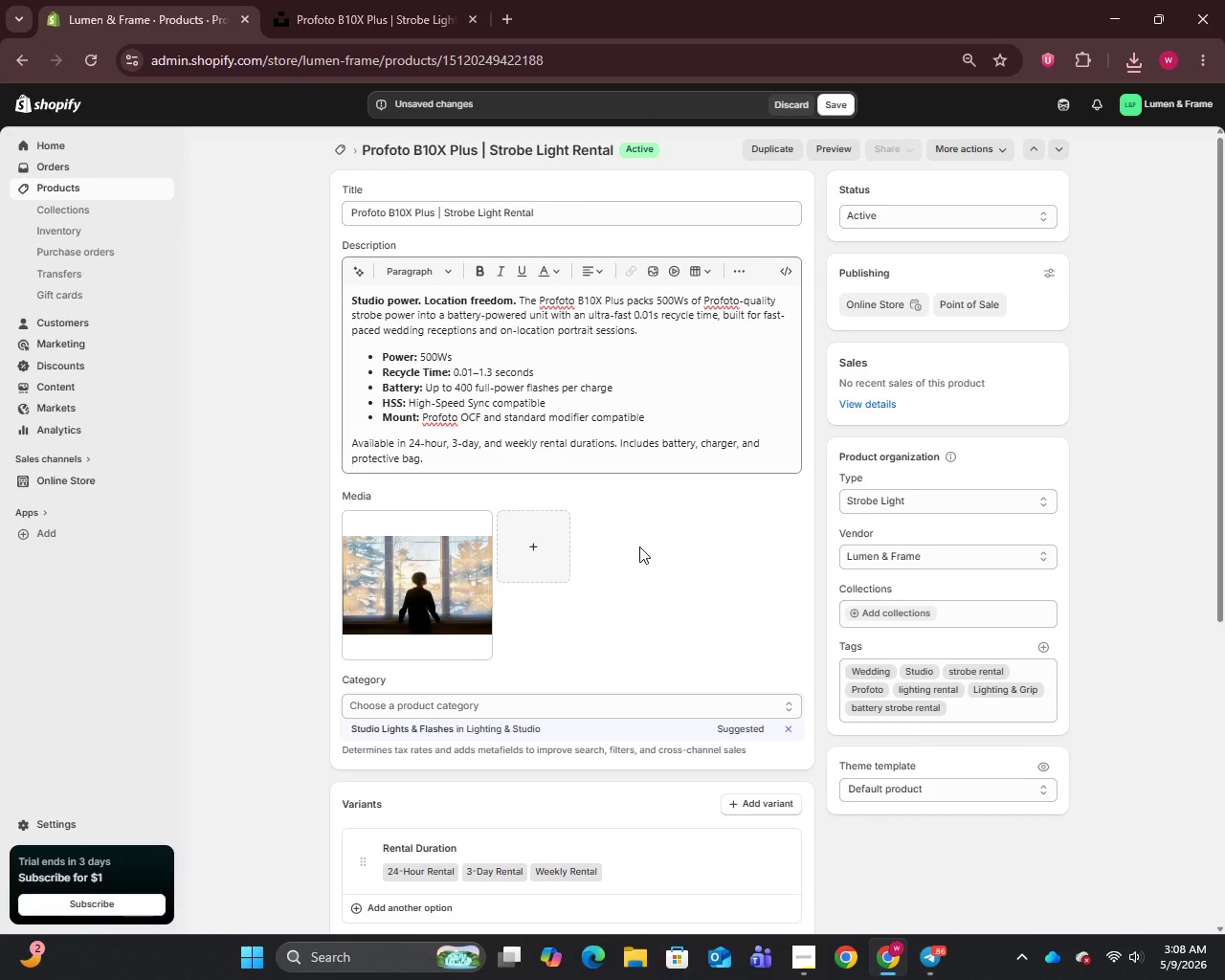 
wait(13.98)
 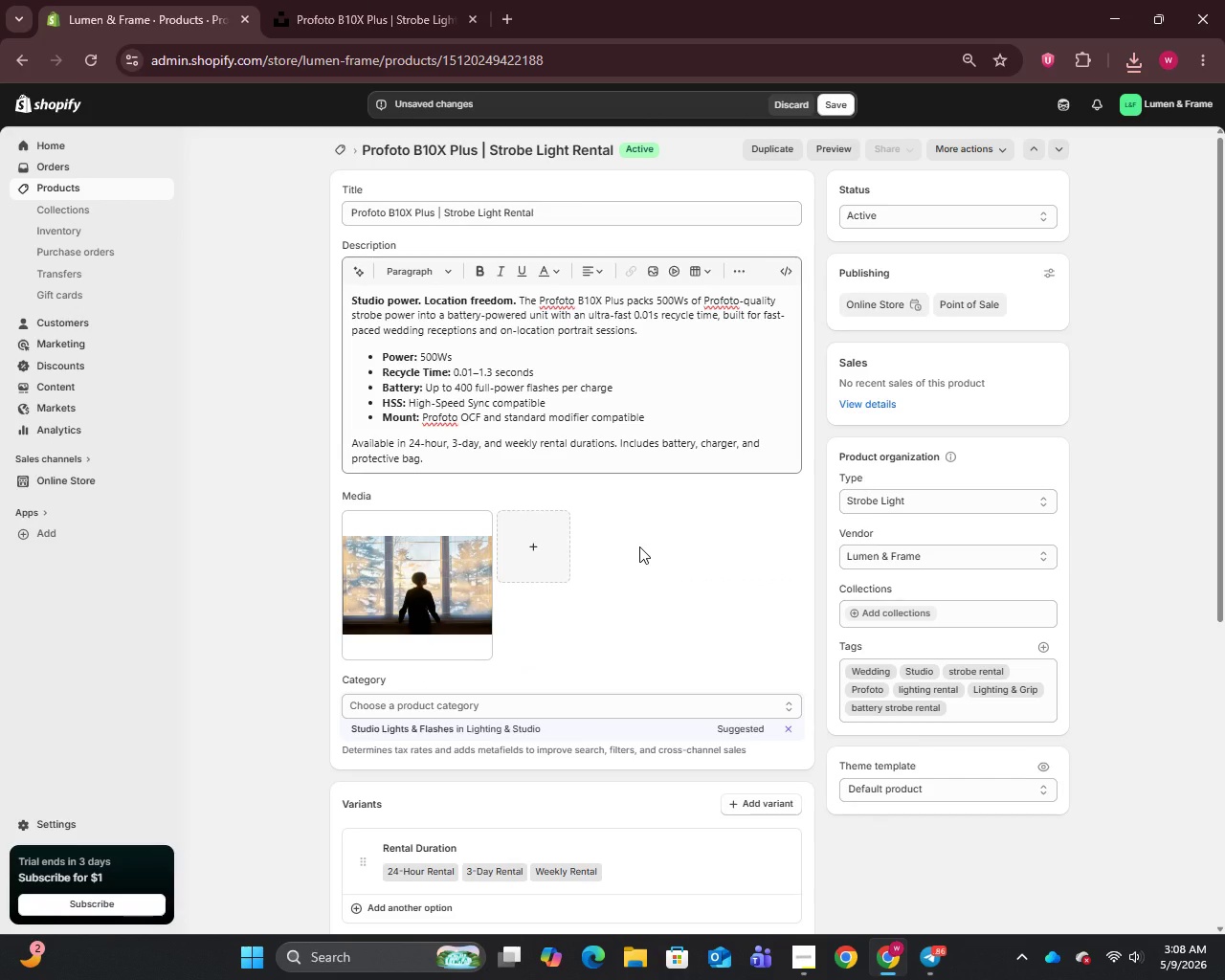 
left_click([387, 580])
 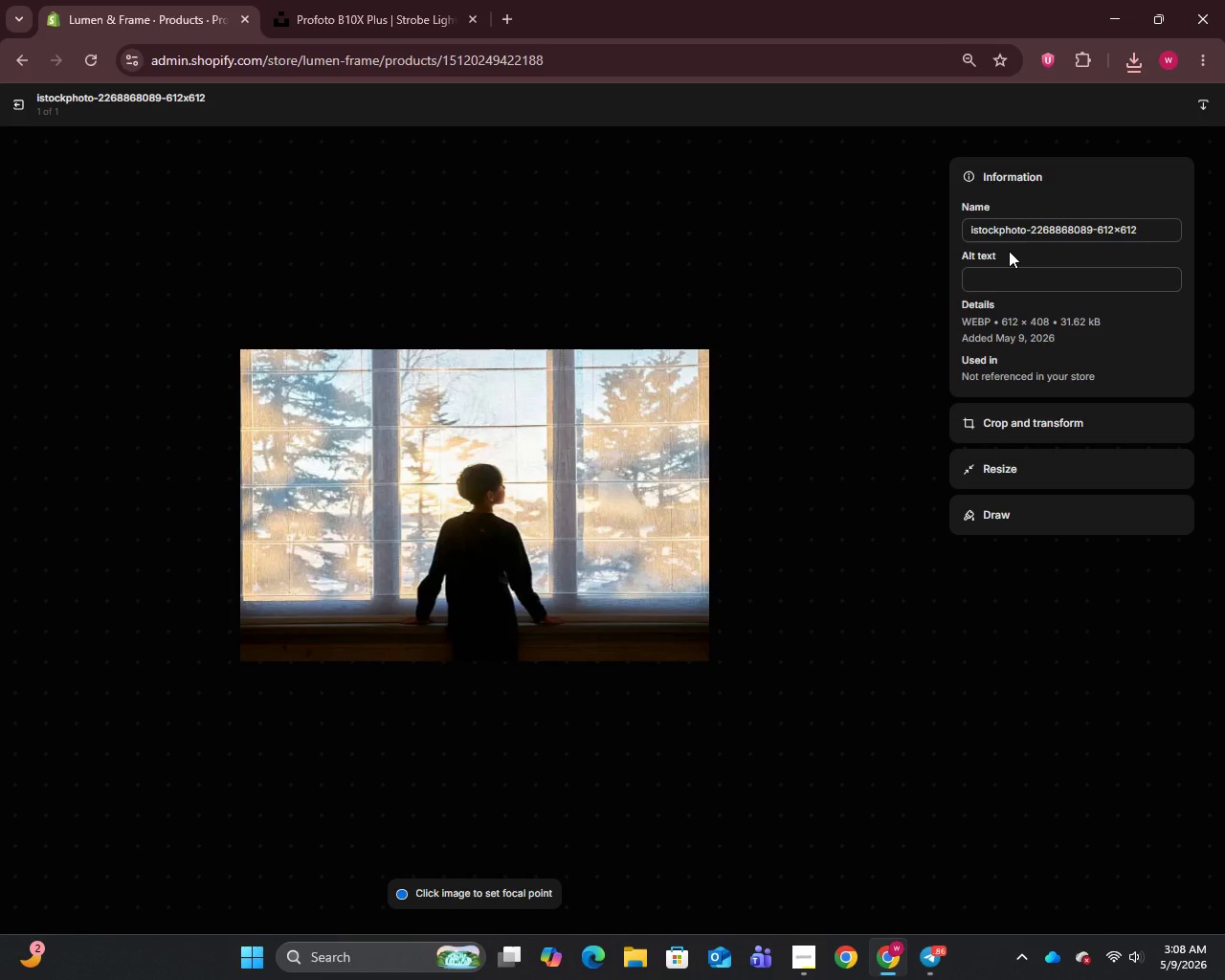 
left_click([1007, 233])
 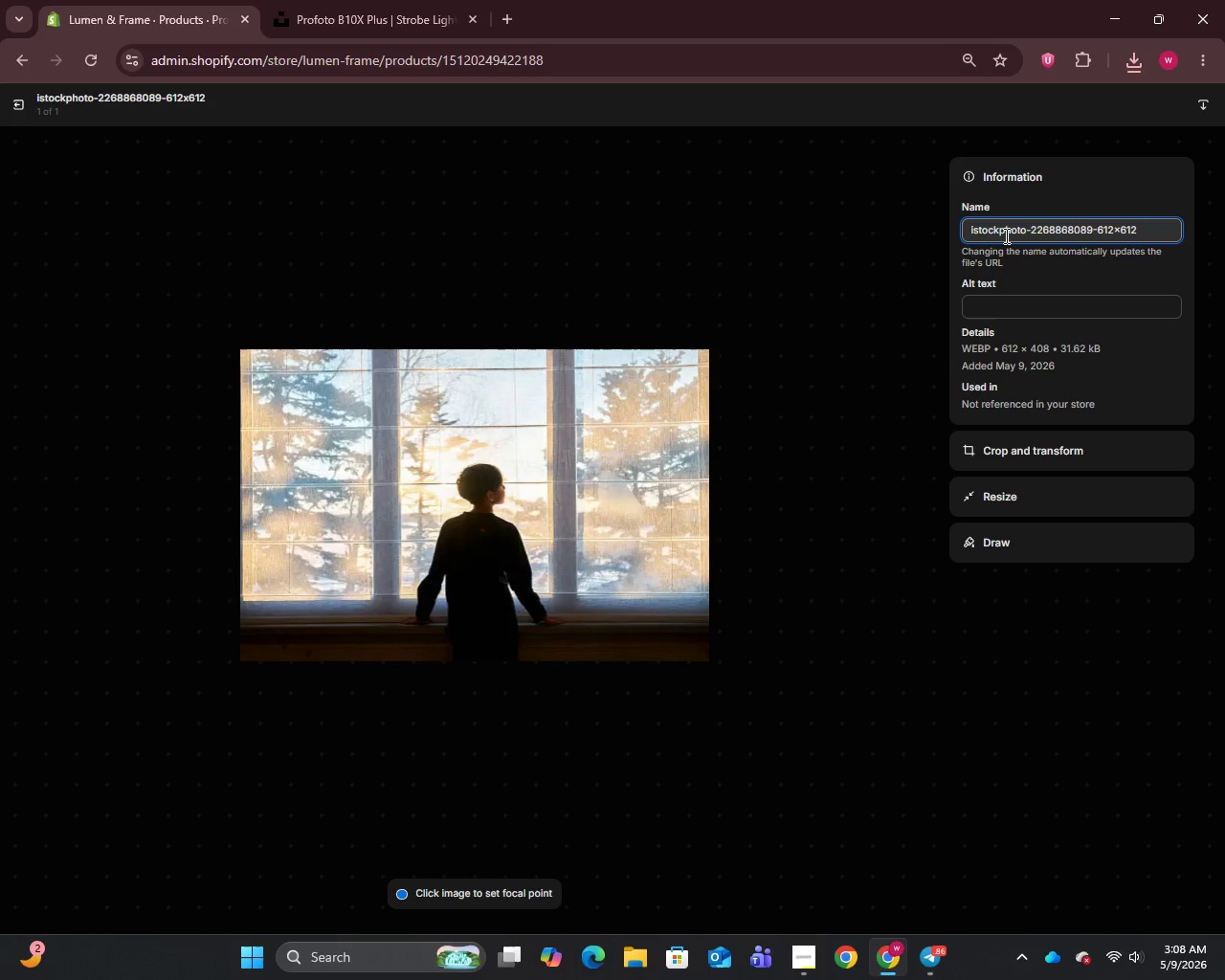 
key(Control+A)
 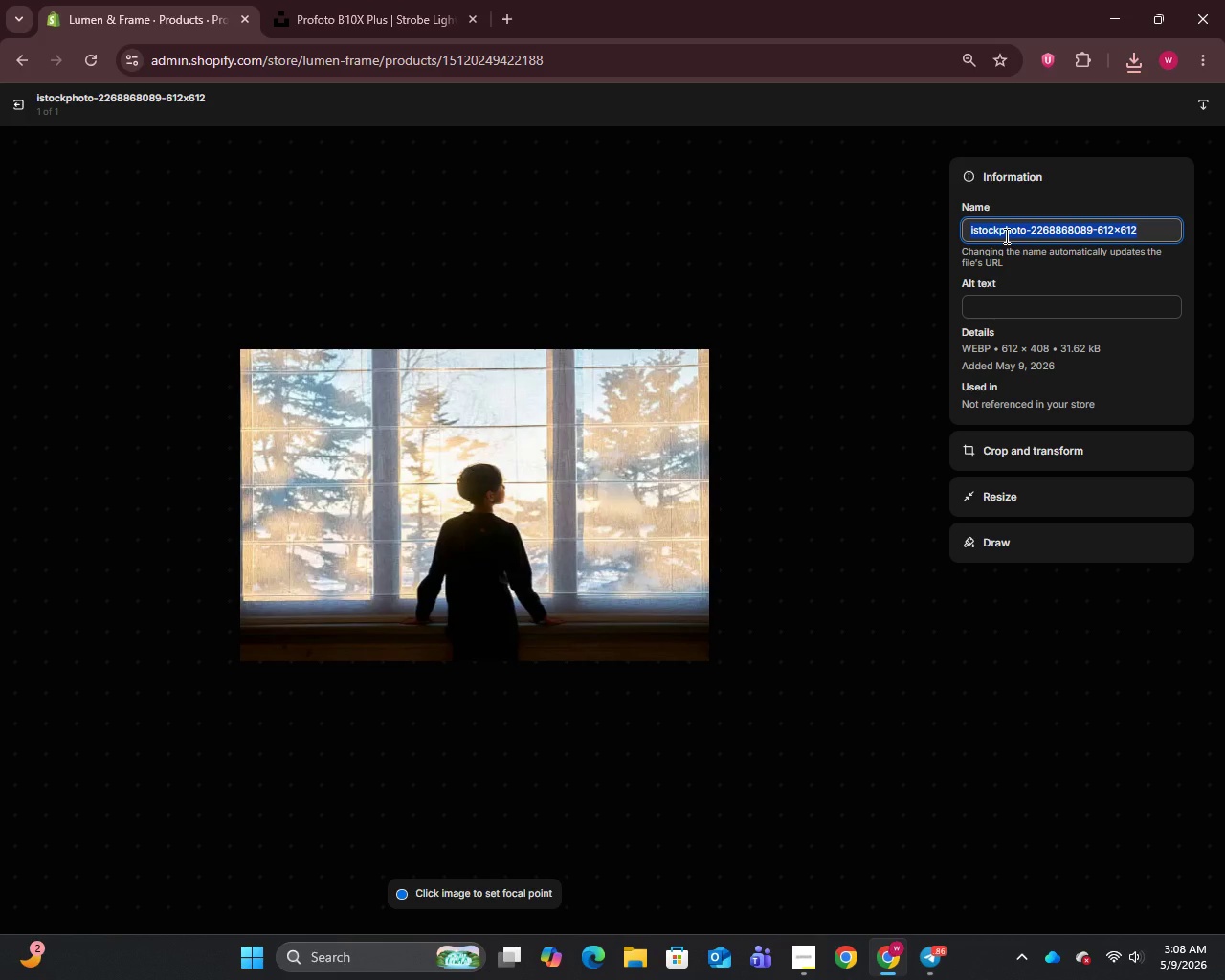 
key(Control+V)
 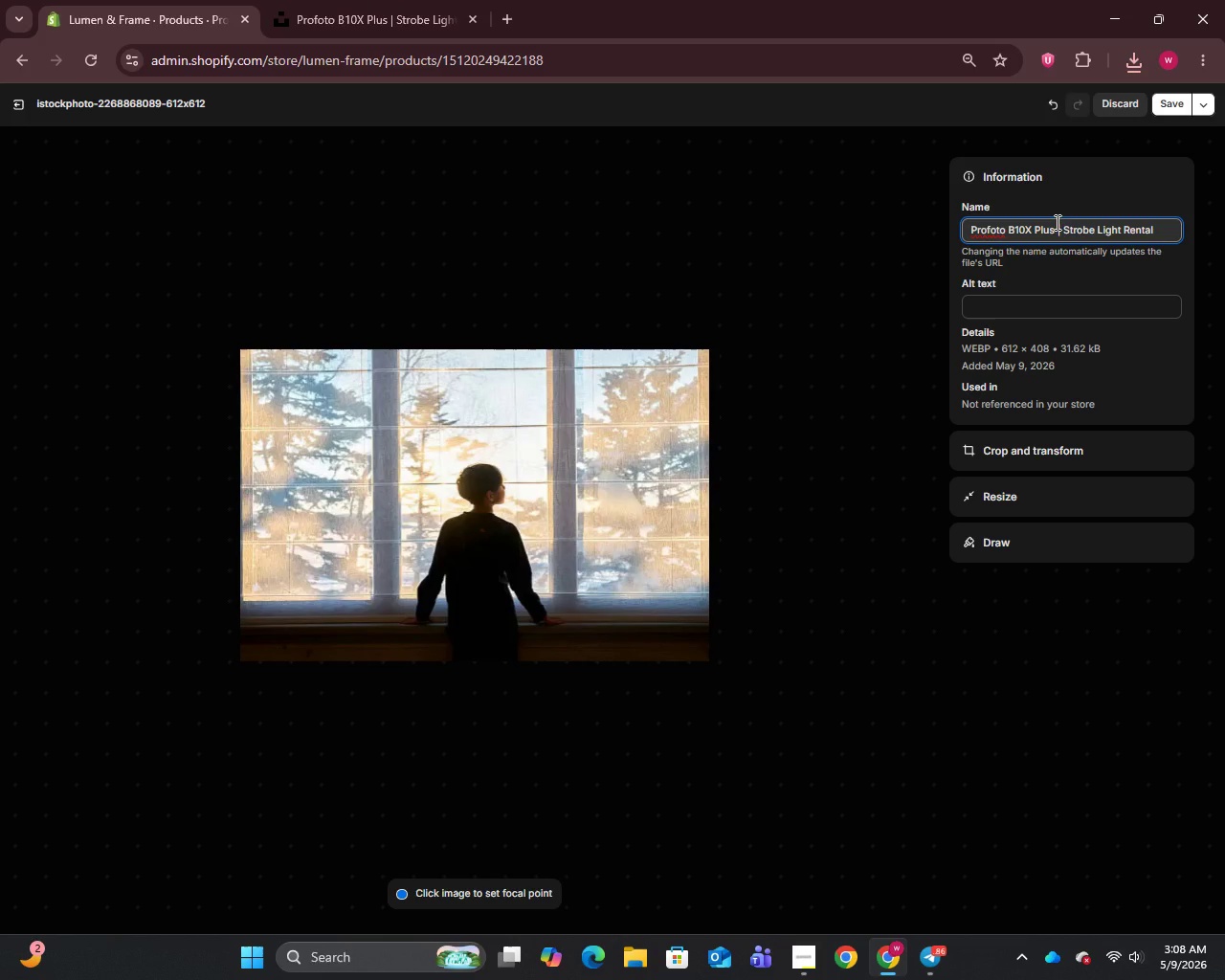 
left_click_drag(start_coordinate=[1058, 230], to_coordinate=[1224, 266])
 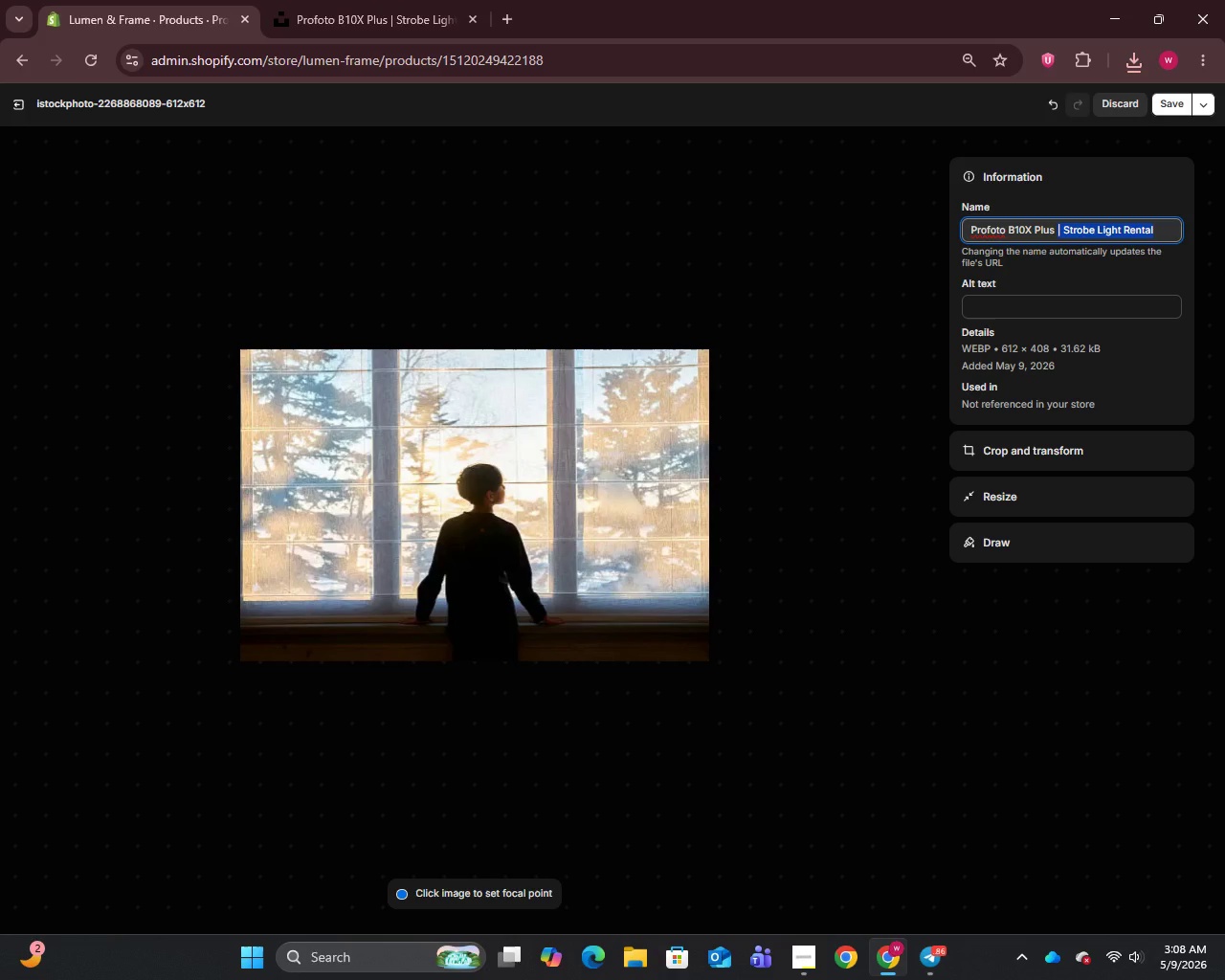 
key(Backspace)
 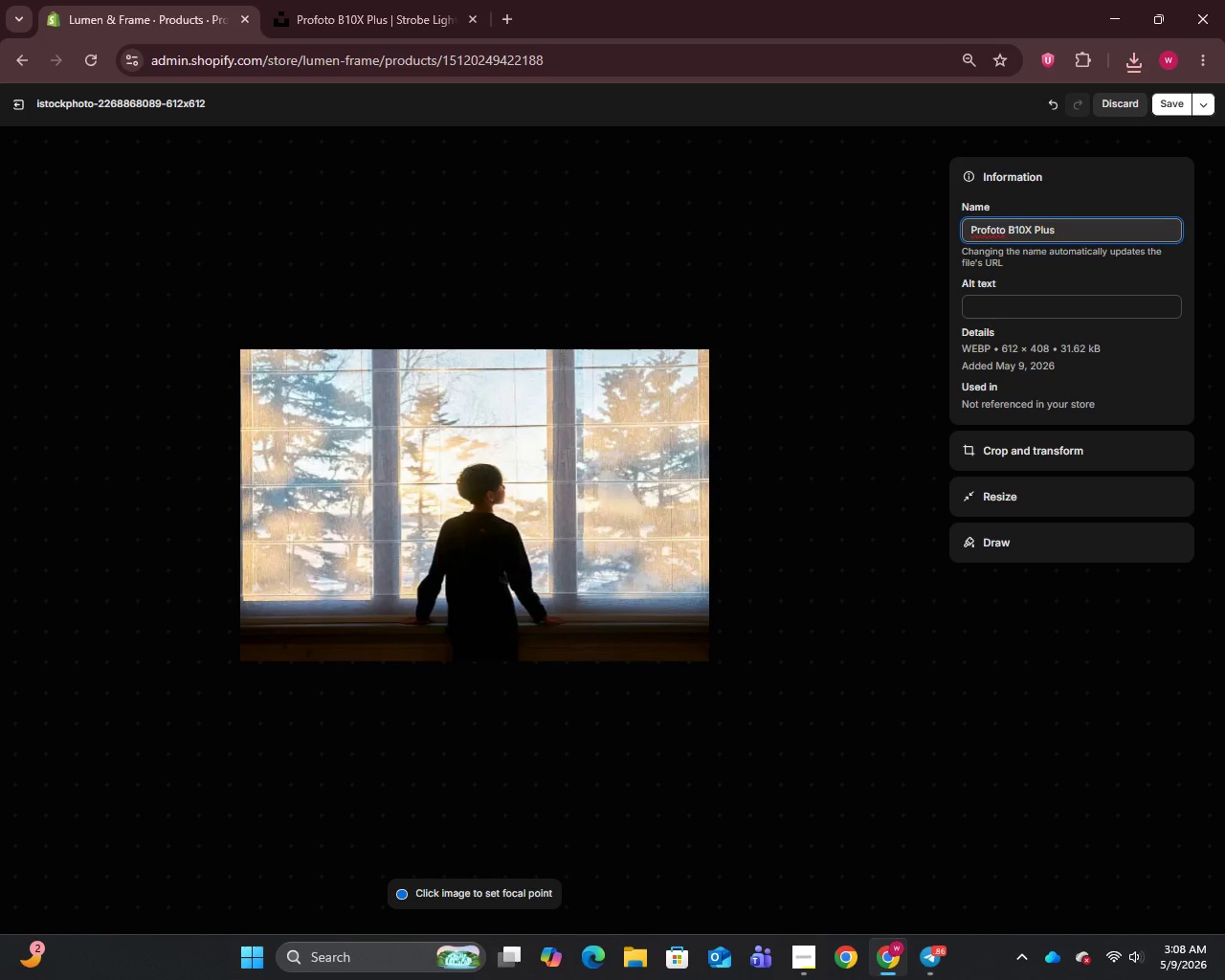 
key(Backspace)
 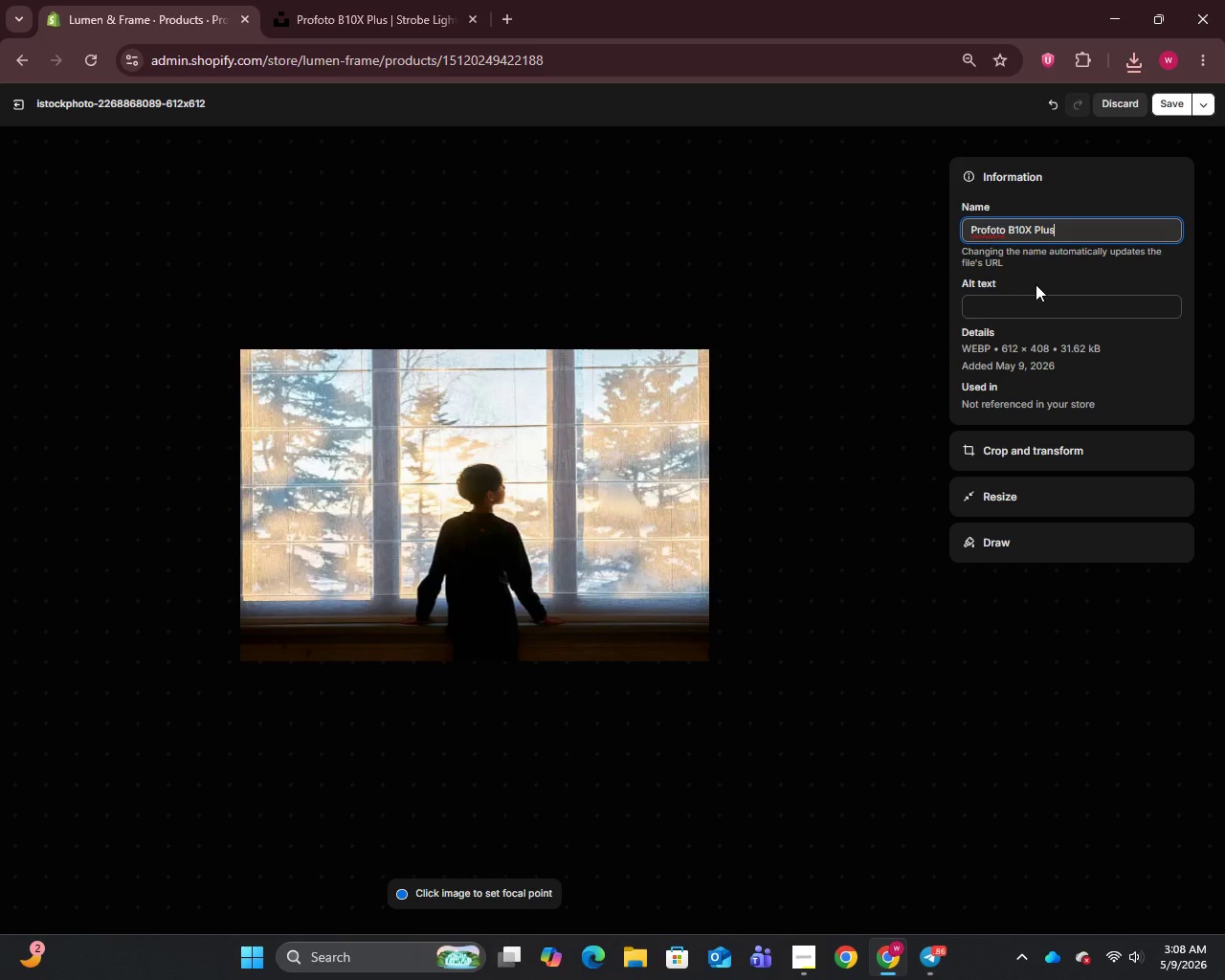 
left_click([1021, 299])
 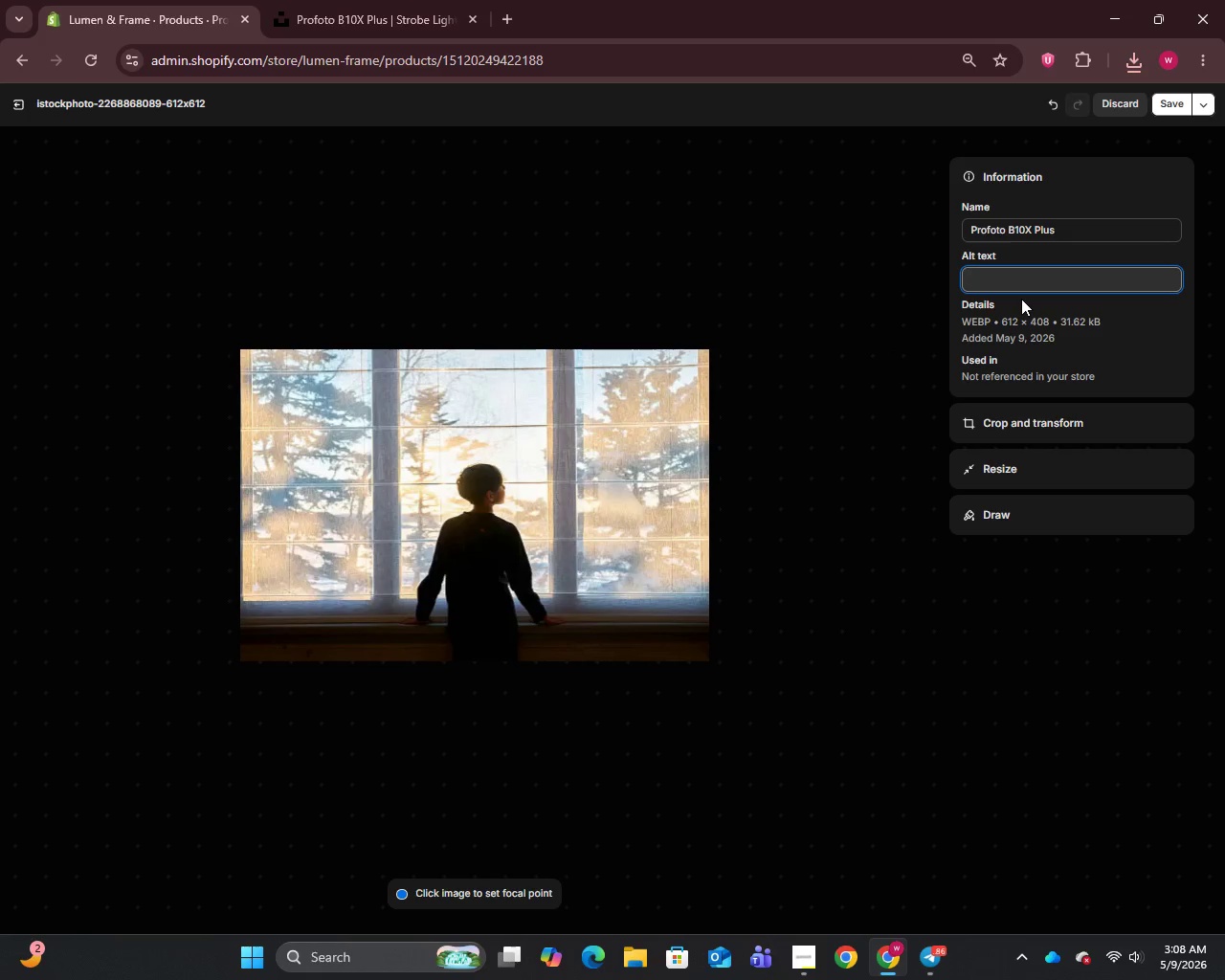 
type(Profoto)
 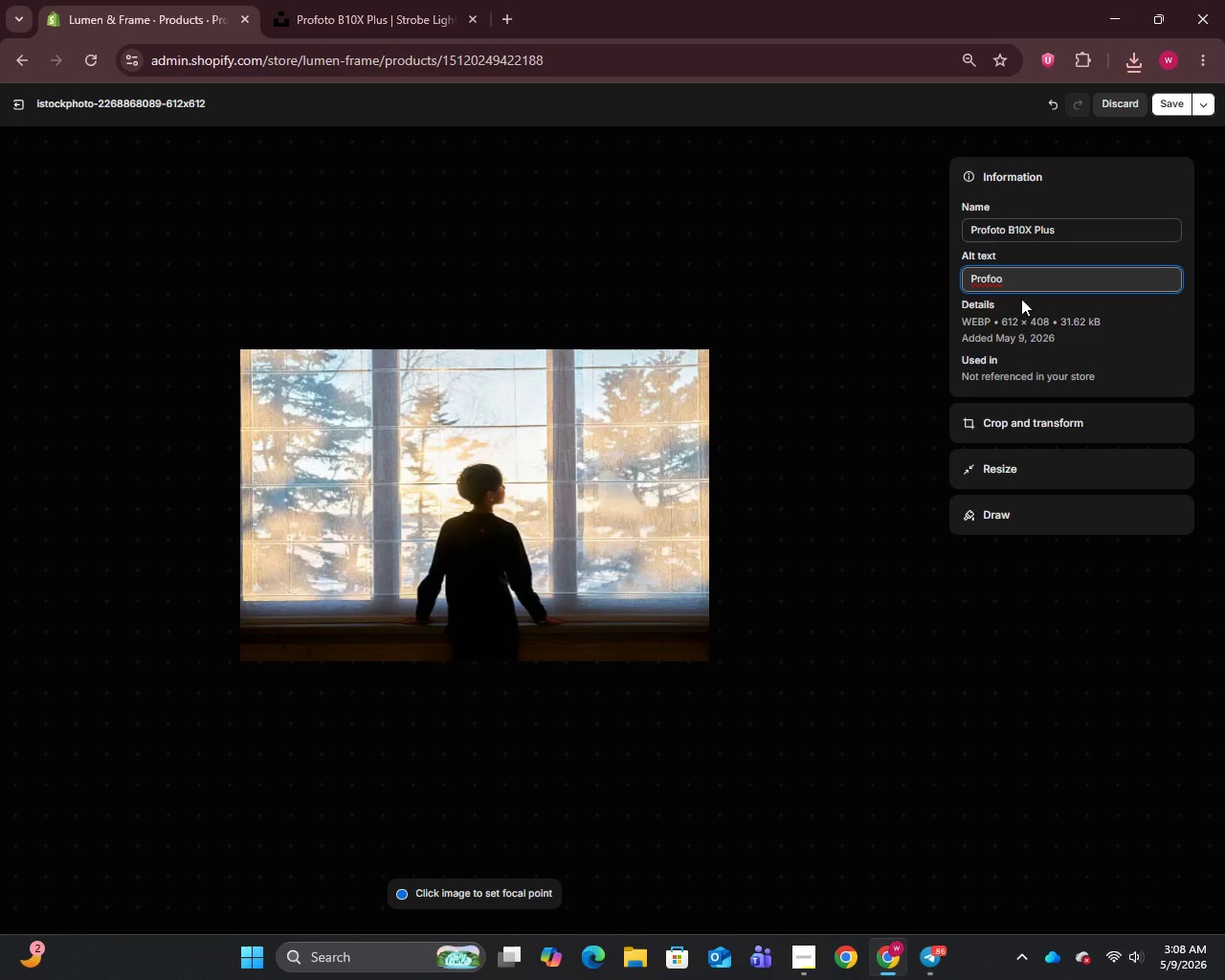 
key(Backspace)
type(to )
 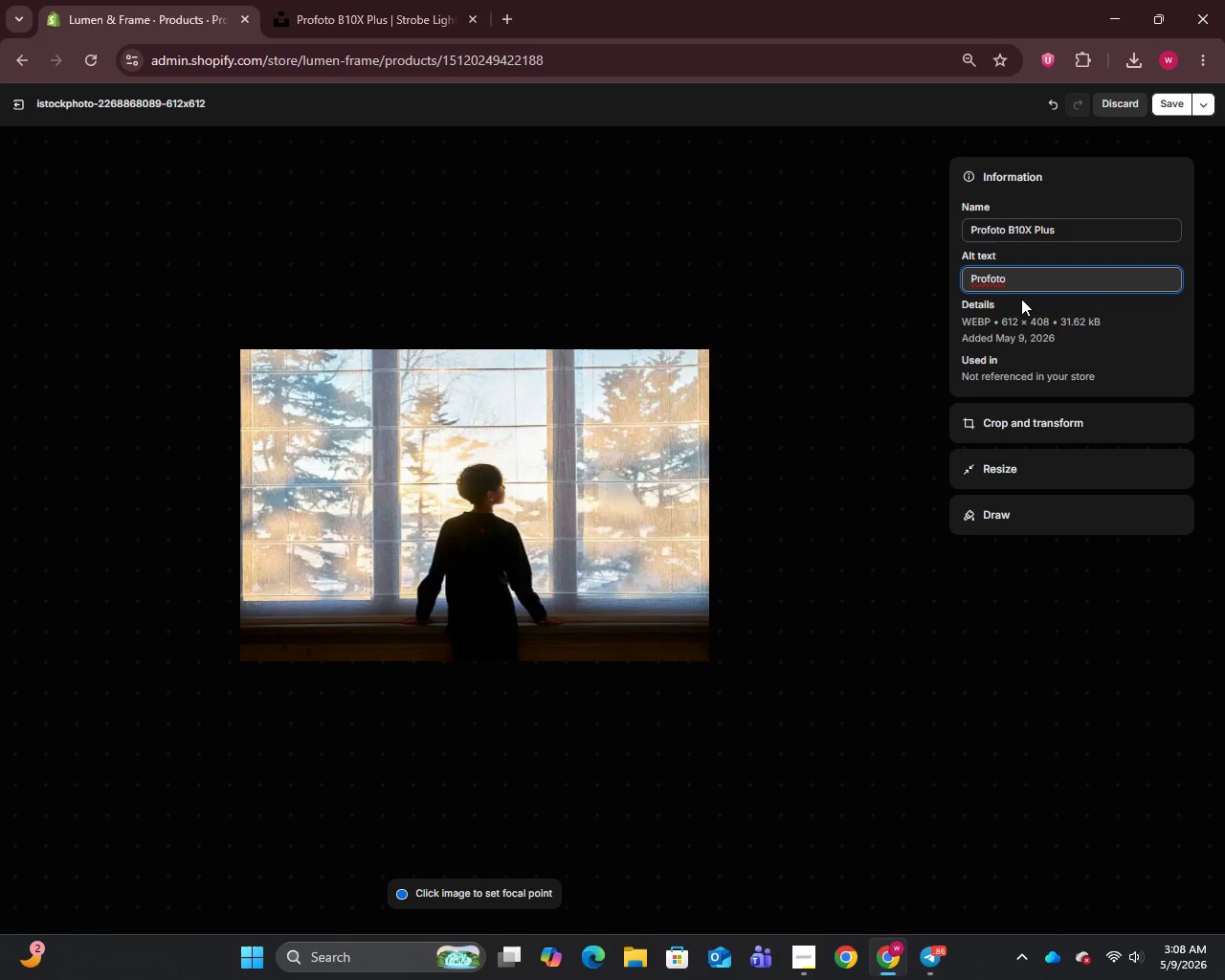 
type(B10X  P lus 500Ws battery-powered strobe with HH)
key(Backspace)
type(SS )
 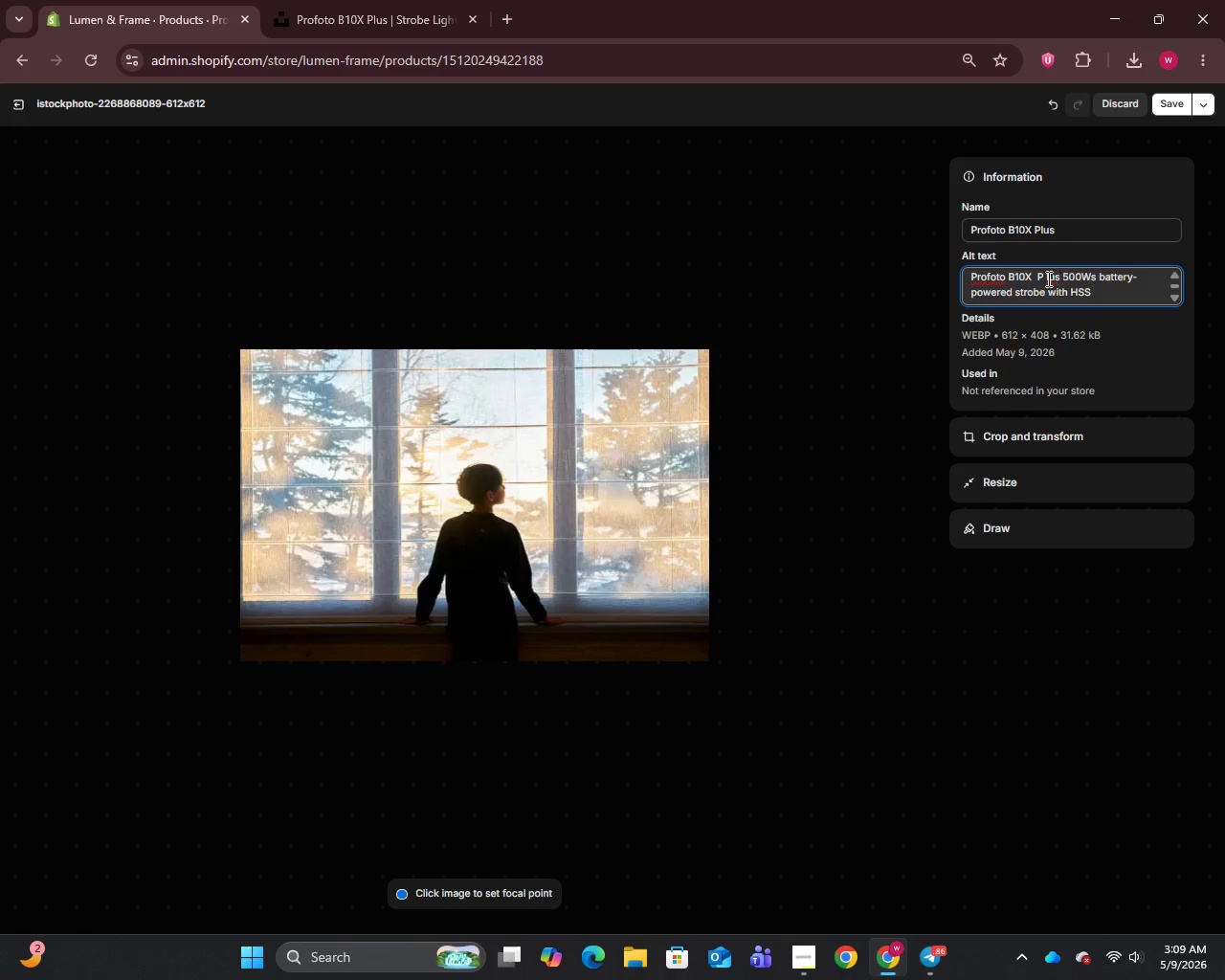 
wait(6.34)
 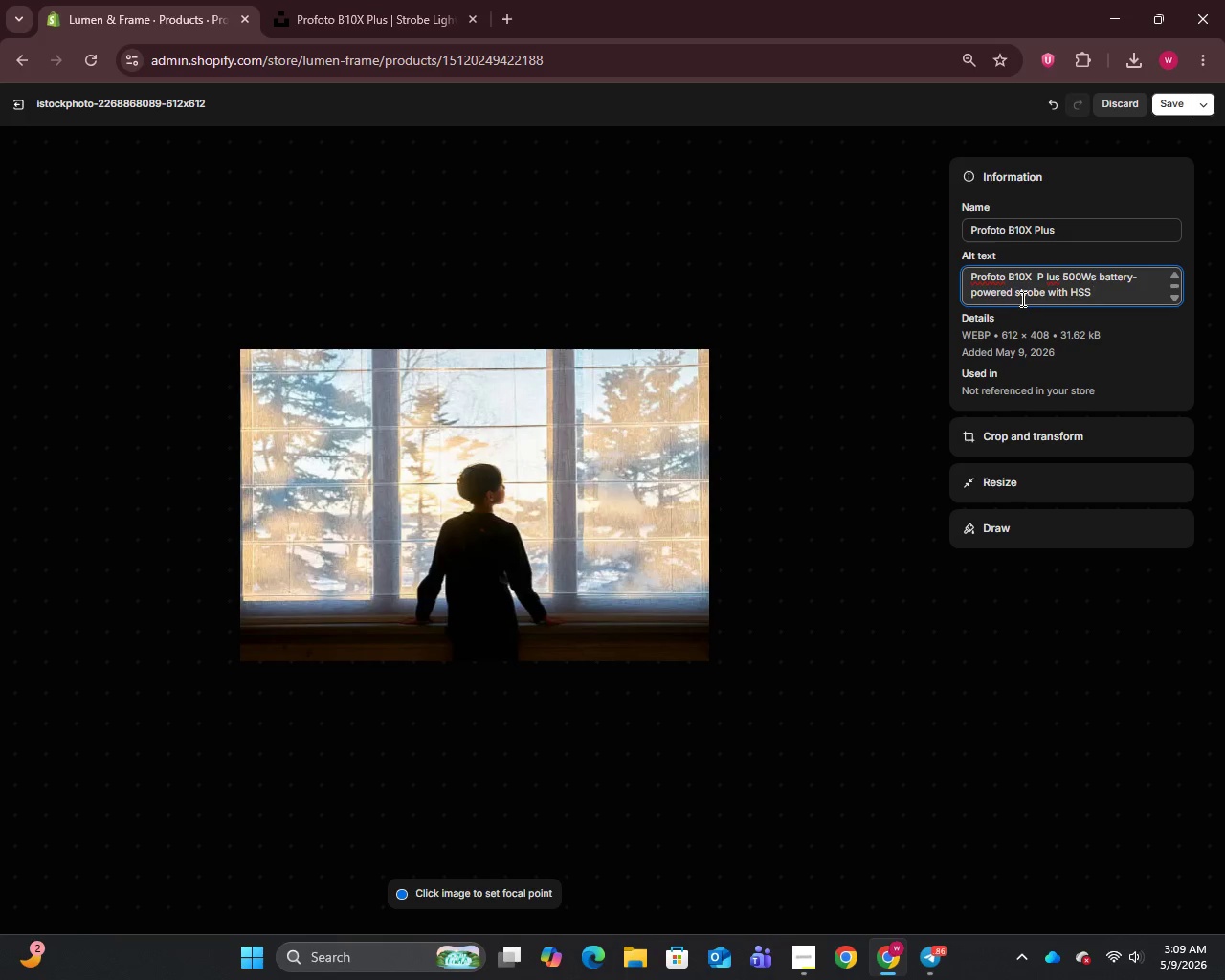 
left_click([1045, 278])
 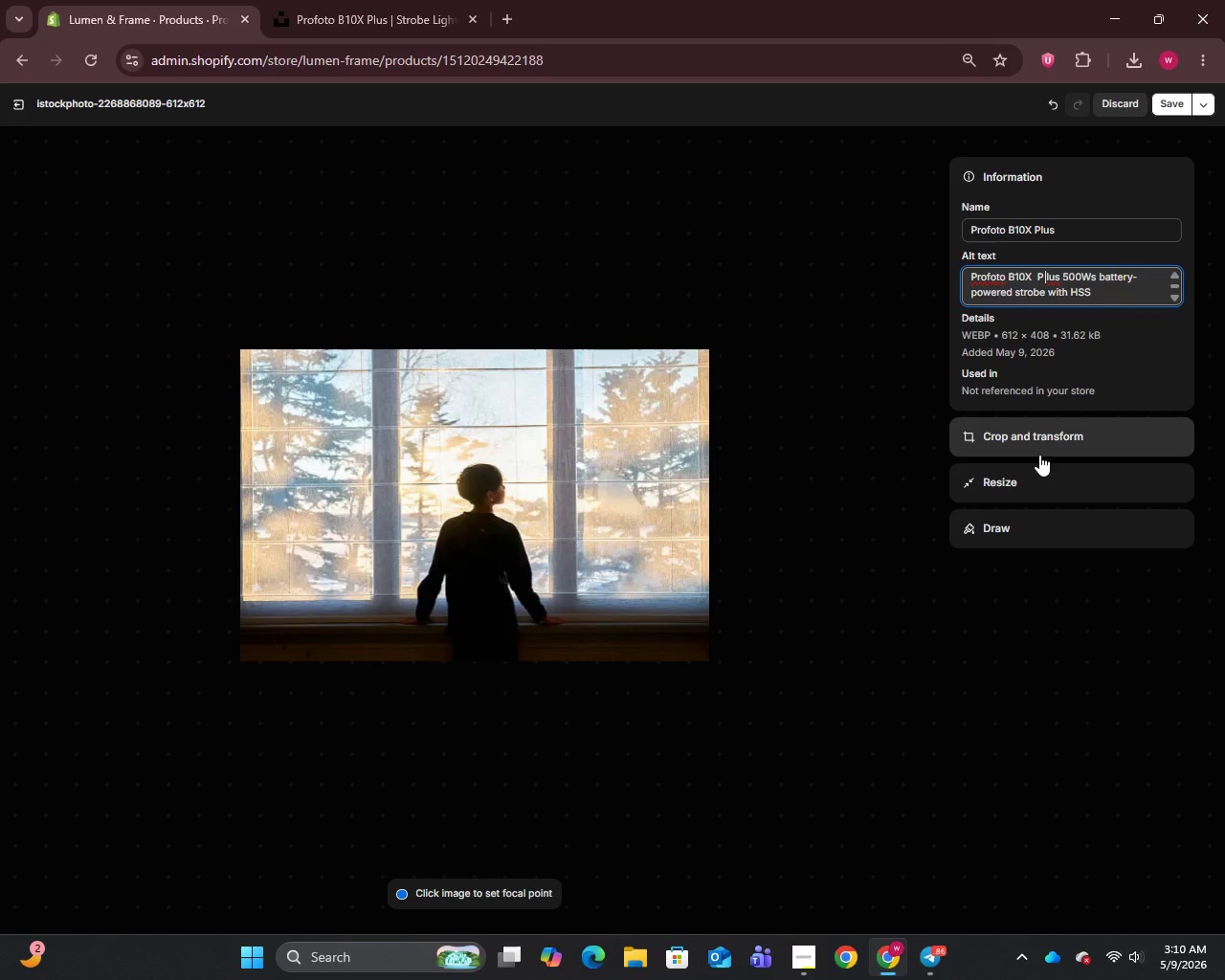 
key(Backspace)
 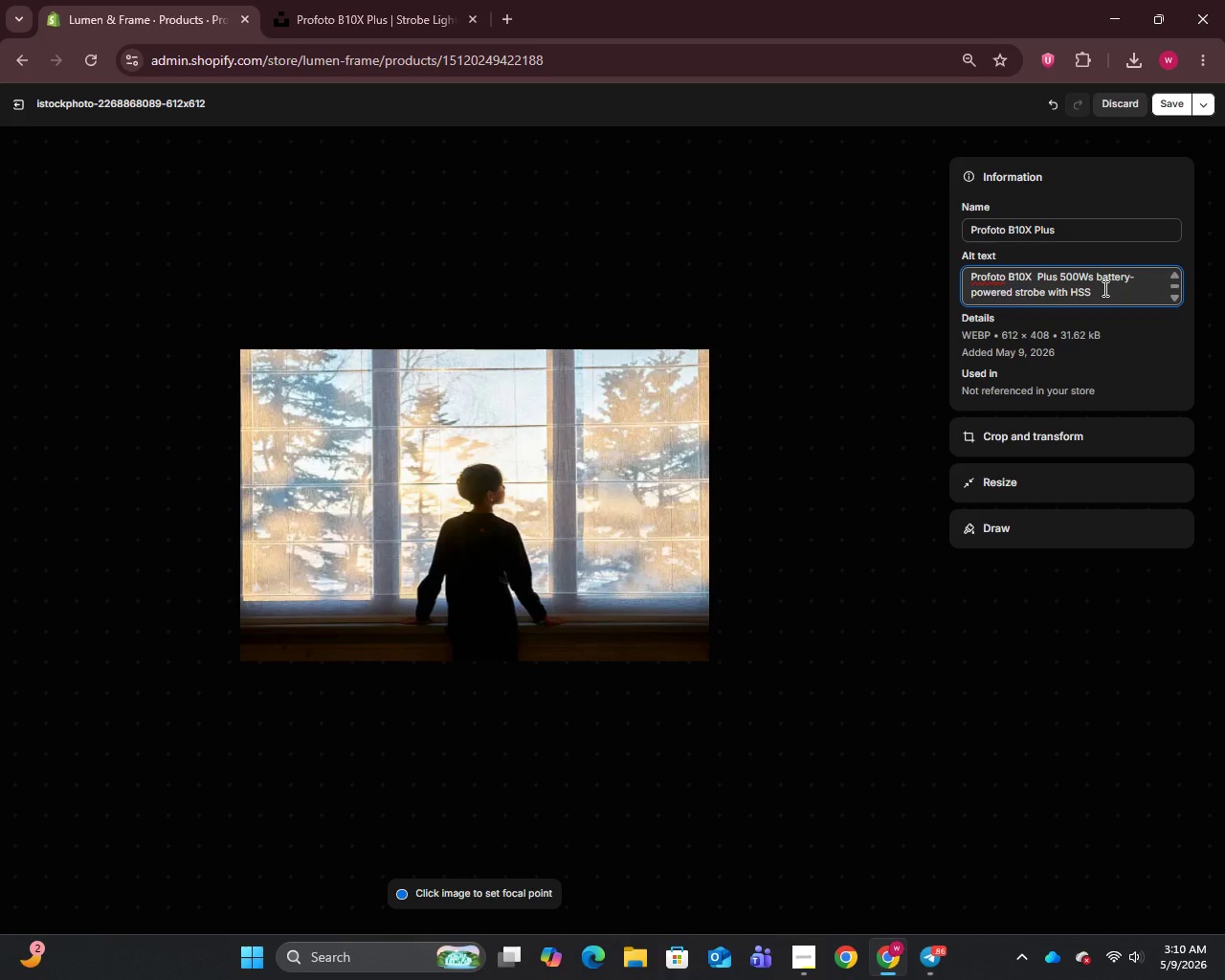 
wait(10.61)
 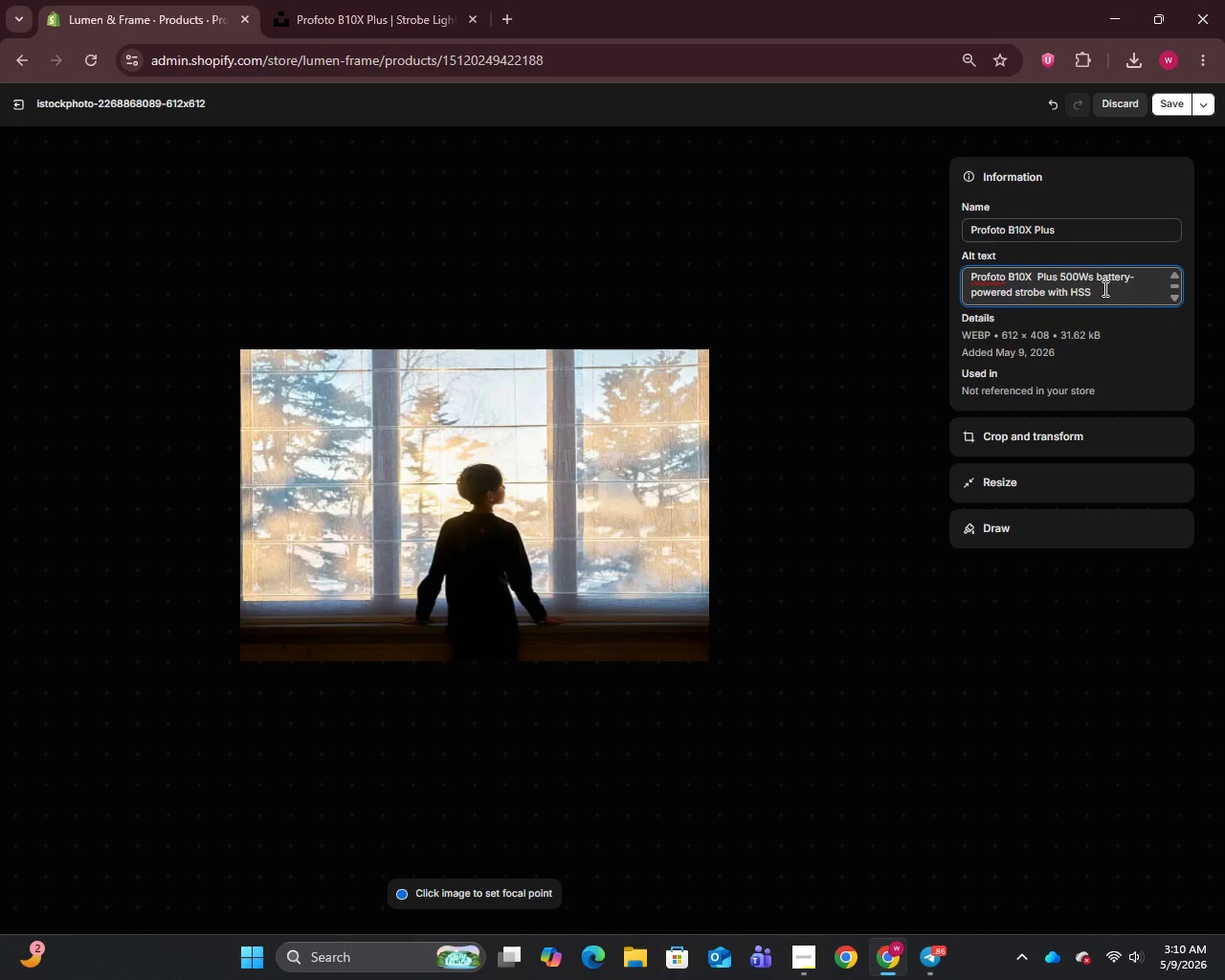 
type(COMPA)
key(Backspace)
key(Backspace)
key(Backspace)
key(Backspace)
key(Backspace)
type(compatibility and profoto modifier mount - available for rental at Lumen )
 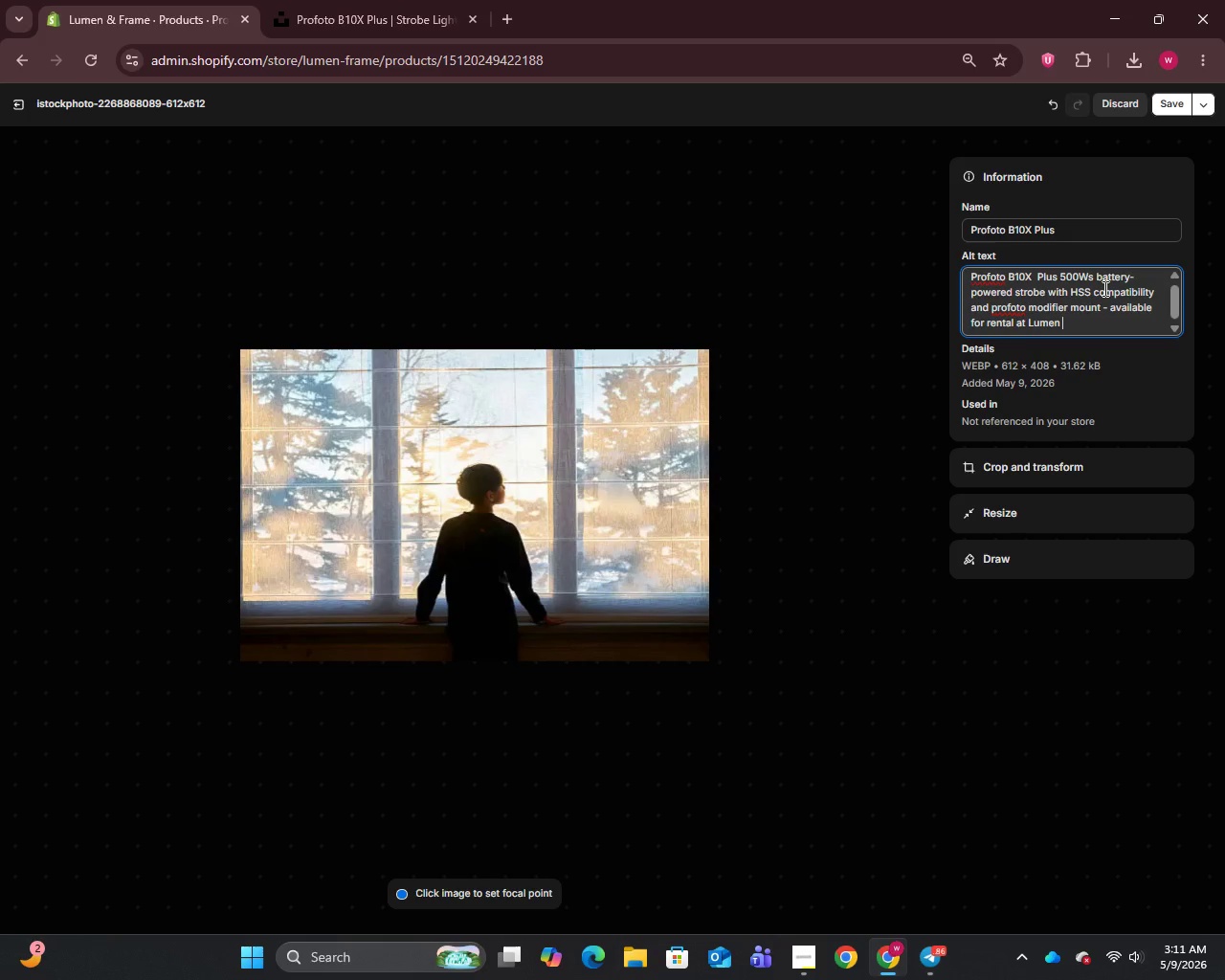 
hold_key(key=ShiftLeft, duration=1.22)
 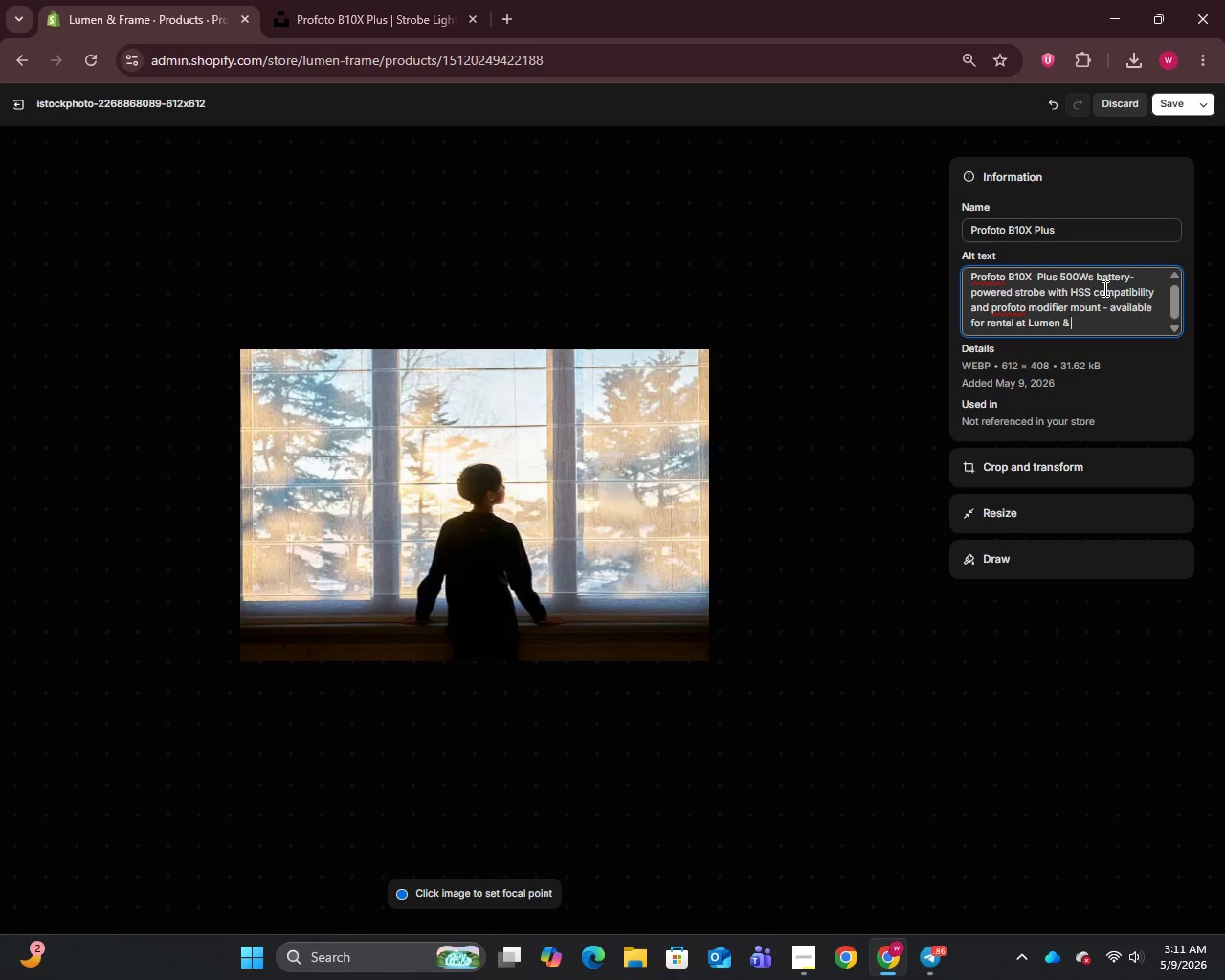 
hold_key(key=7, duration=0.31)
 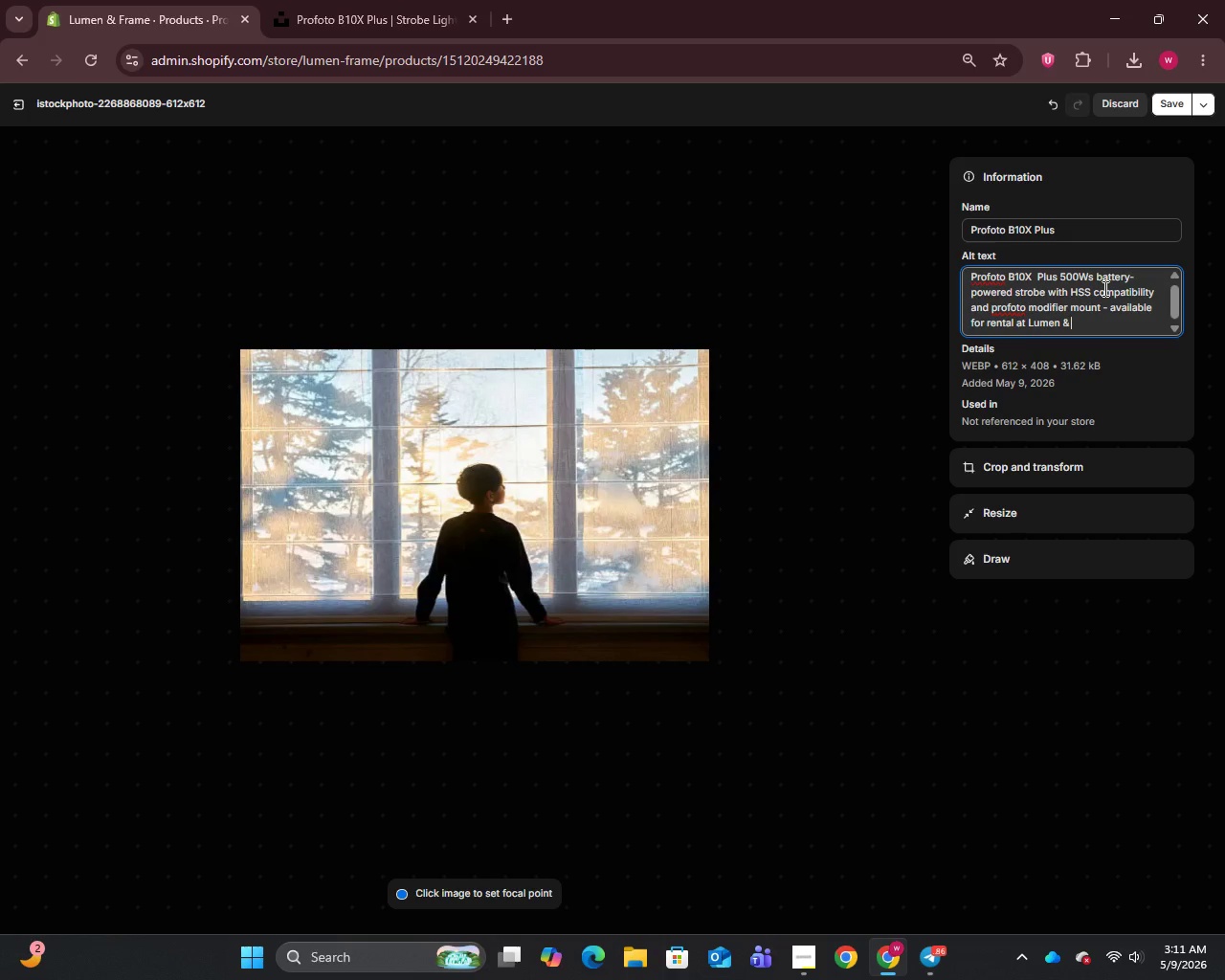 
type( Fran)
key(Backspace)
type(me)
 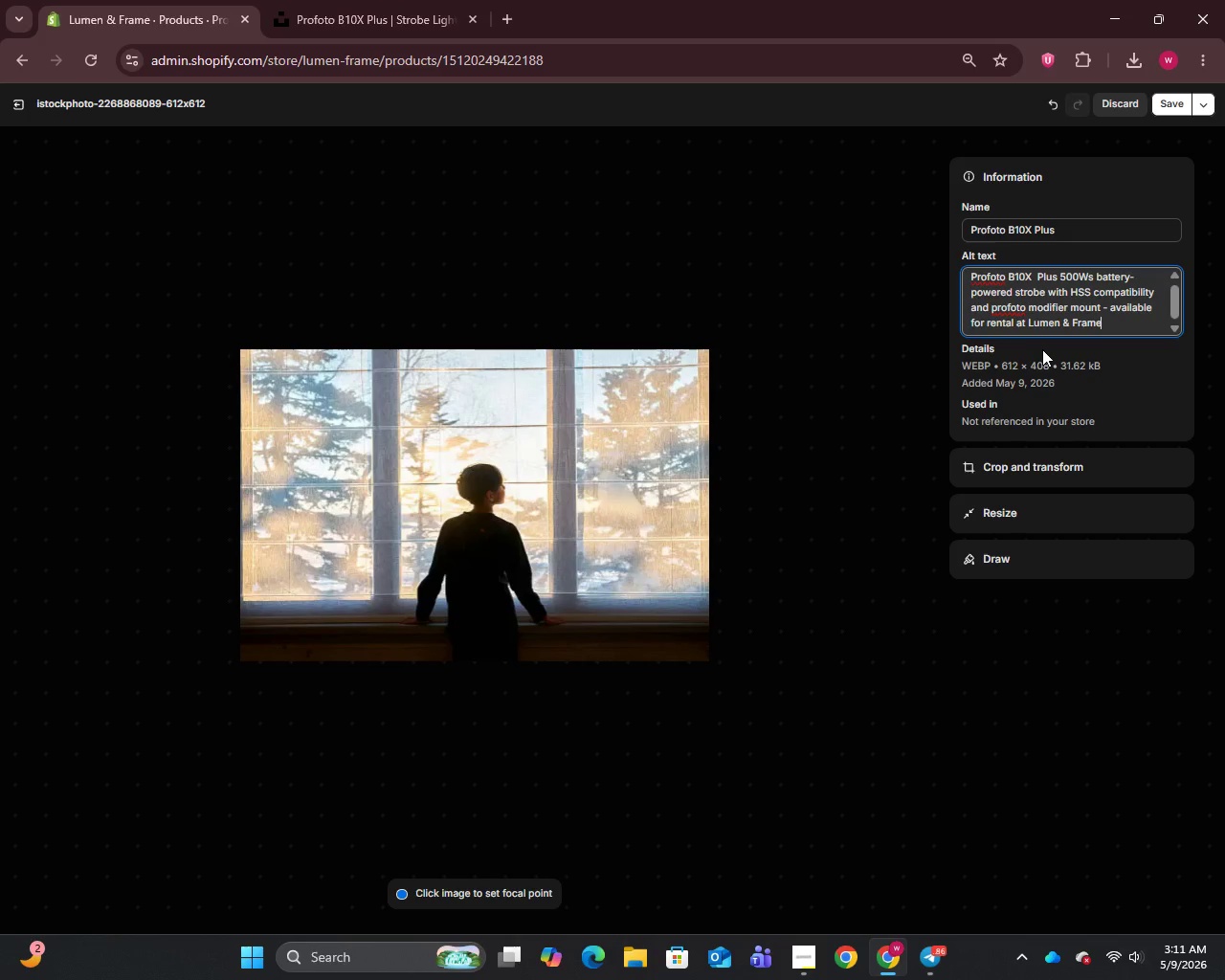 
wait(9.55)
 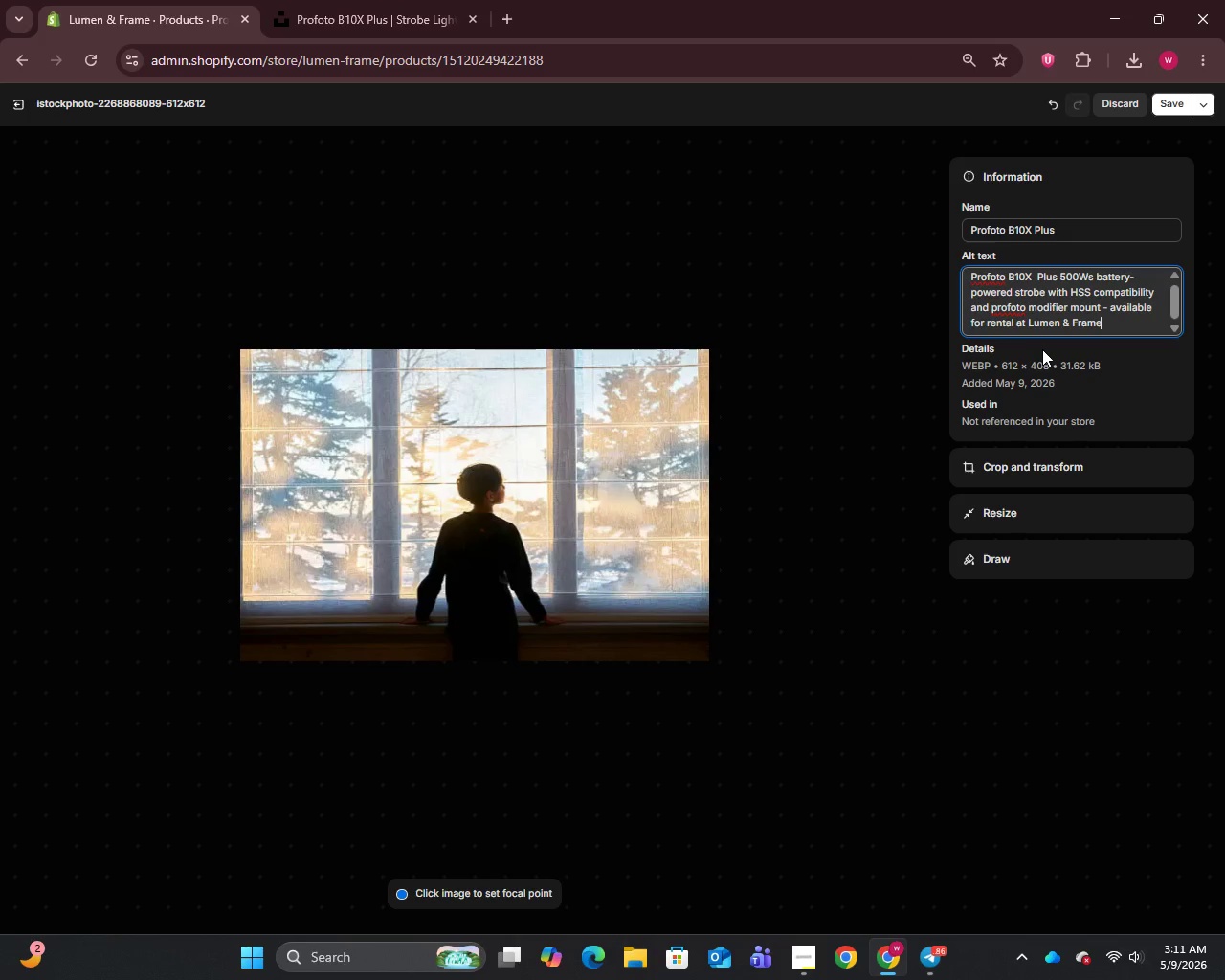 
left_click([13, 106])
 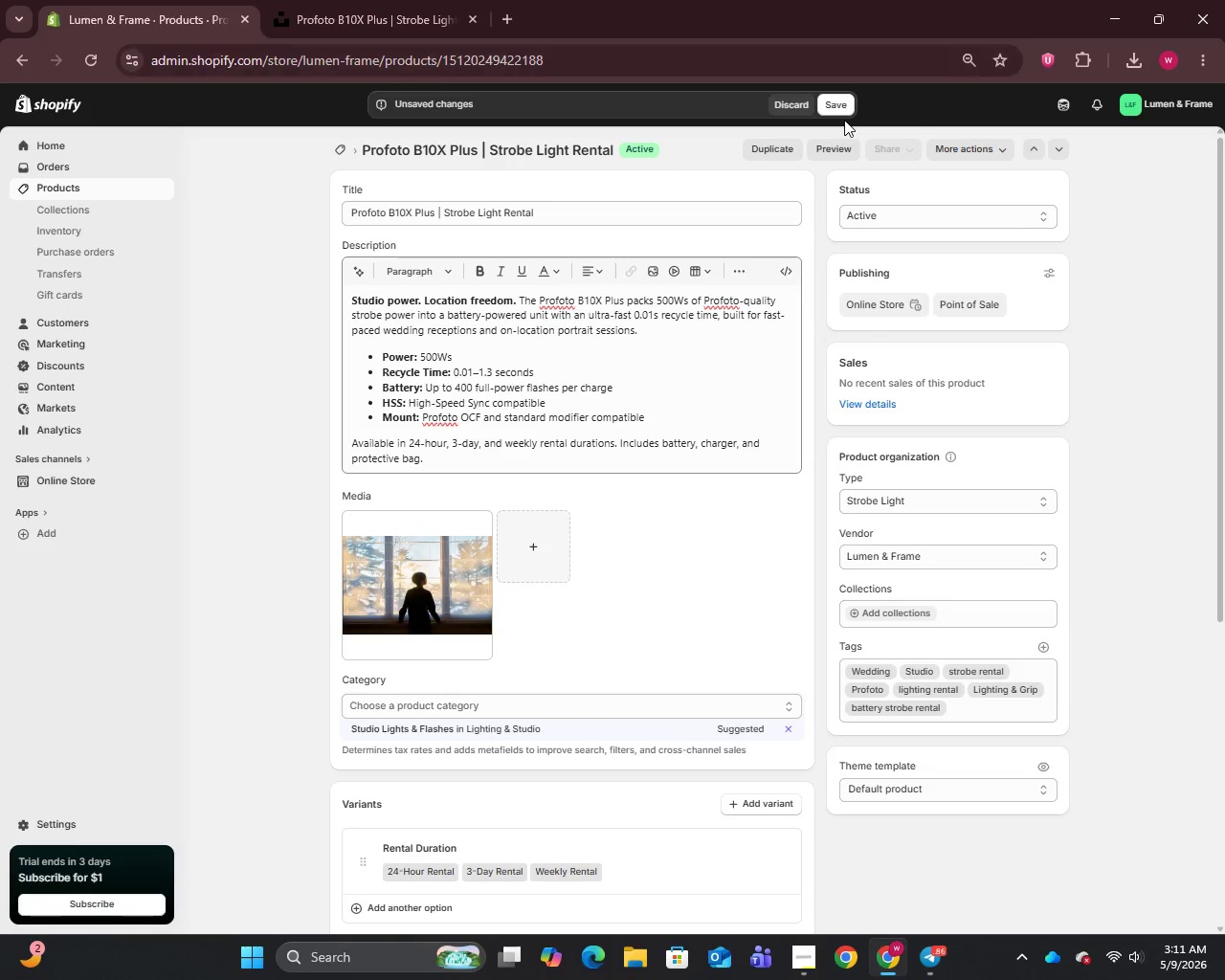 
left_click([840, 112])
 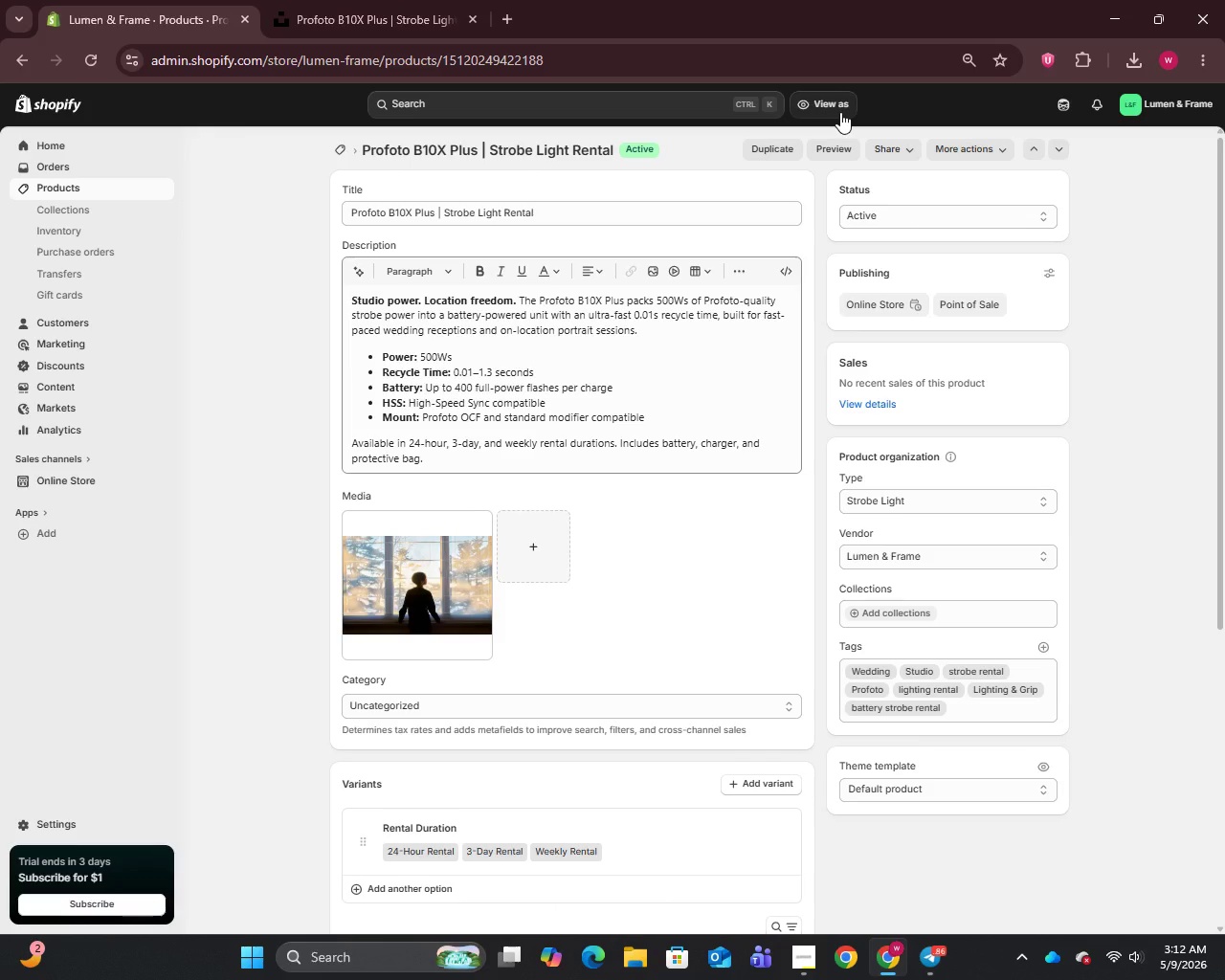 
wait(53.91)
 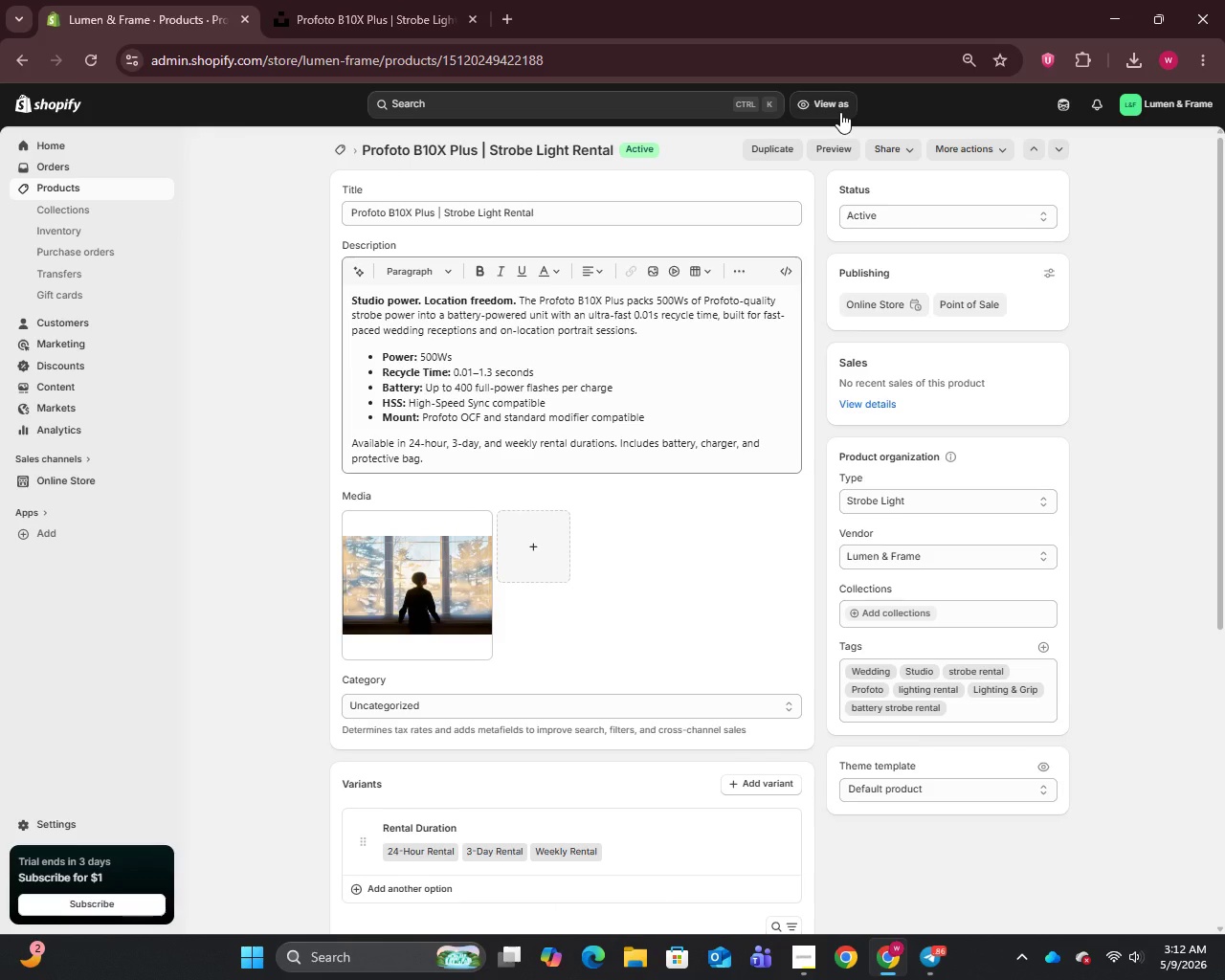 
left_click([38, 184])
 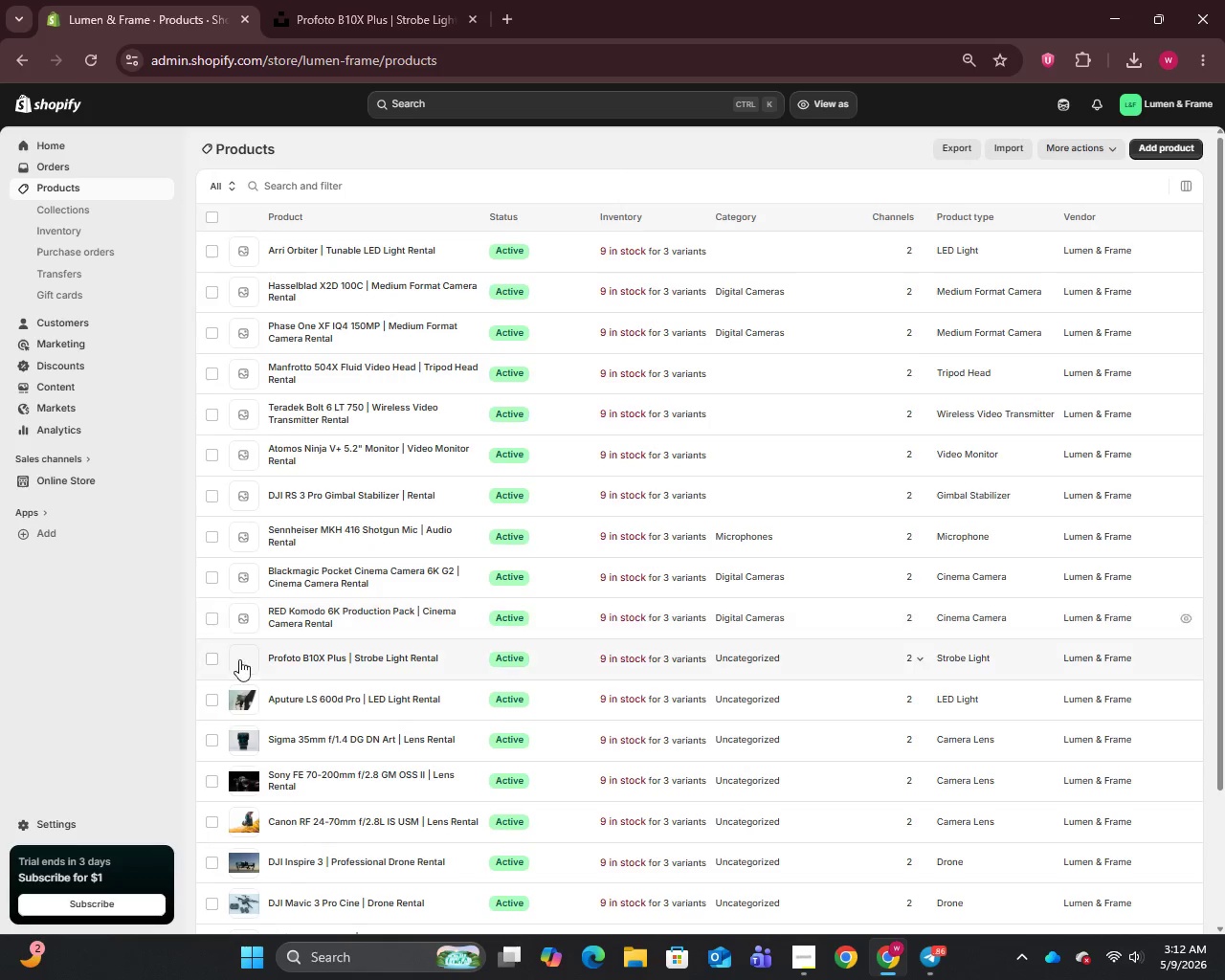 
left_click([272, 614])
 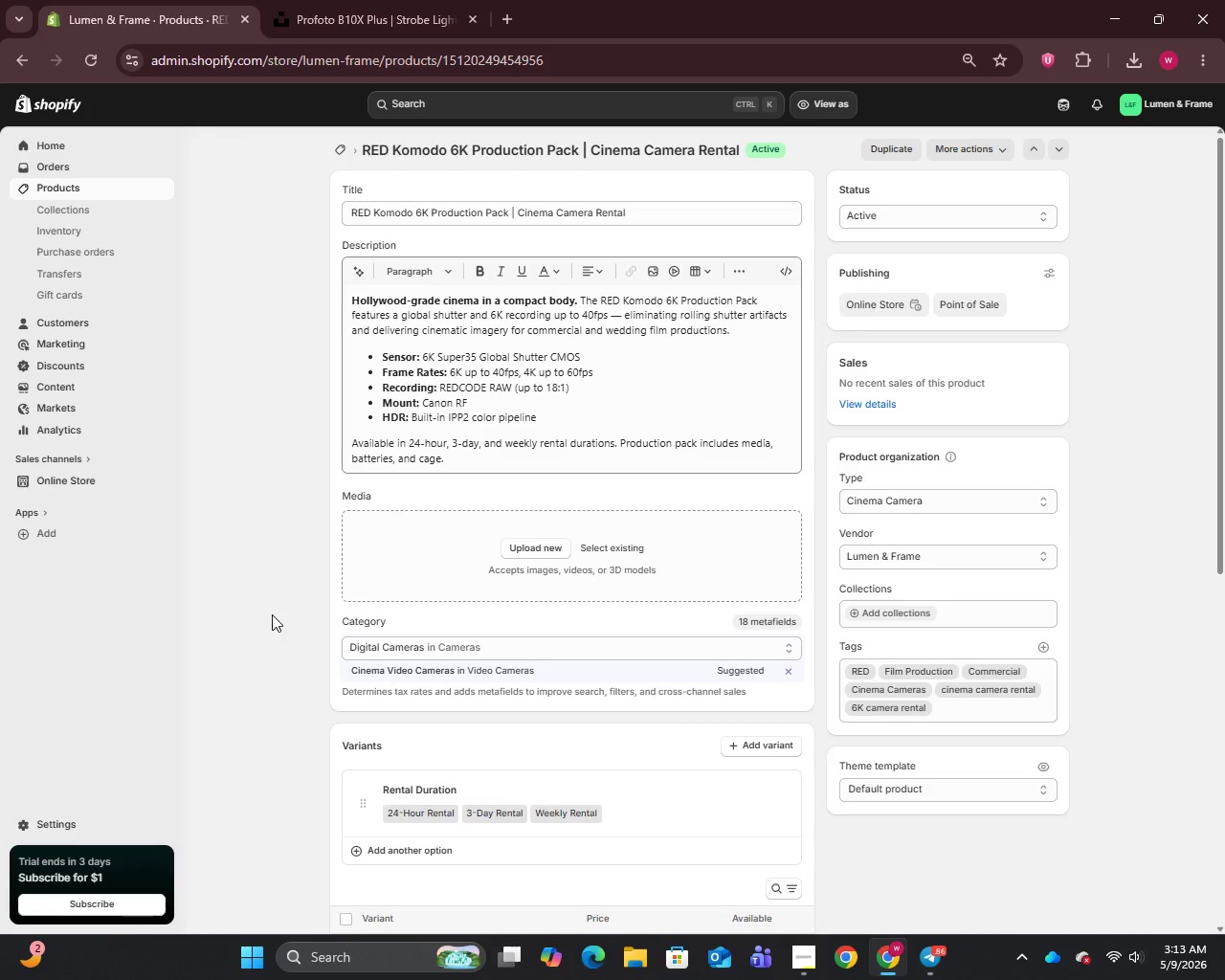 
wait(32.62)
 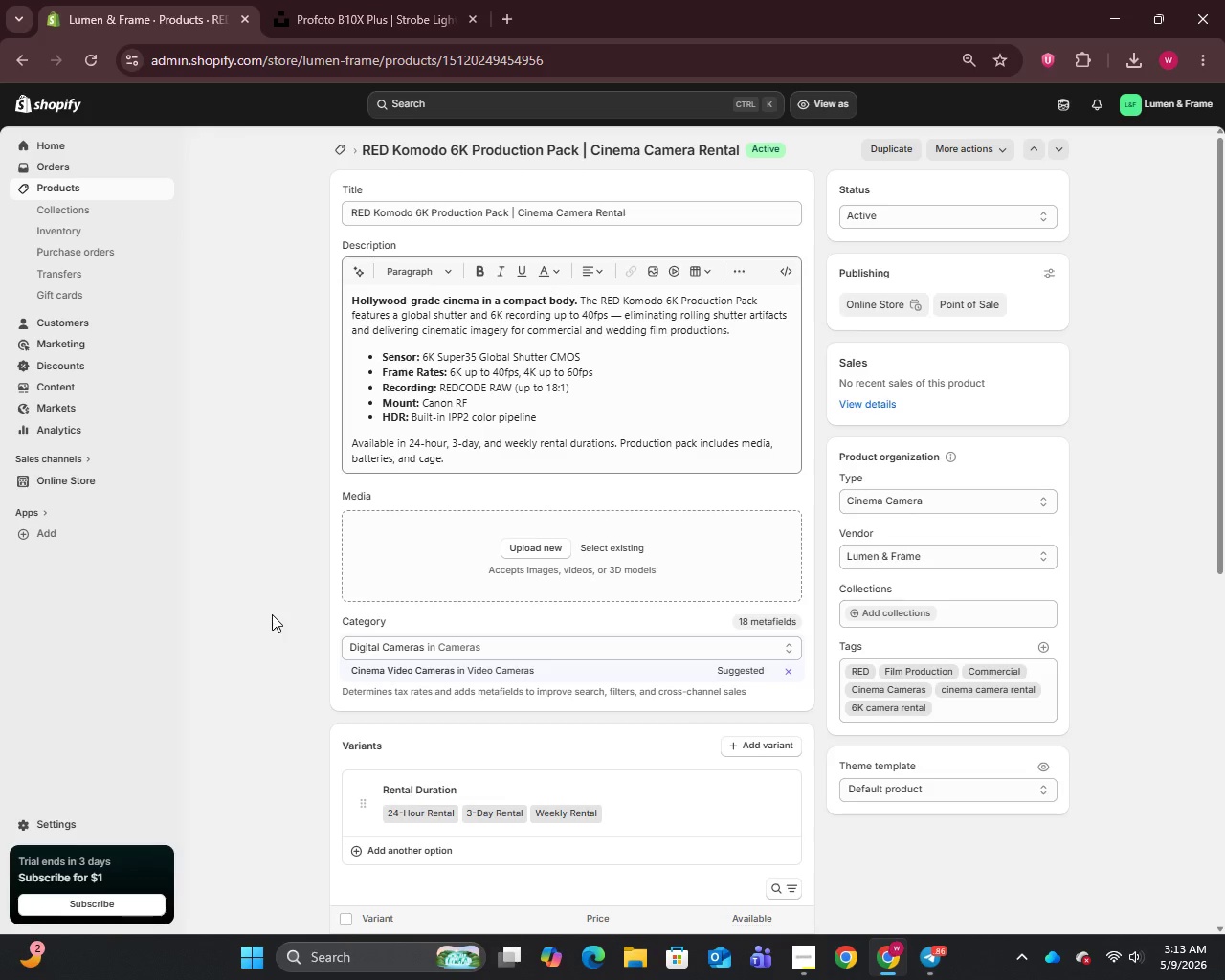 
left_click([537, 217])
 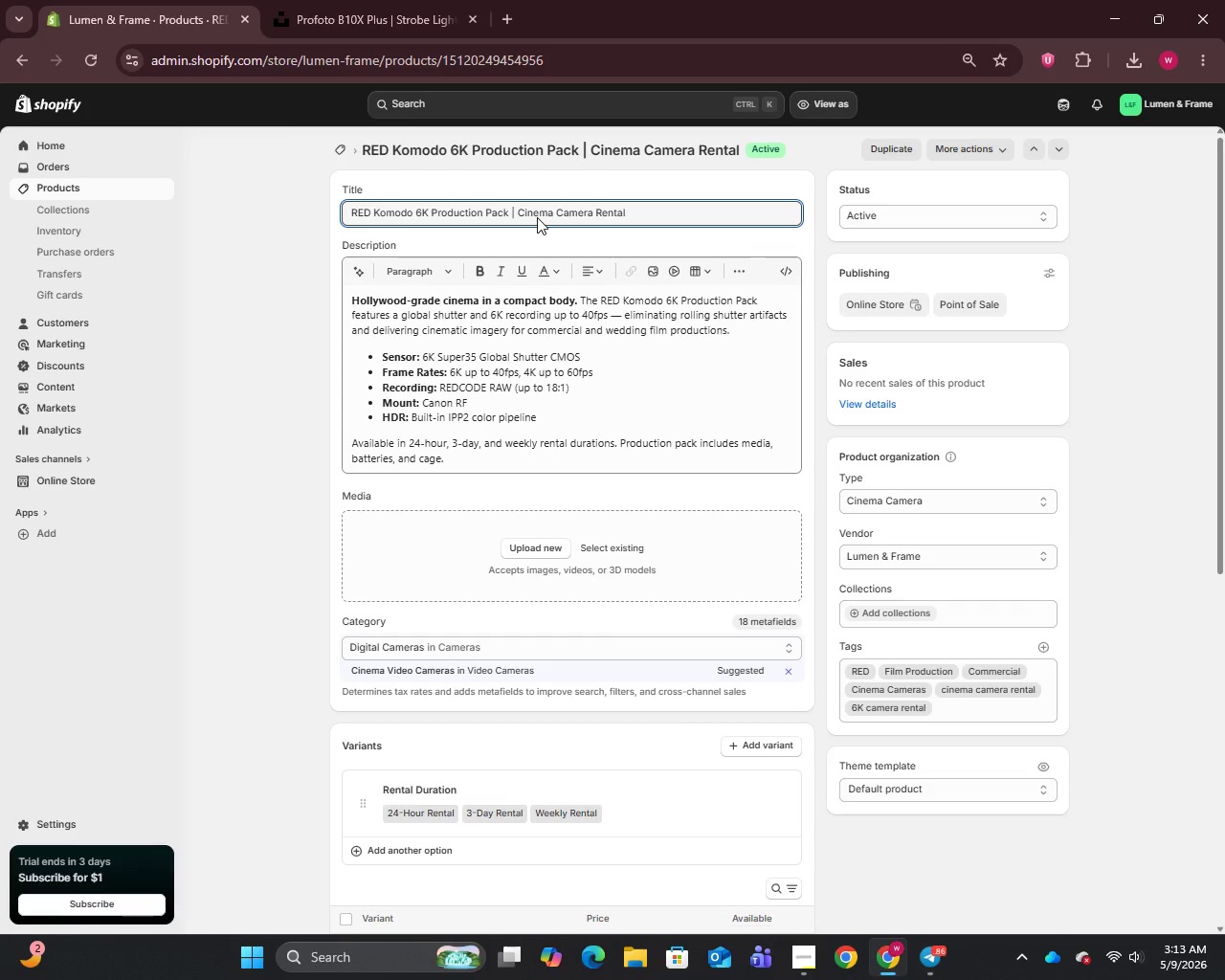 
key(Control+A)
 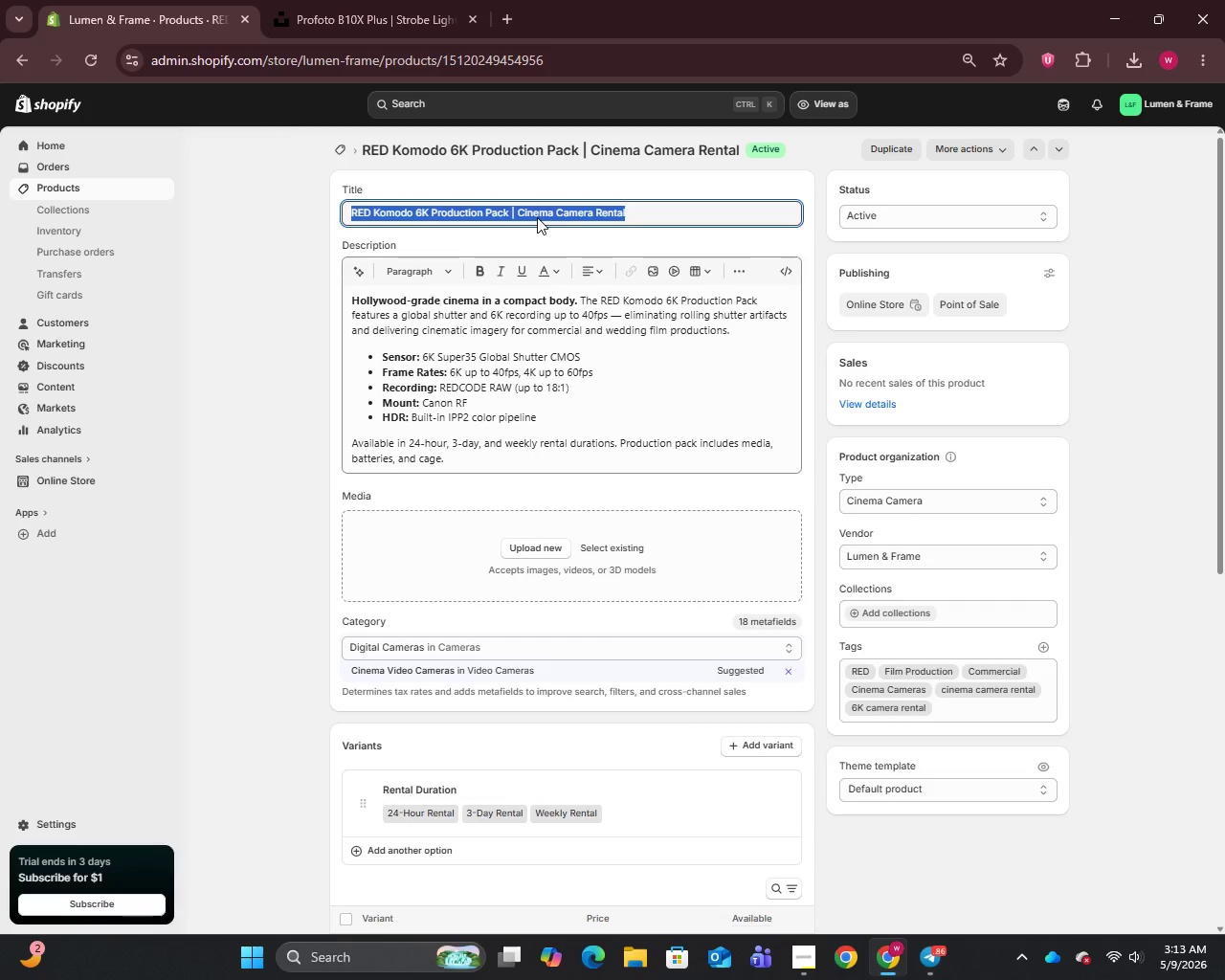 
key(Control+C)
 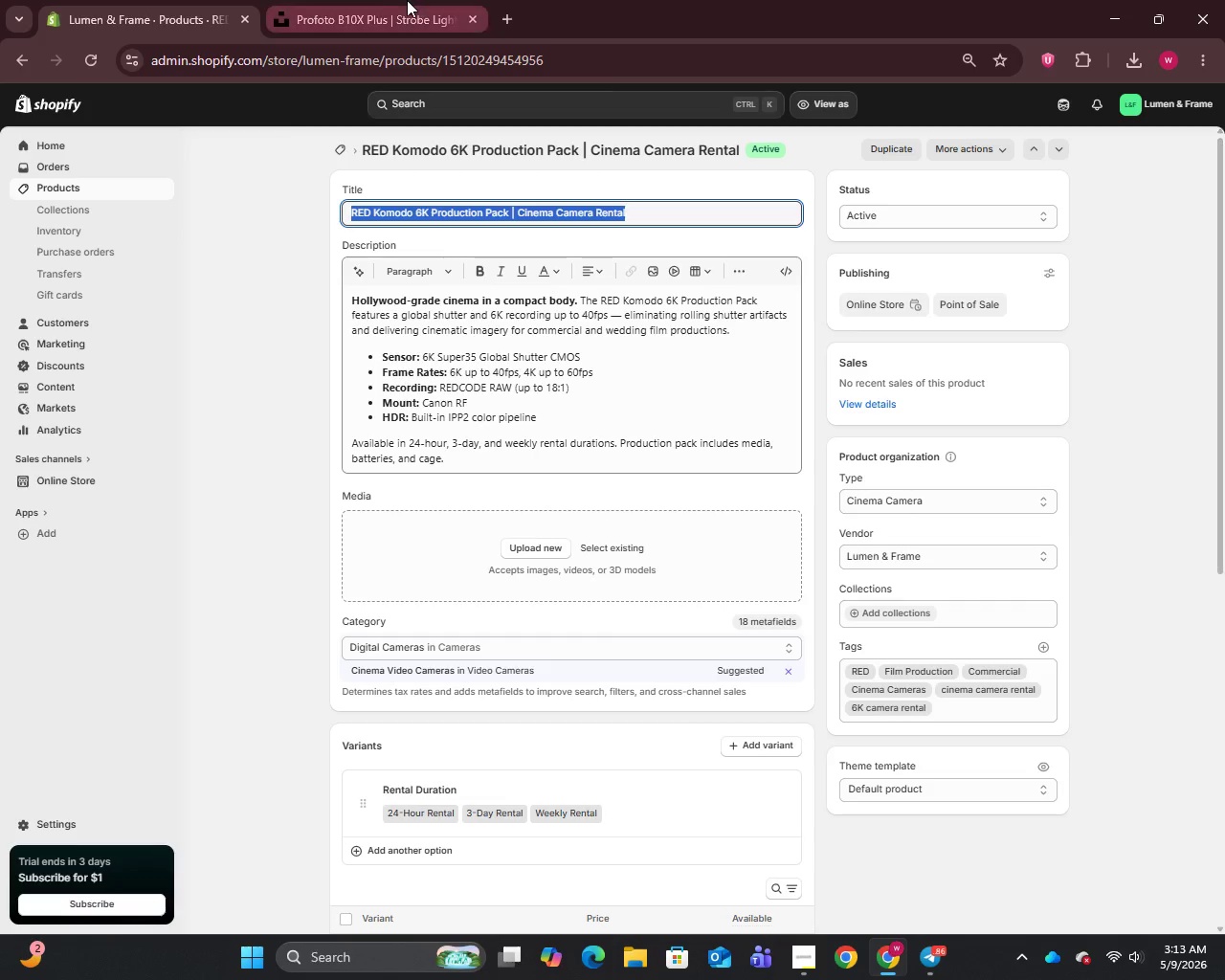 
left_click([397, 0])
 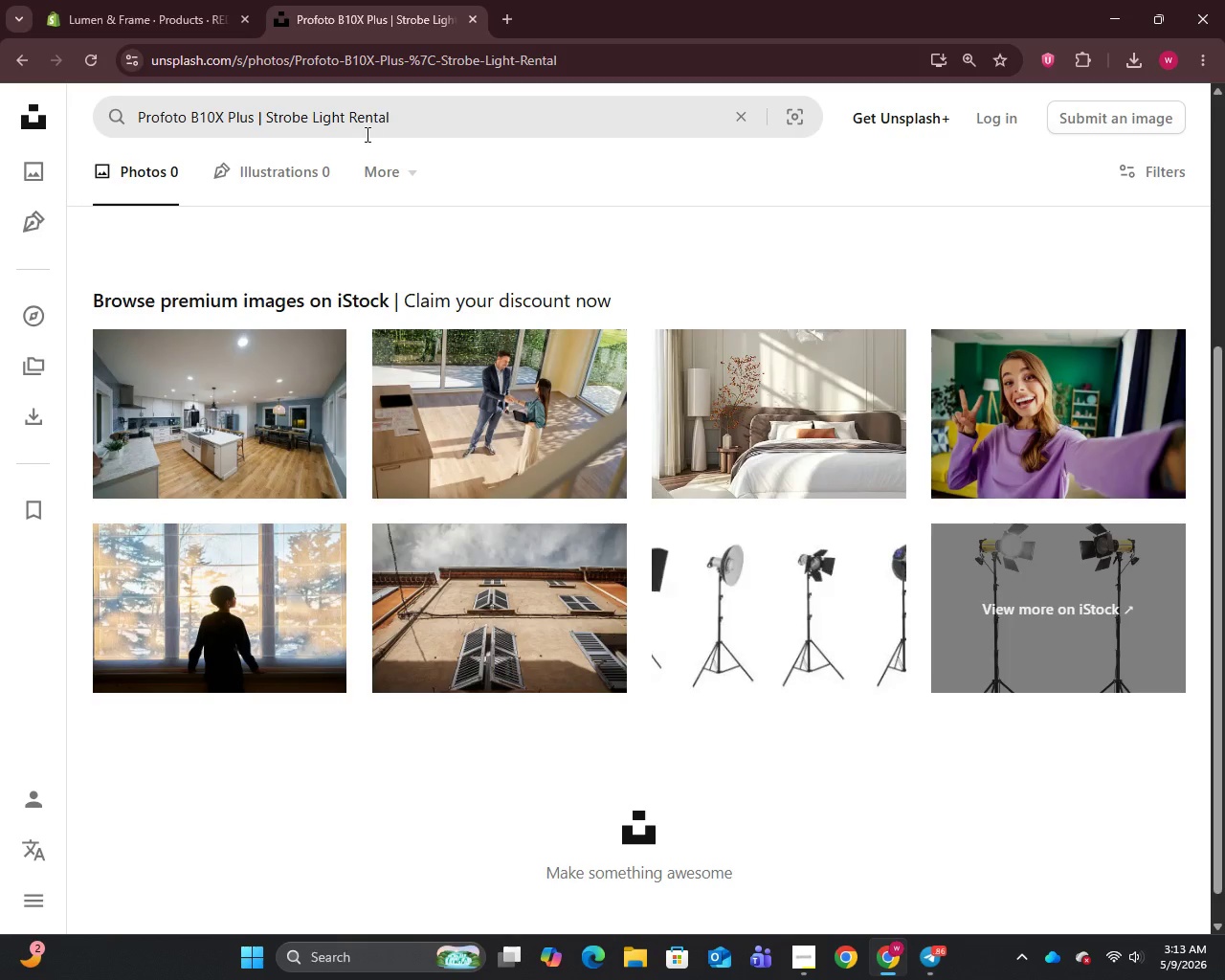 
left_click([366, 134])
 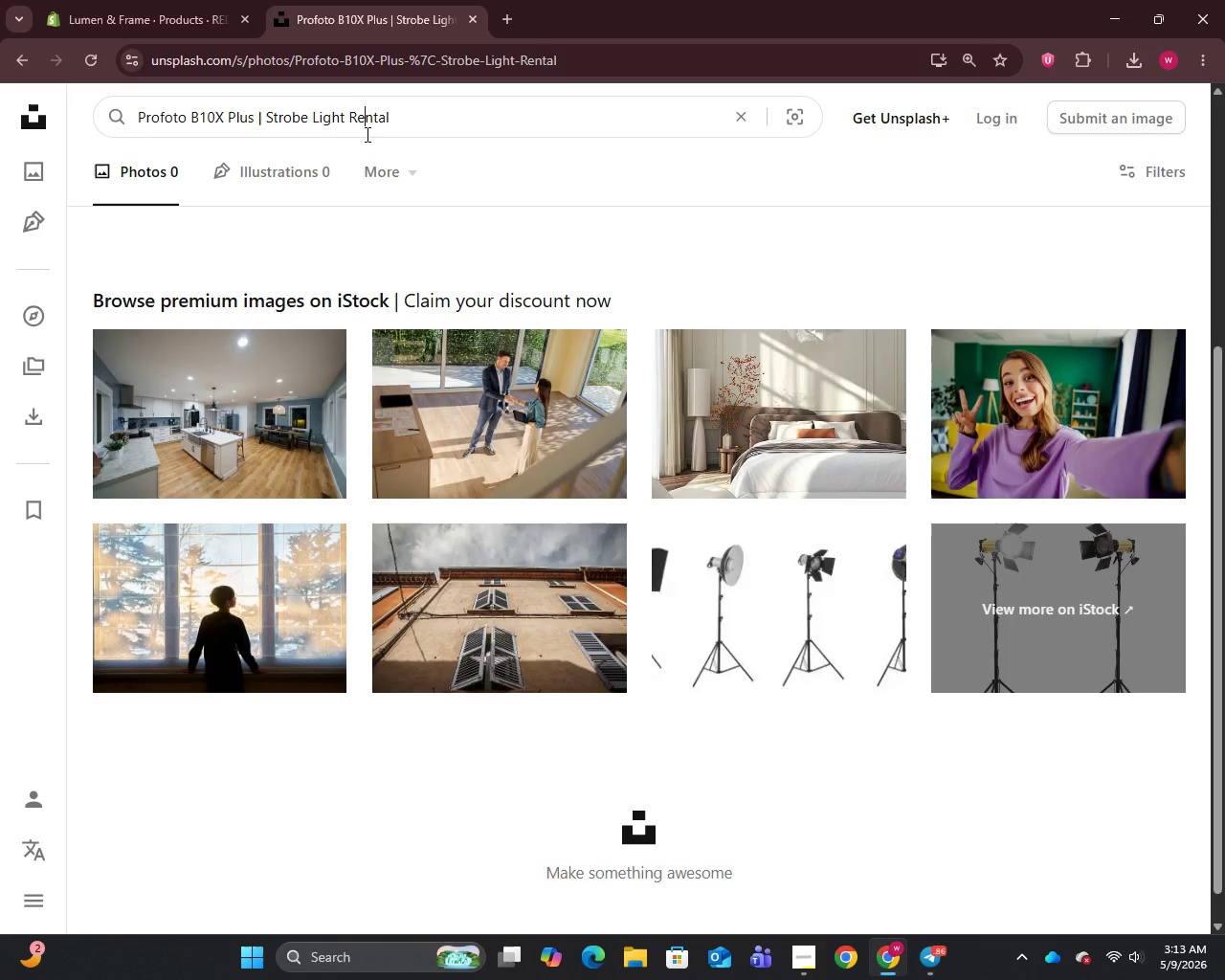 
key(Control+A)
 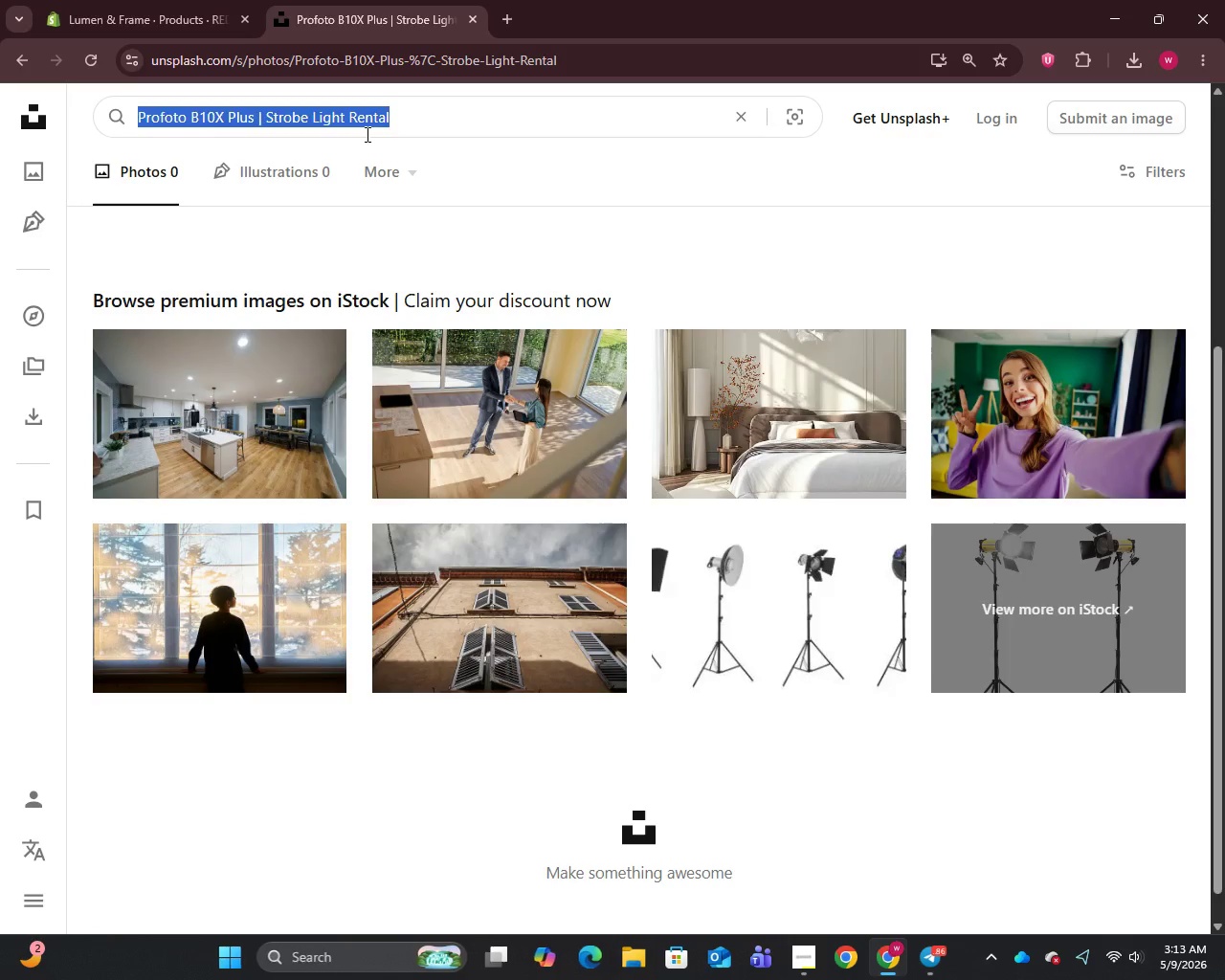 
key(Control+V)
 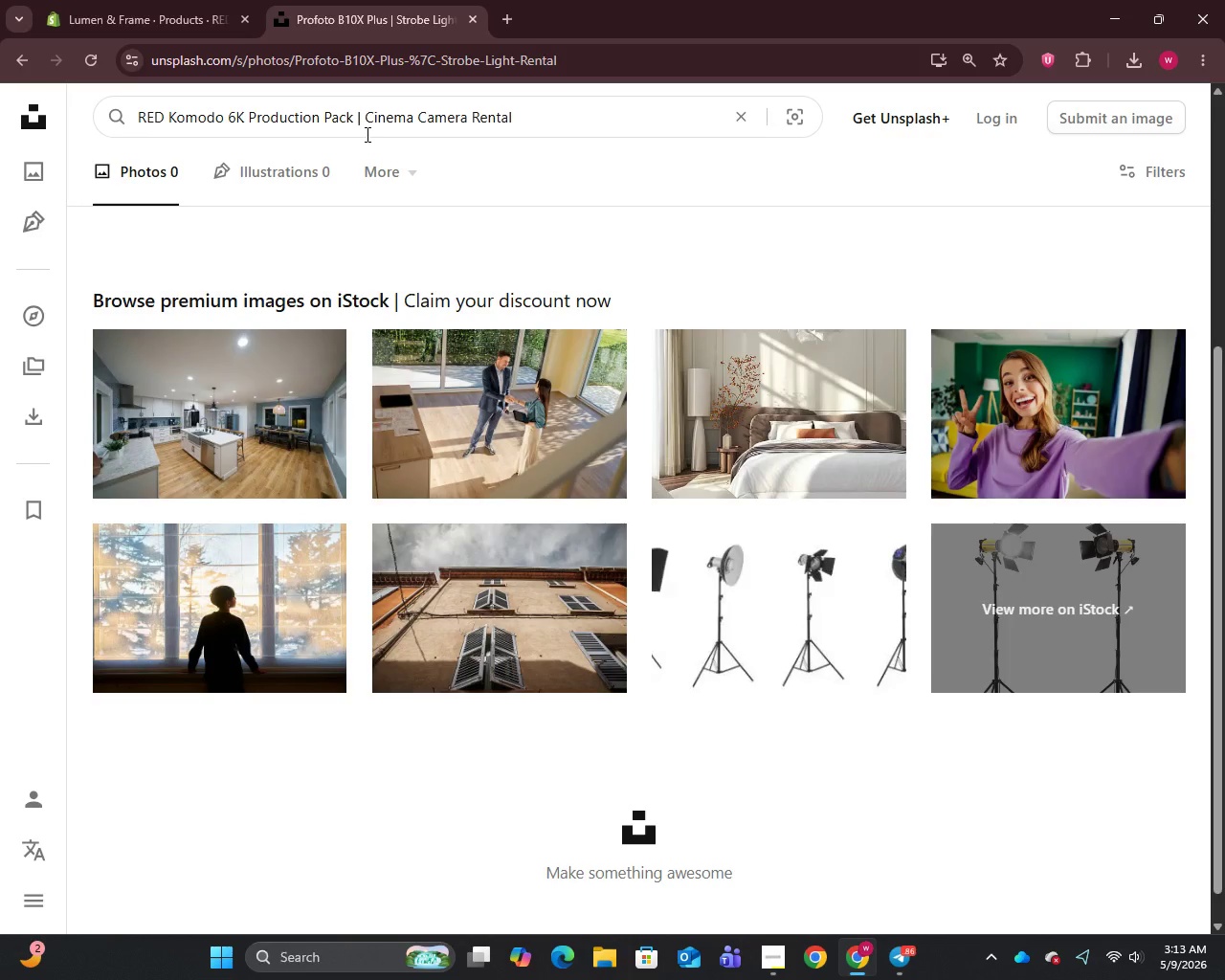 
key(Enter)
 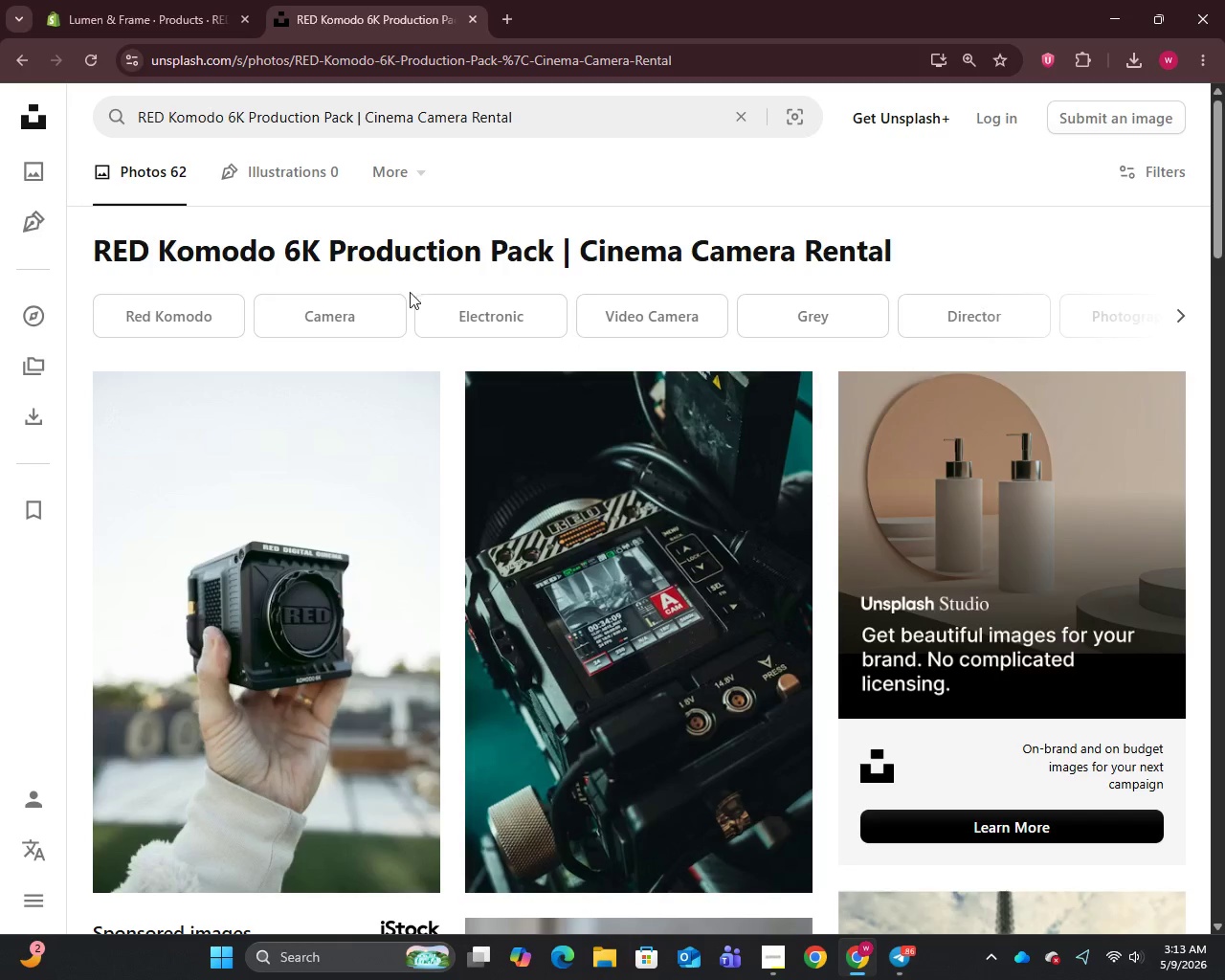 
scroll: coordinate [453, 544], scroll_direction: down, amount: 8.0
 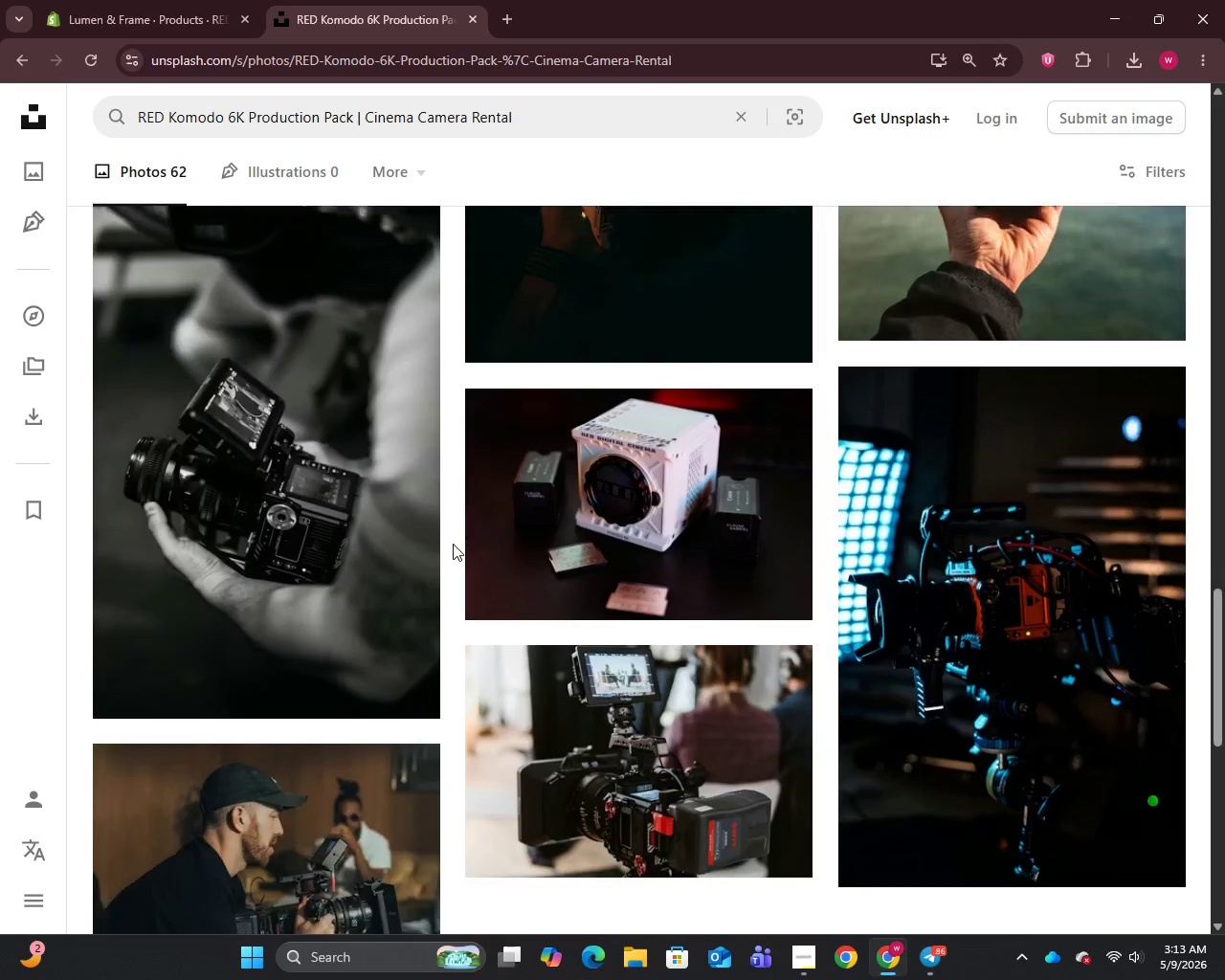 
right_click([644, 482])
 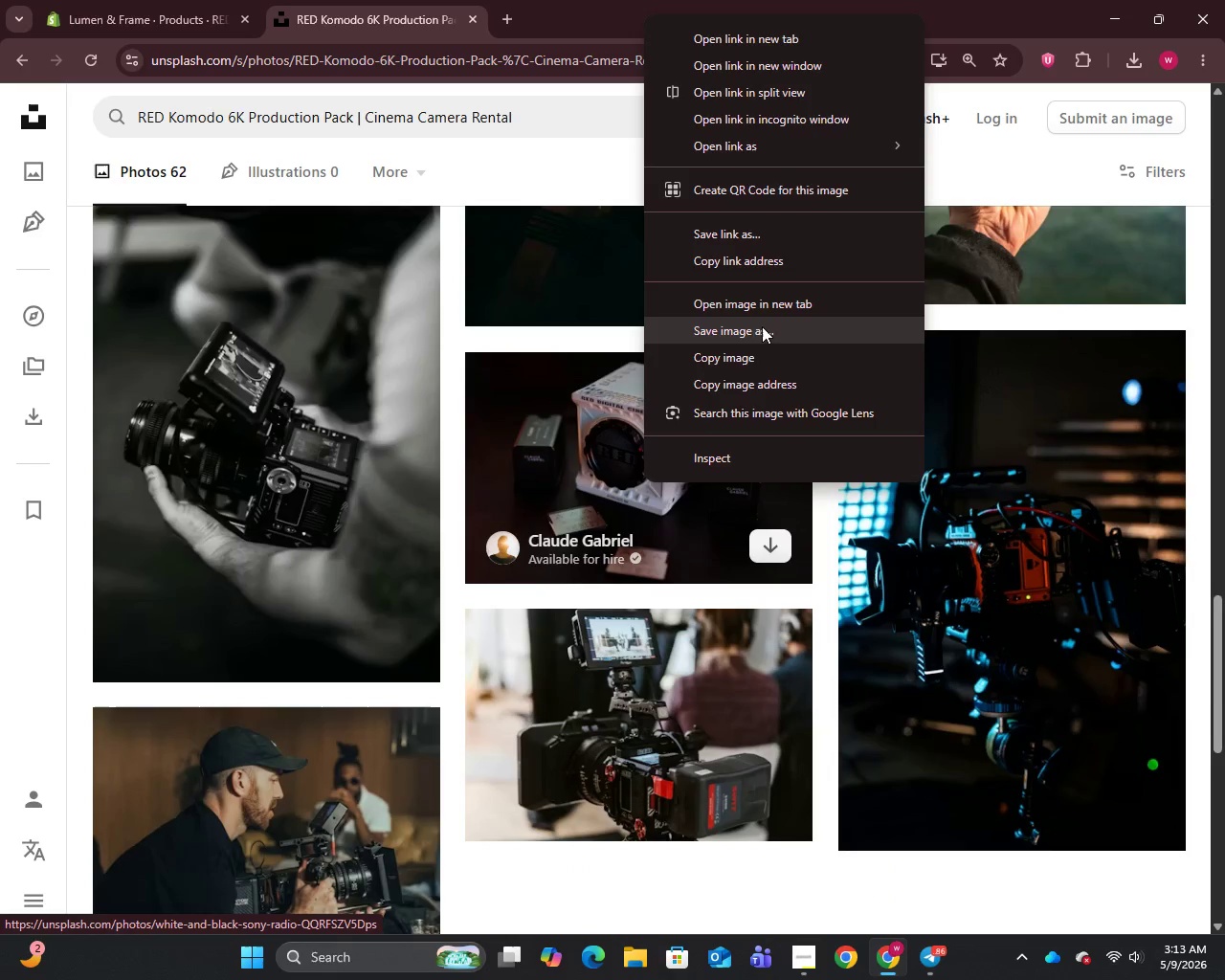 
left_click([752, 333])
 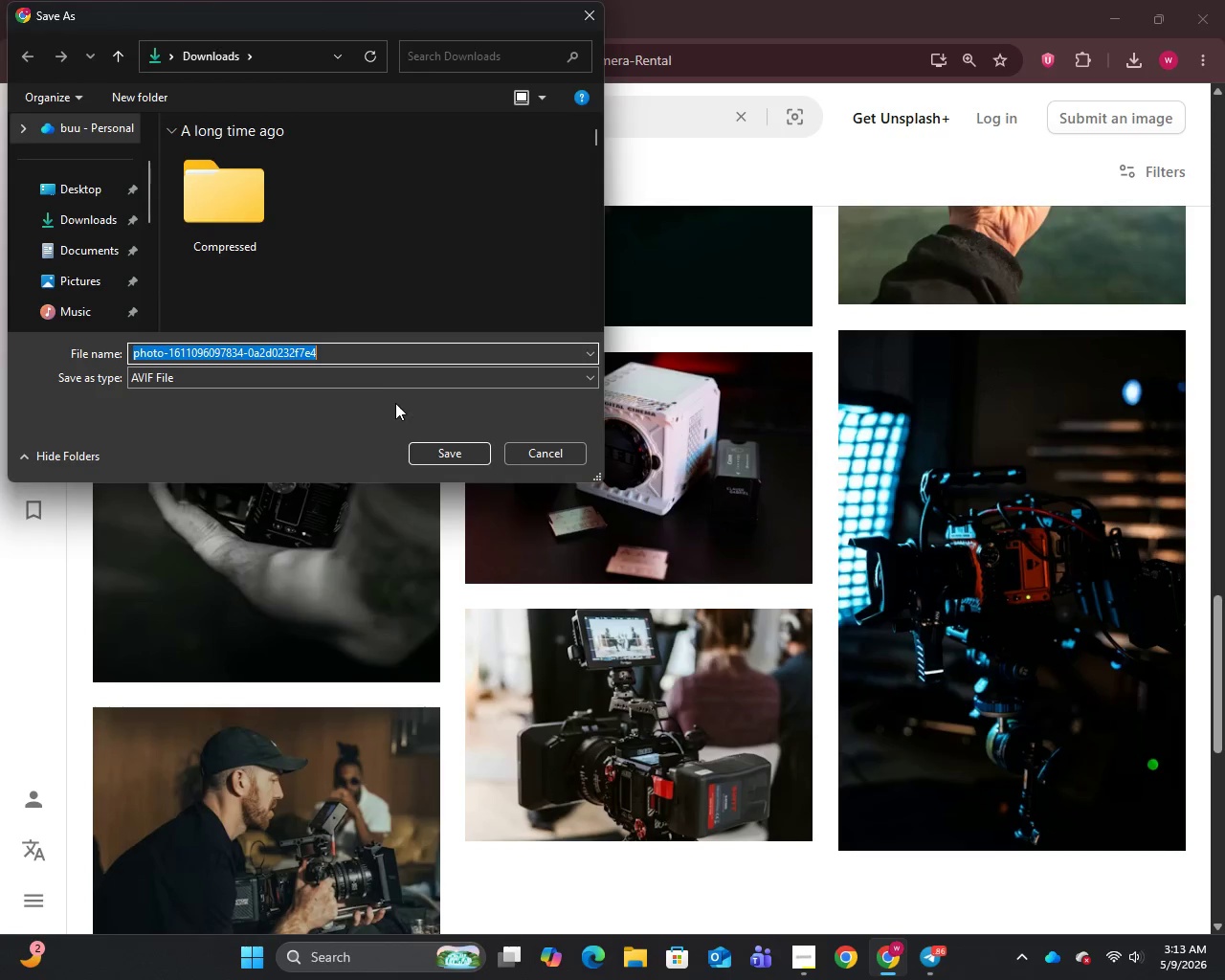 
left_click([460, 457])
 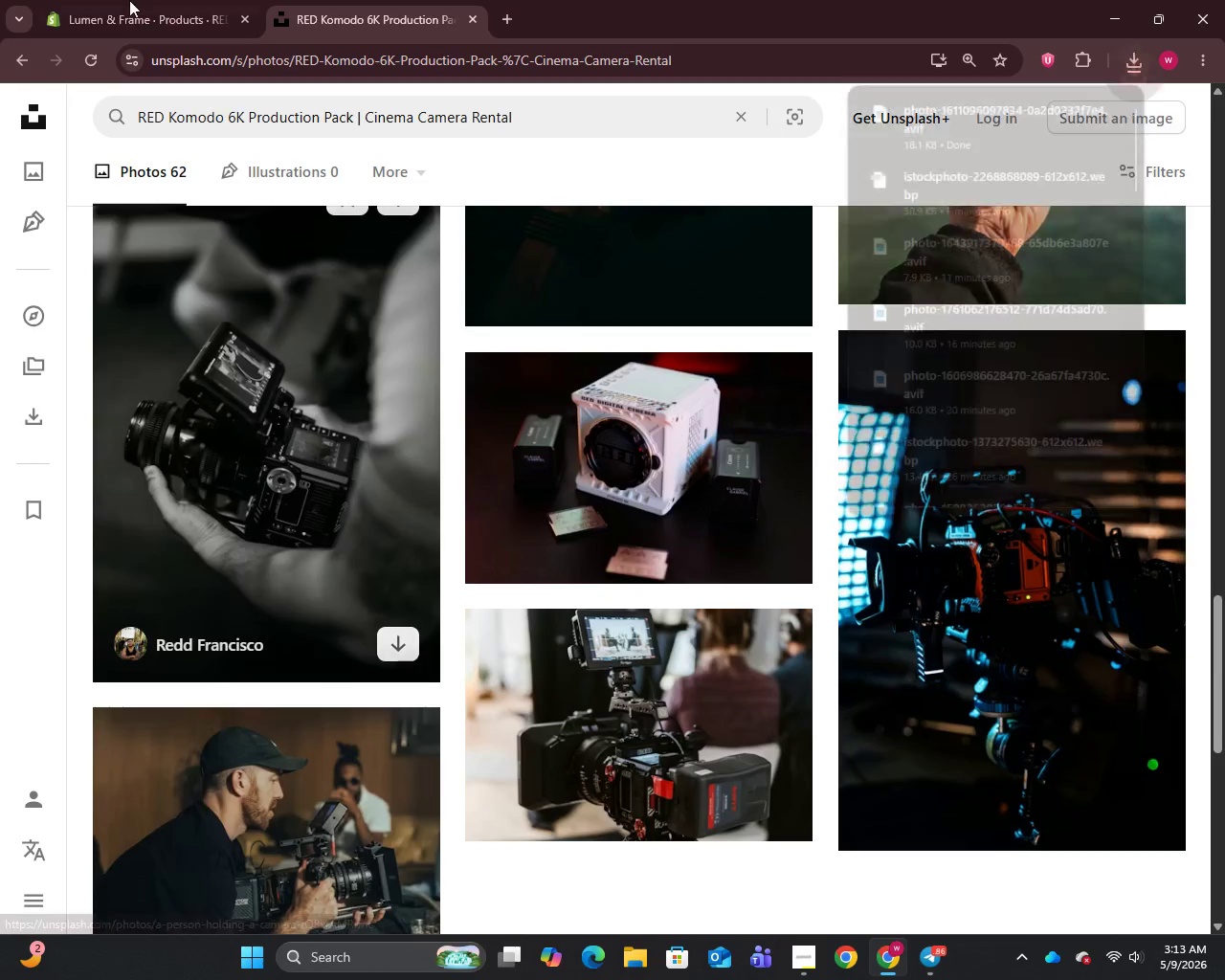 
left_click([121, 0])
 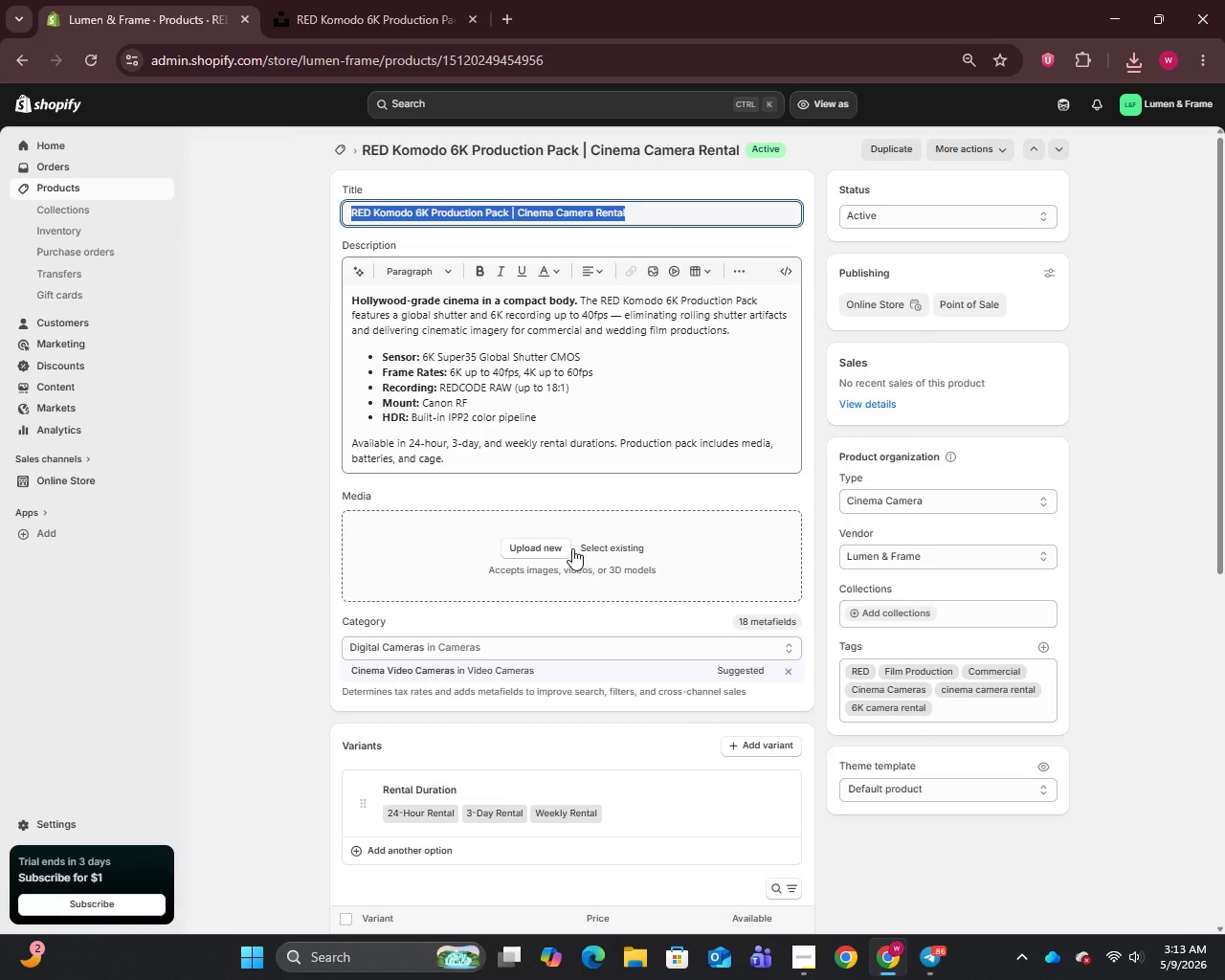 
left_click([562, 541])
 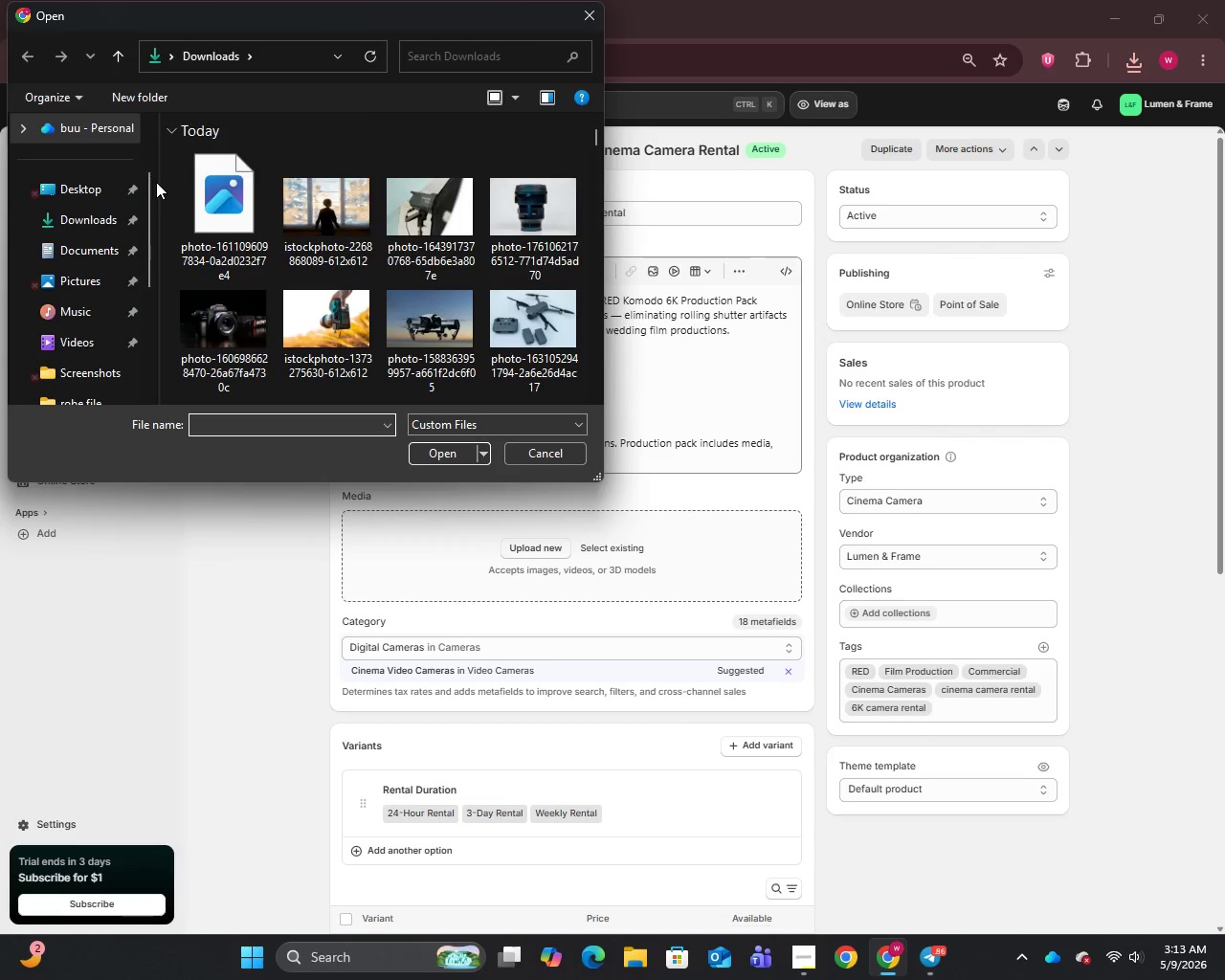 
left_click([235, 199])
 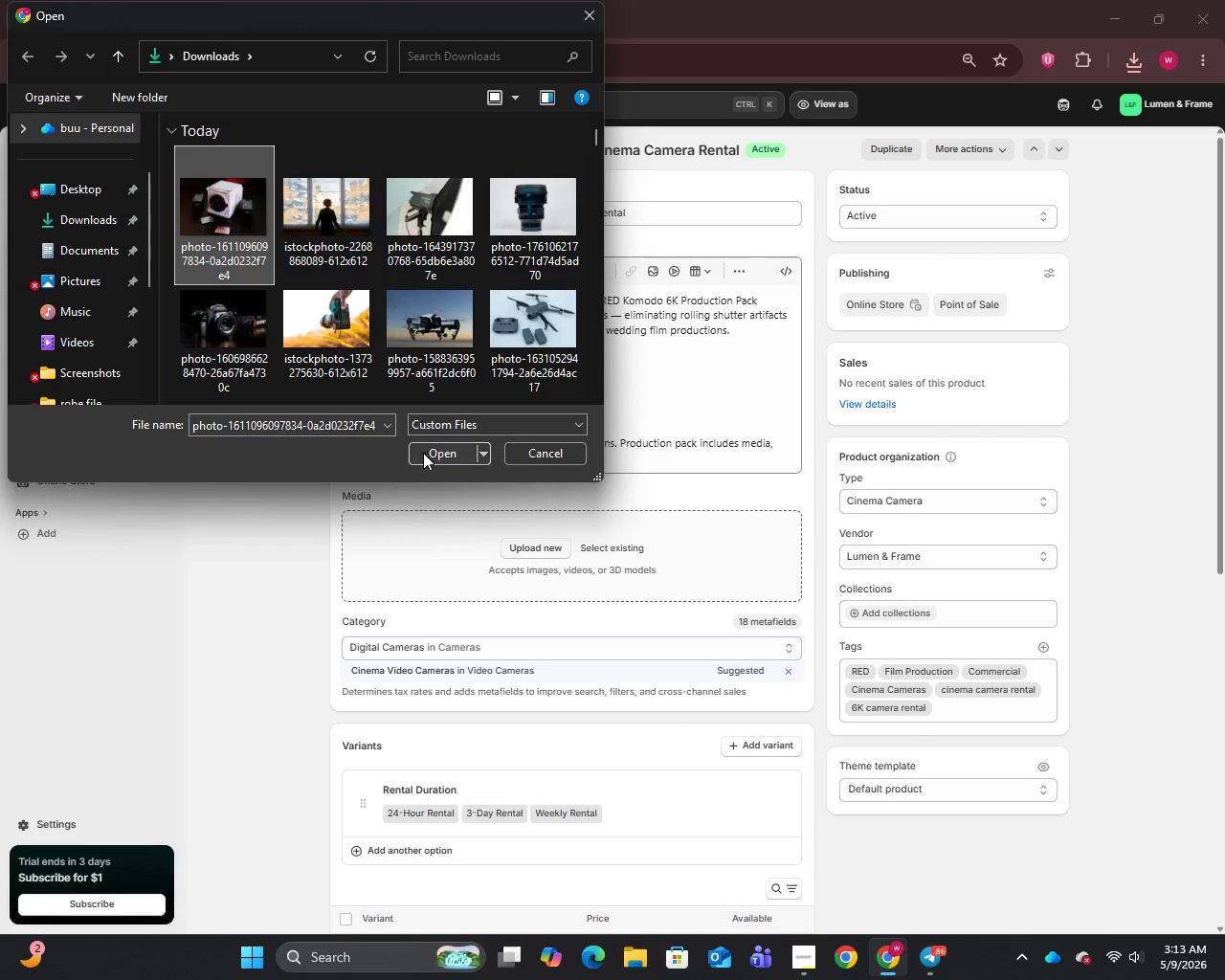 
left_click([445, 445])
 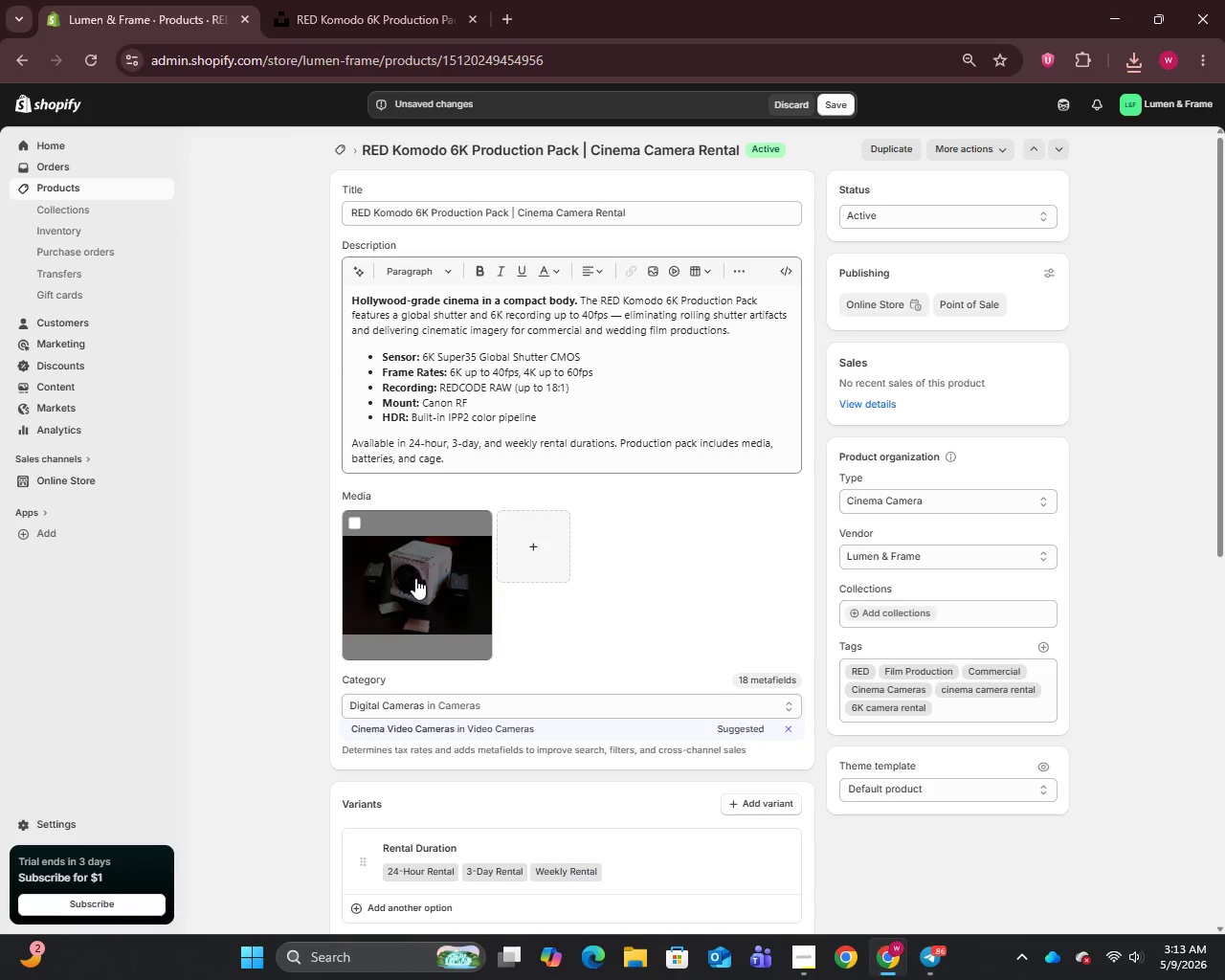 
wait(7.34)
 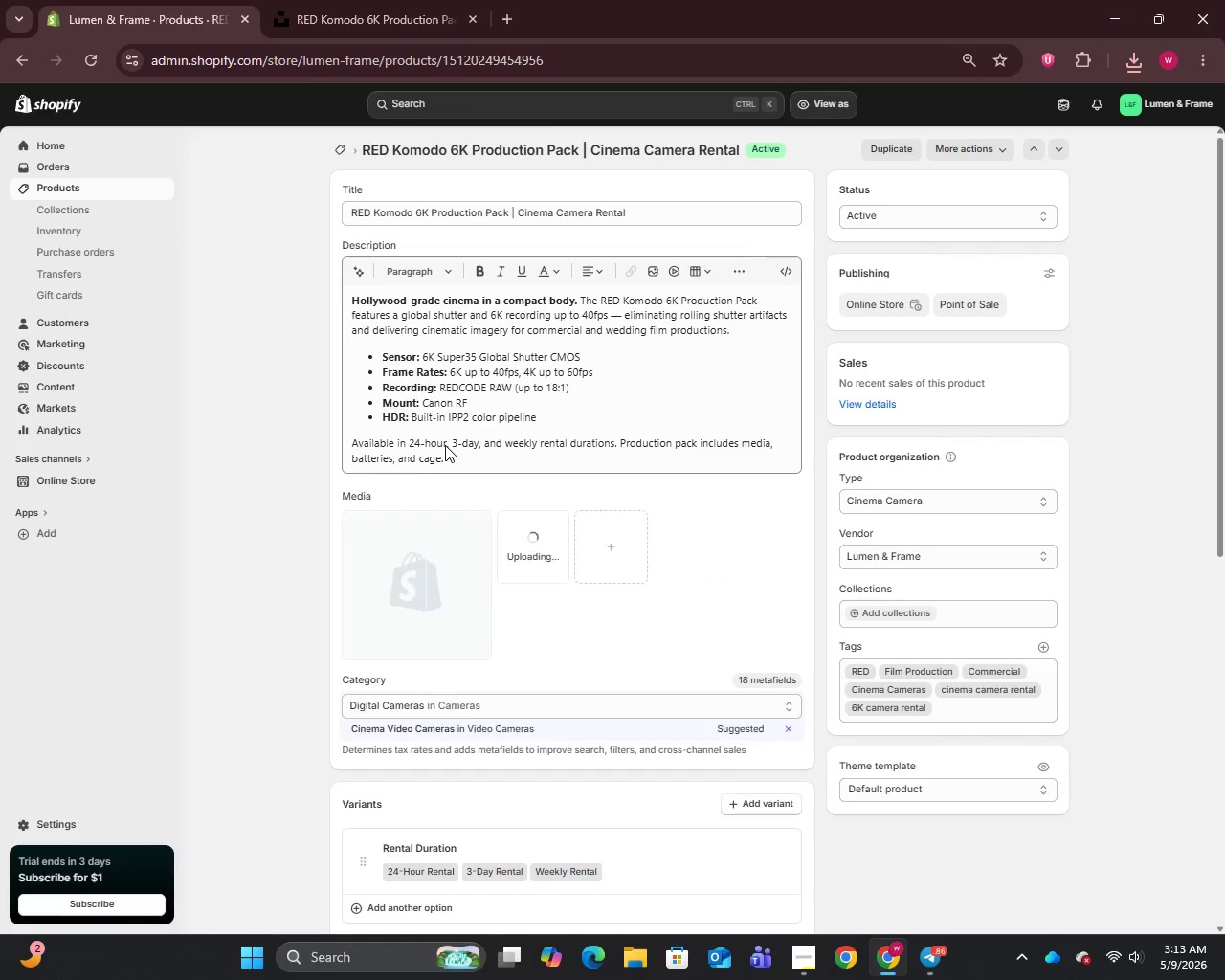 
left_click([415, 578])
 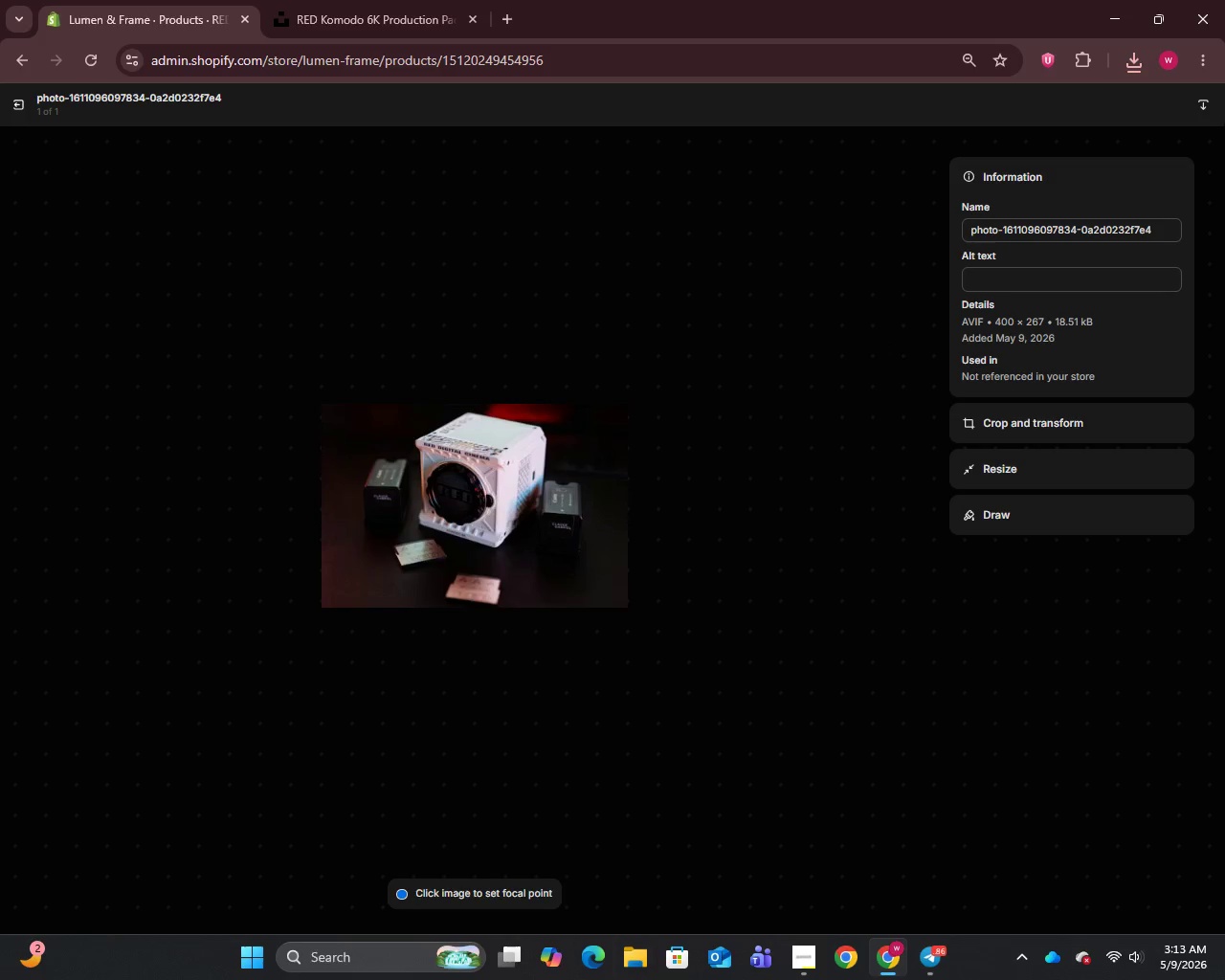 
left_click([1044, 226])
 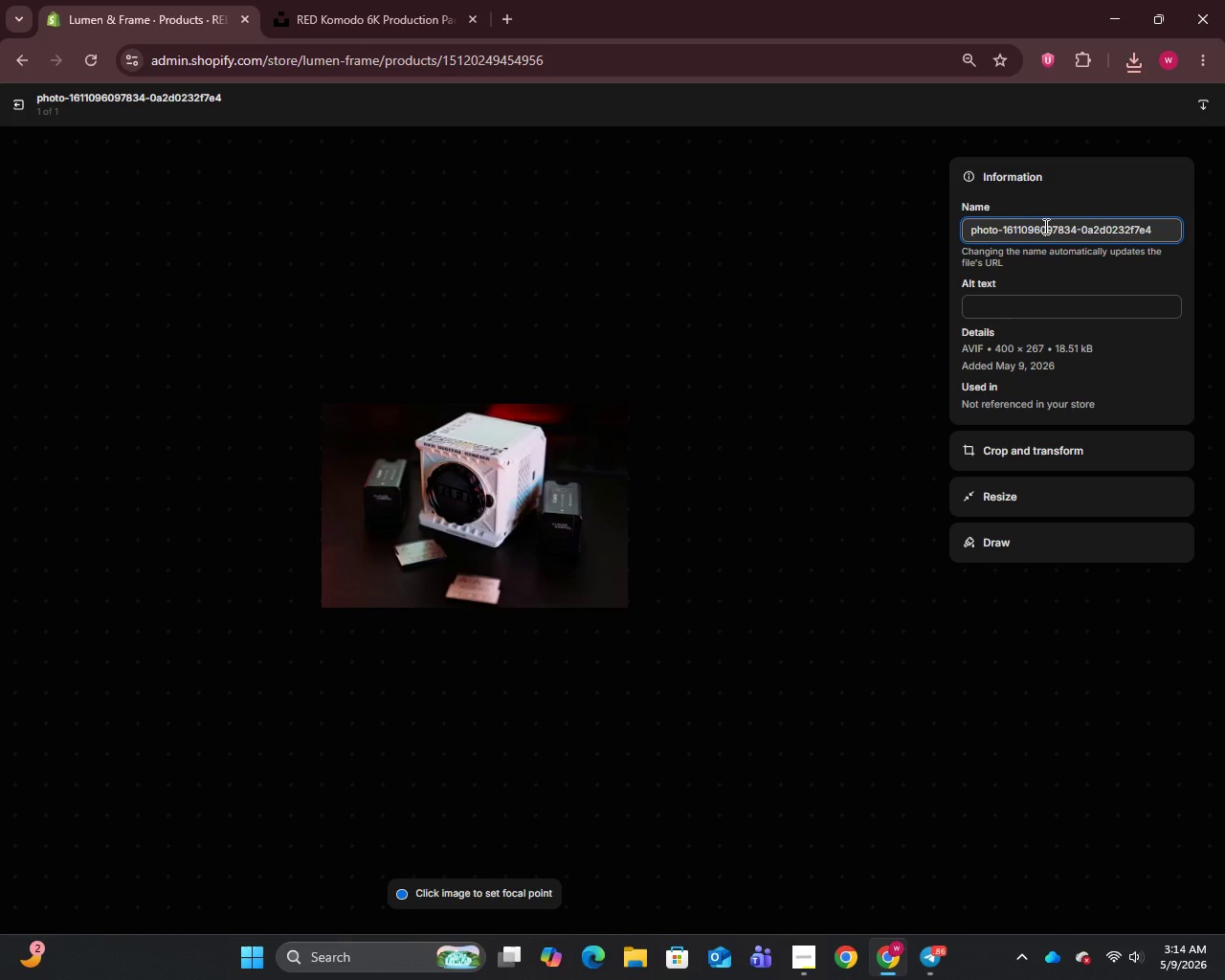 
key(Control+A)
 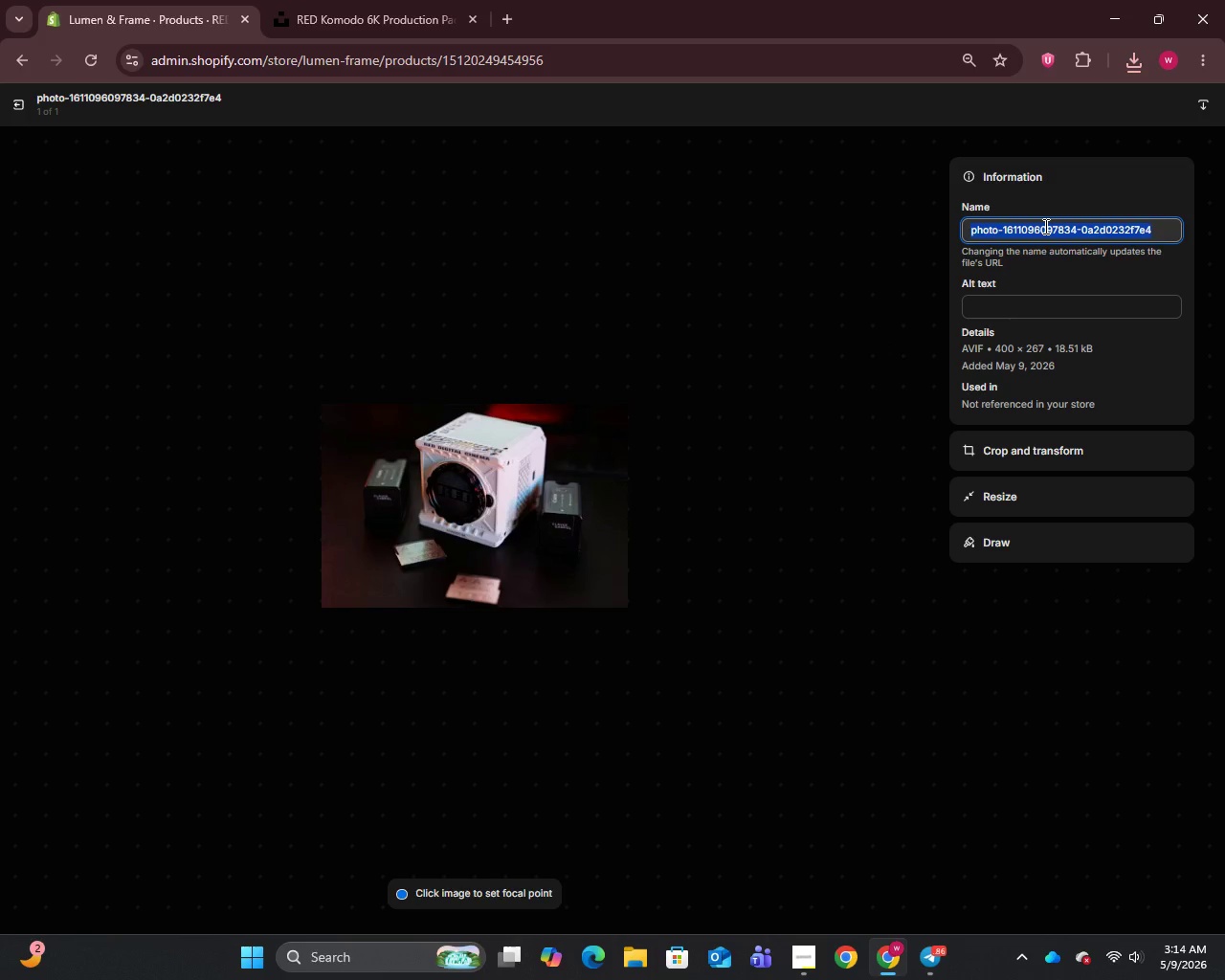 
key(Control+V)
 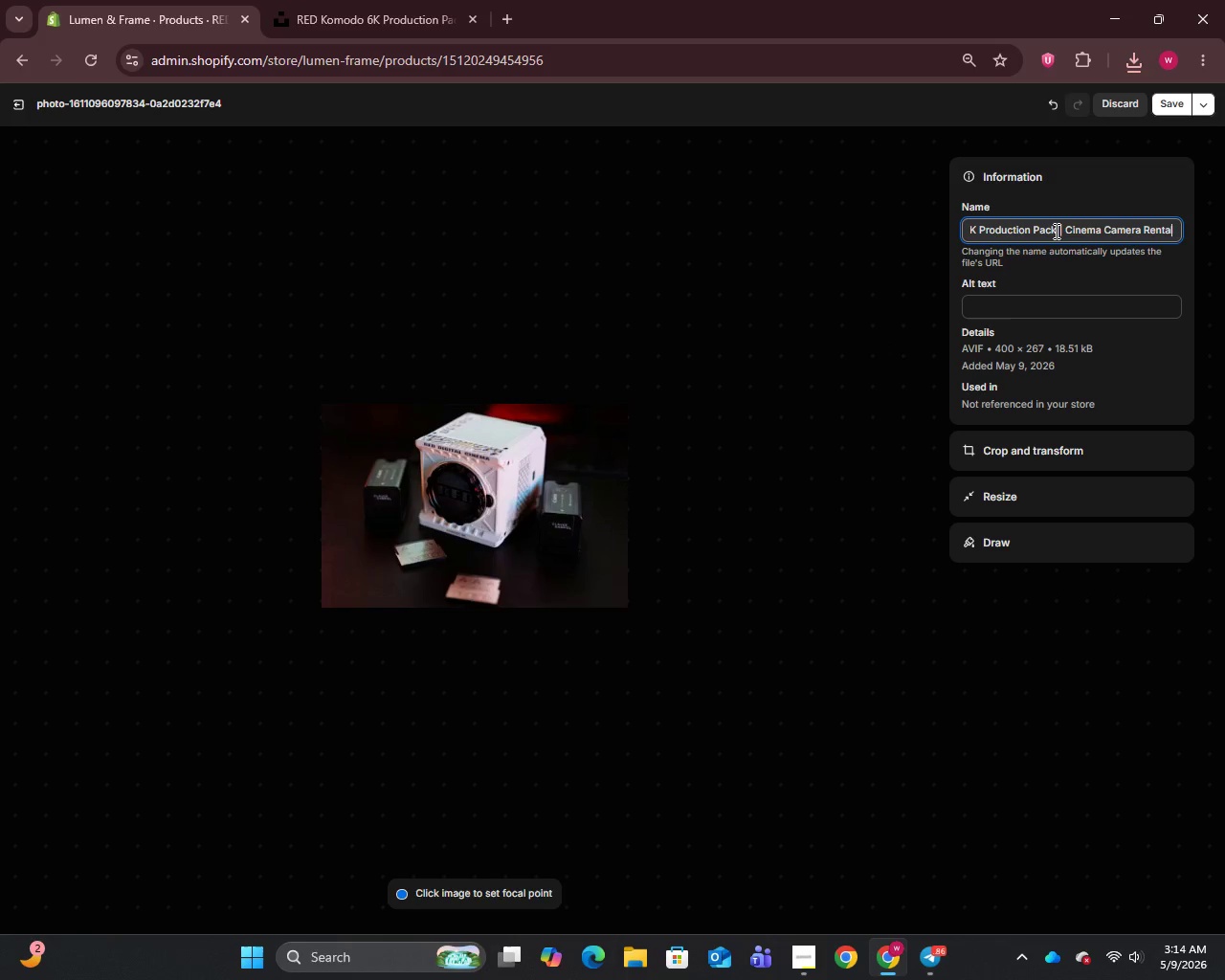 
left_click_drag(start_coordinate=[1054, 231], to_coordinate=[1209, 223])
 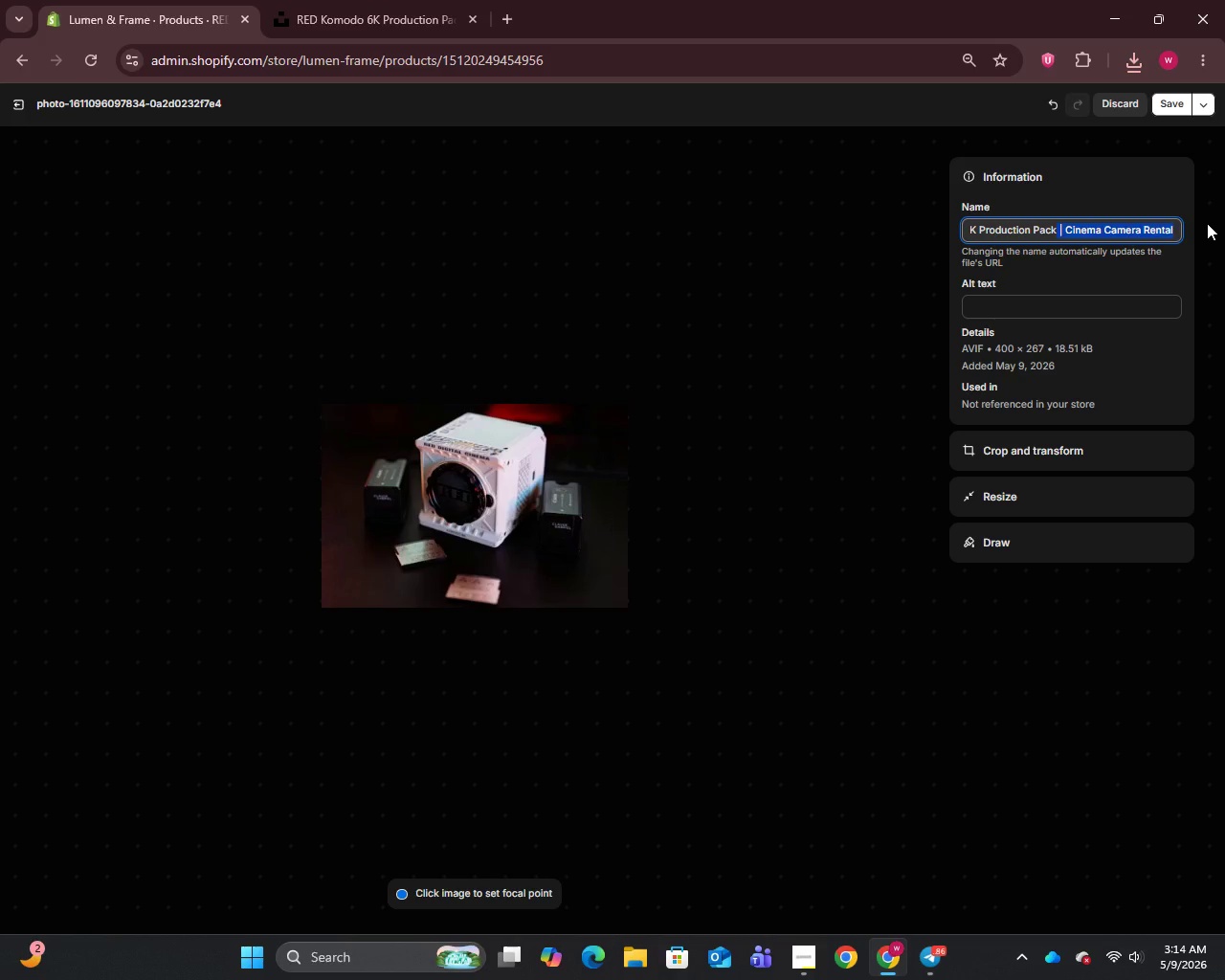 
key(Backspace)
 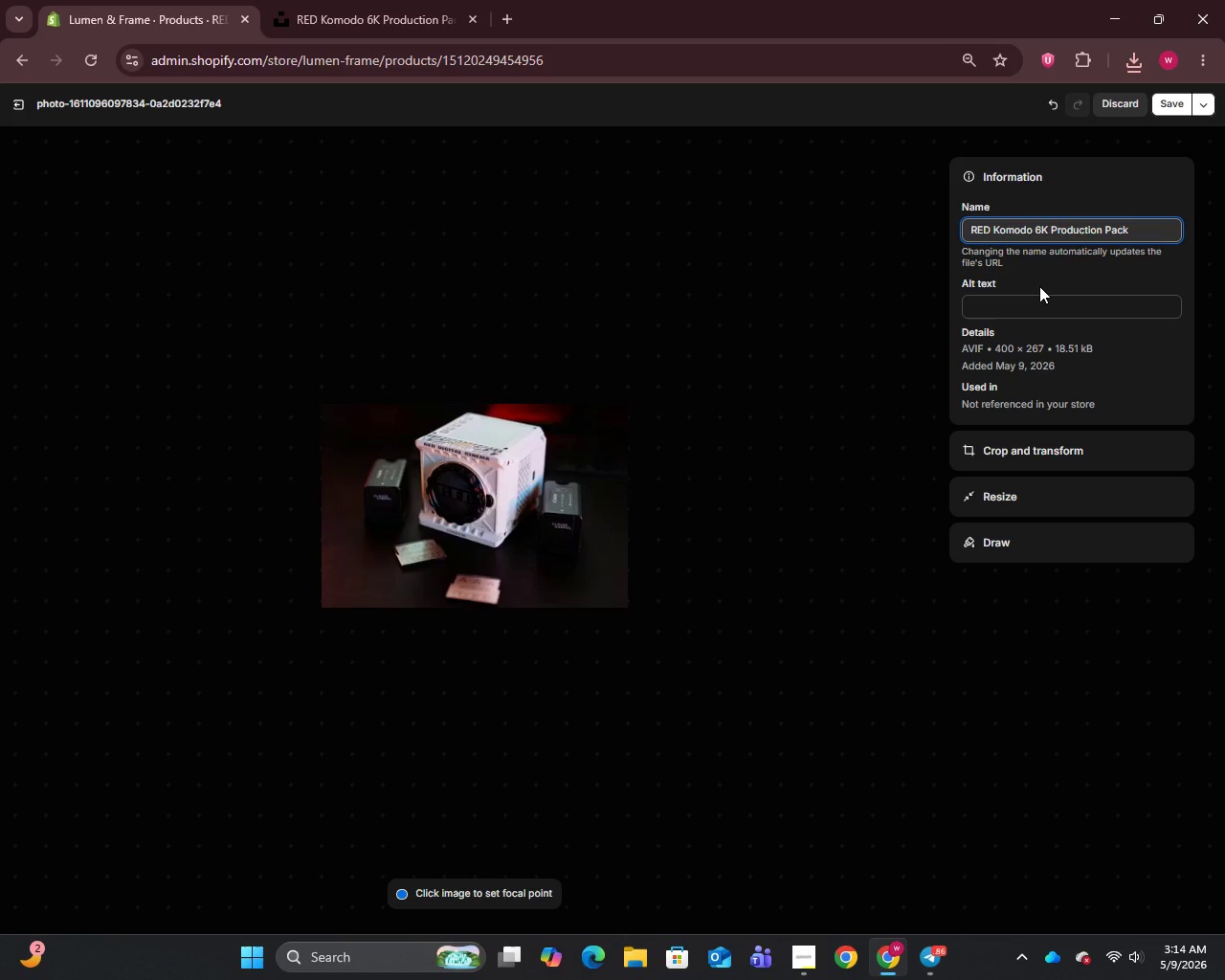 
left_click([1032, 297])
 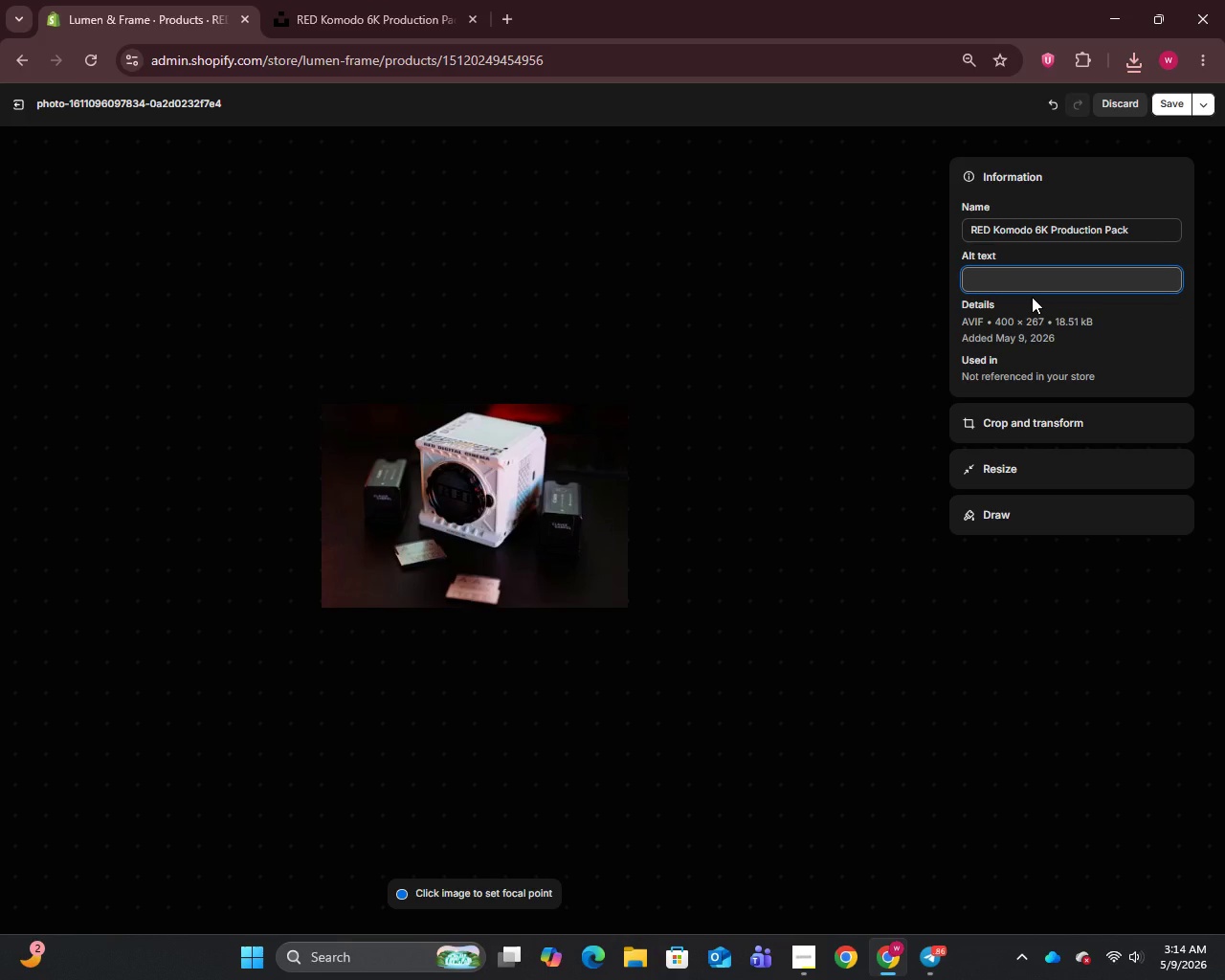 
wait(8.02)
 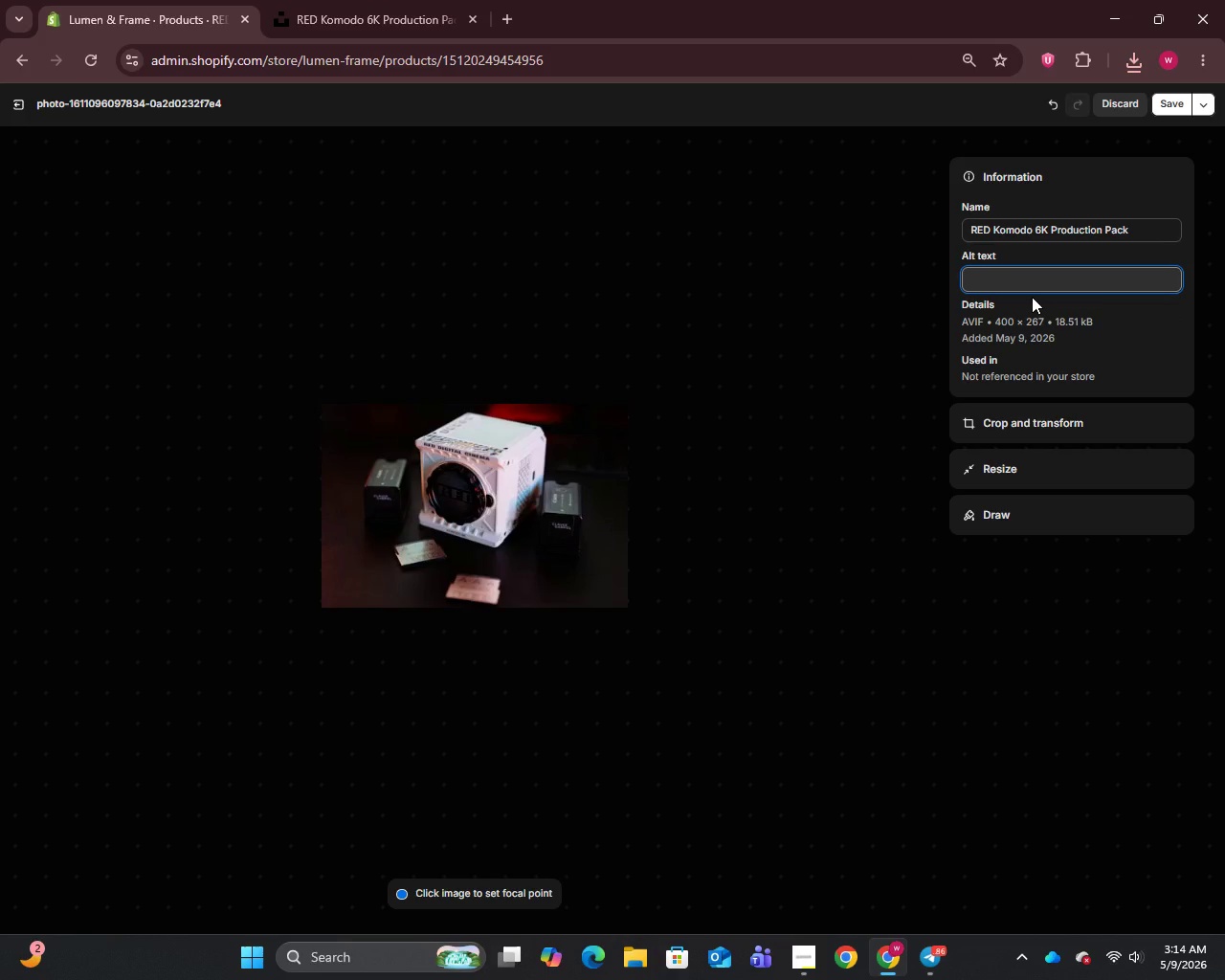 
type(RED Komodo 6K cinema camera with global shutter and RE)
 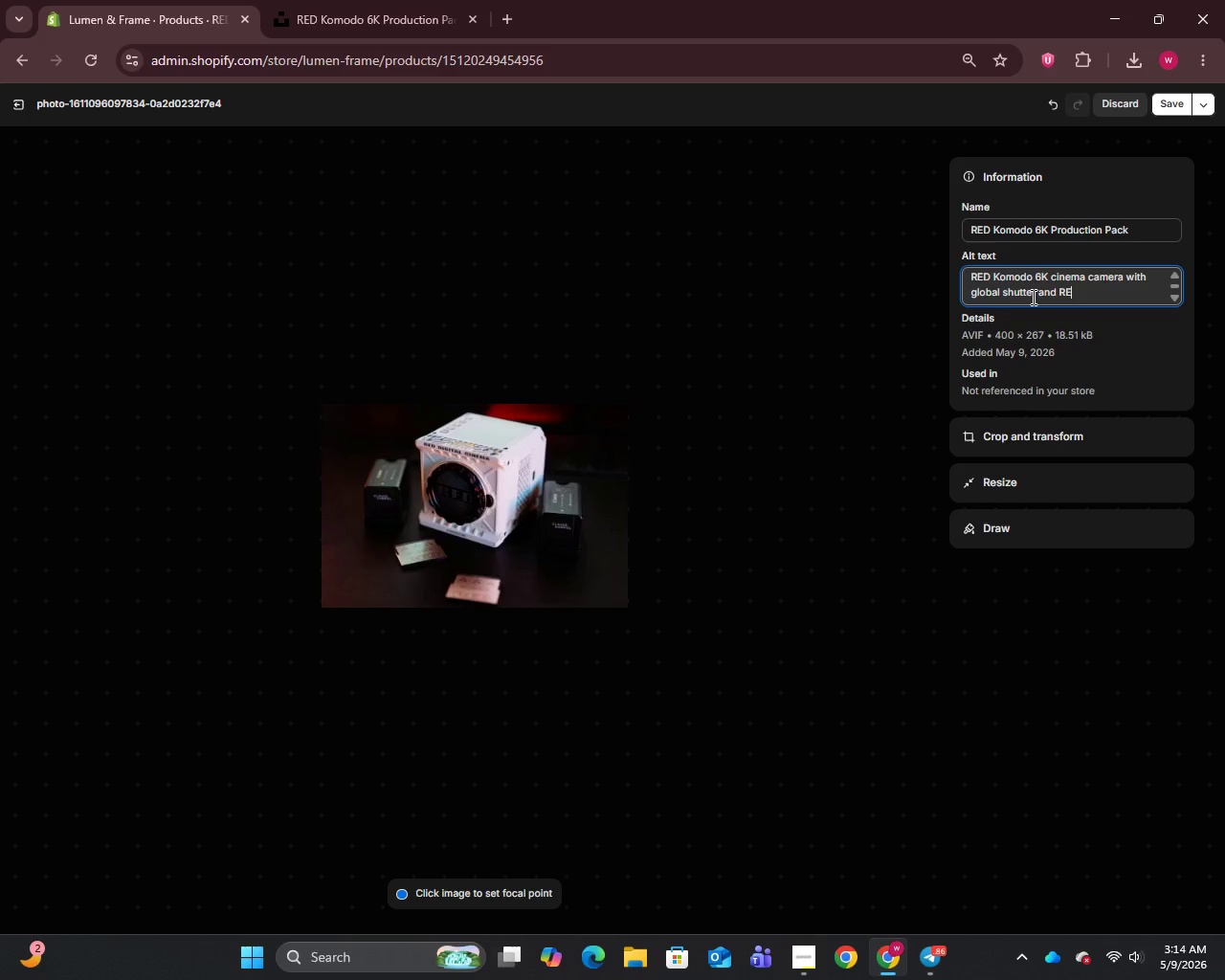 
type(DCODE with global shutter and )
 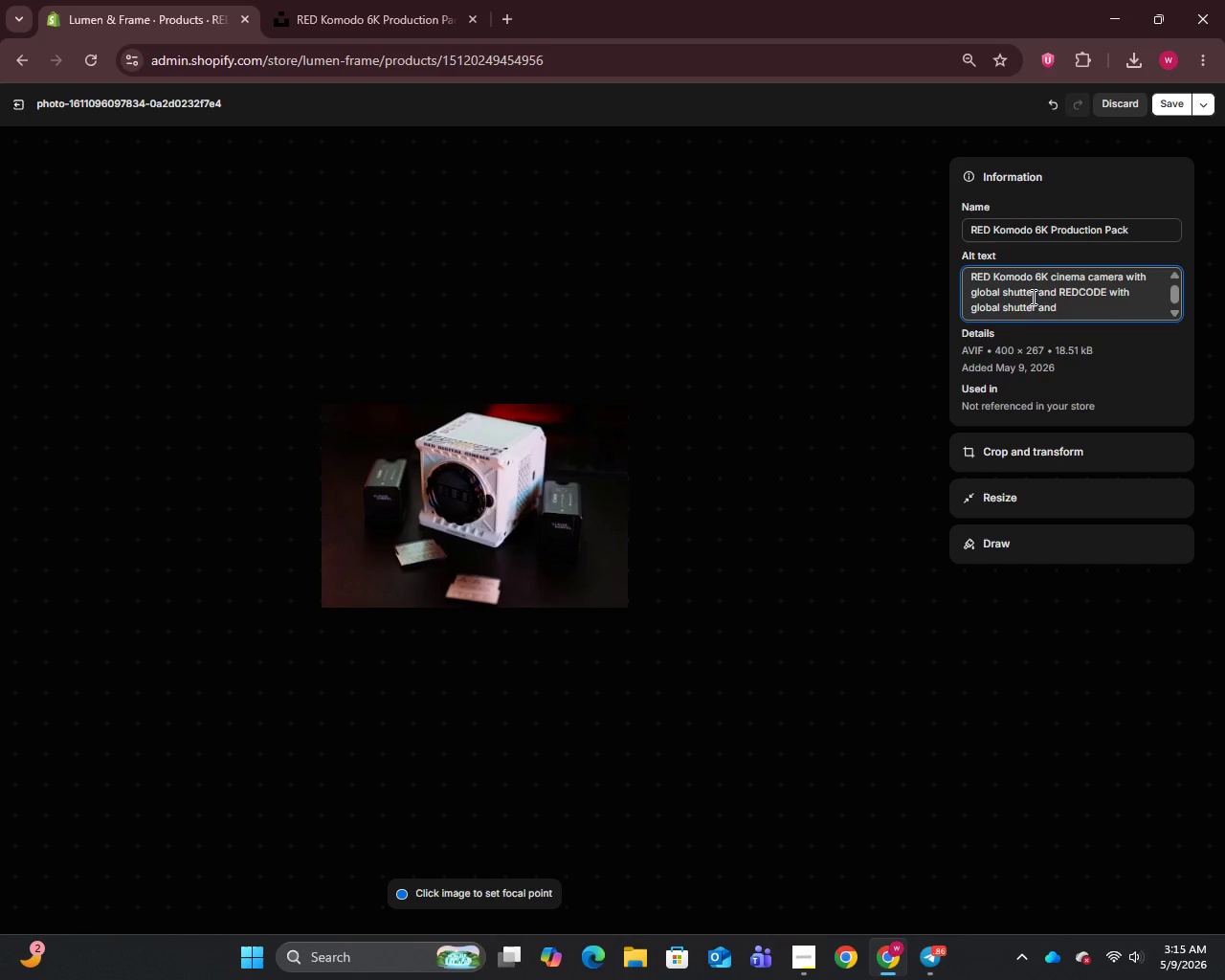 
key(Backspace)
 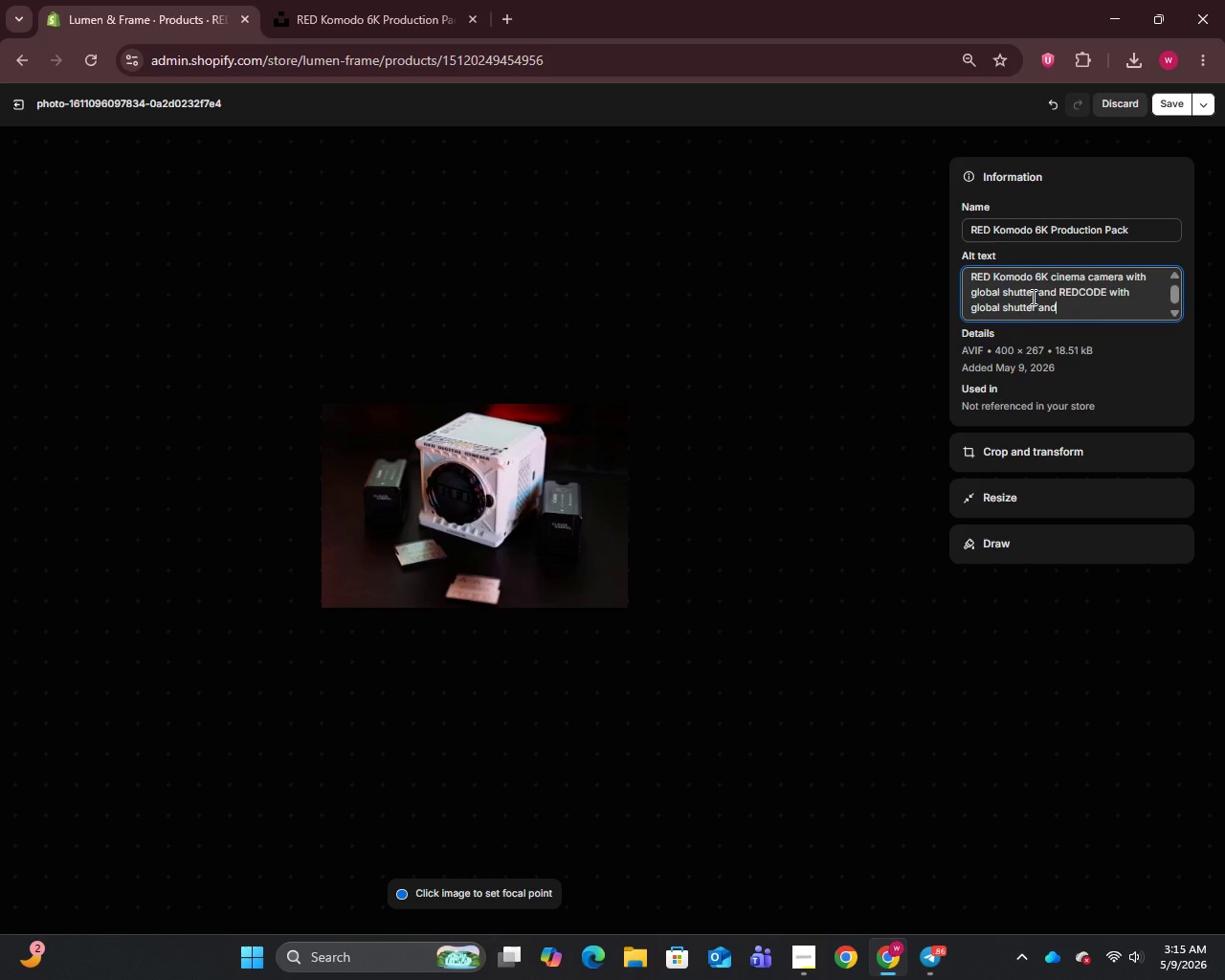 
key(Backspace)
 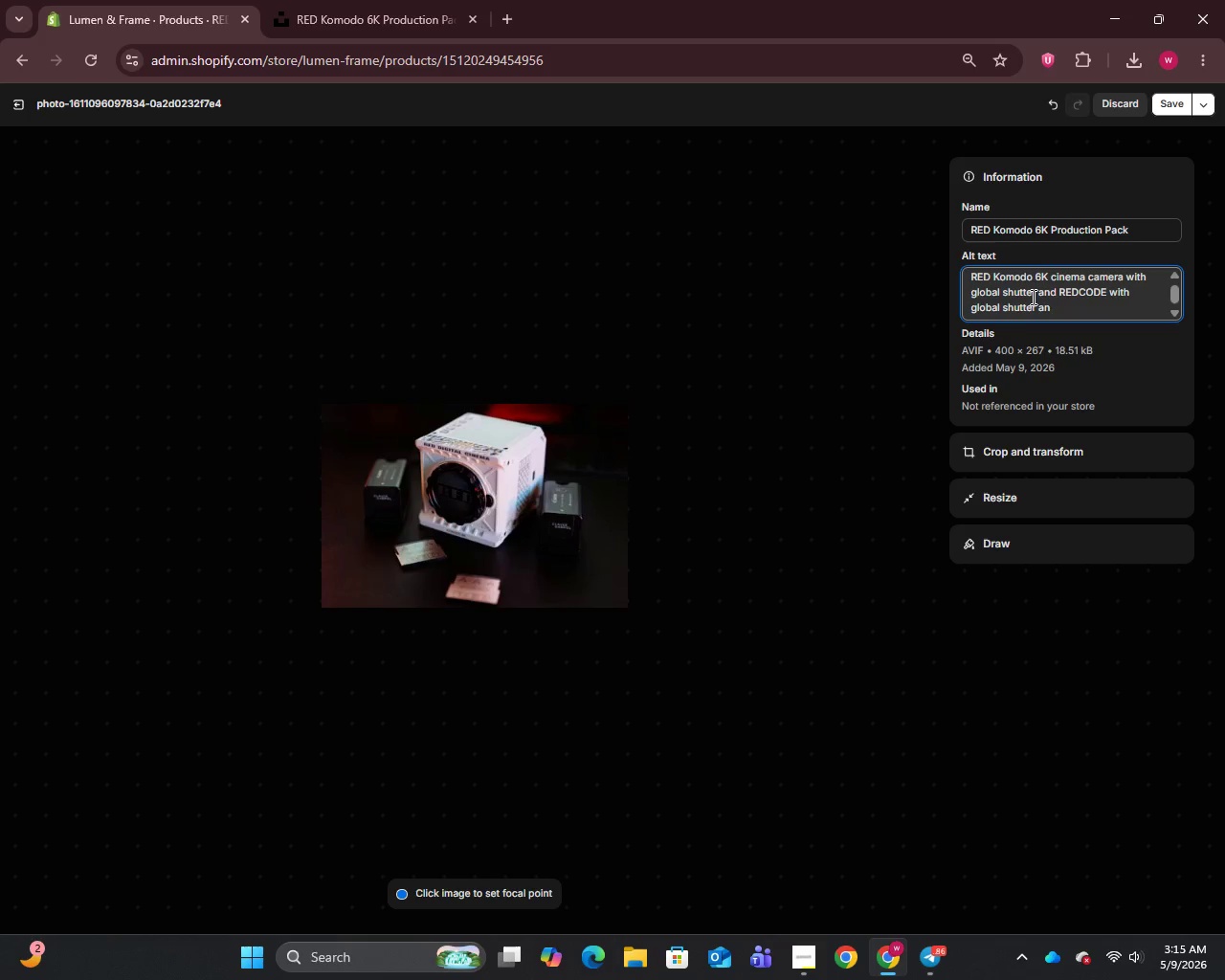 
key(Backspace)
 